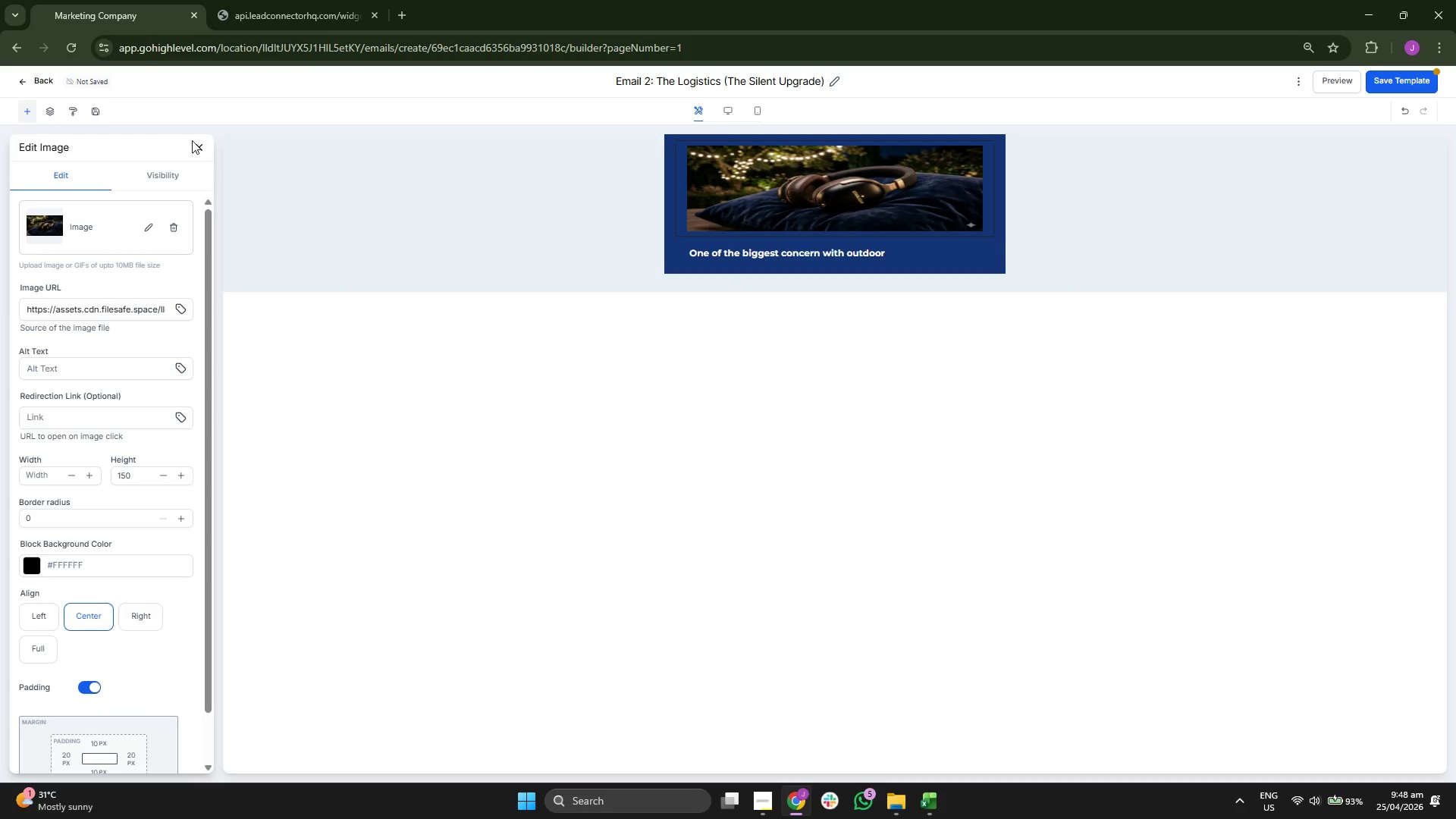 
double_click([204, 144])
 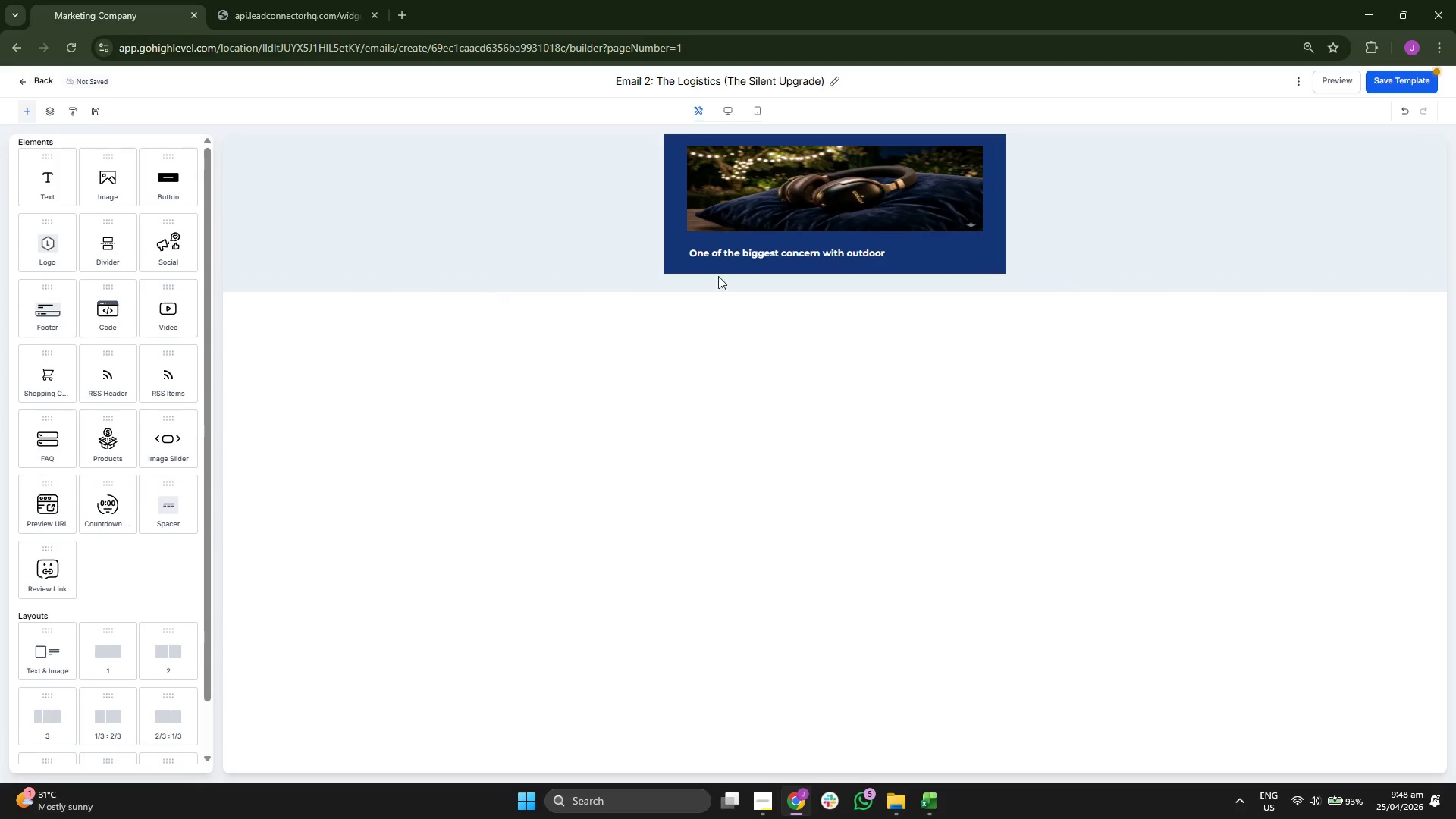 
left_click([1404, 78])
 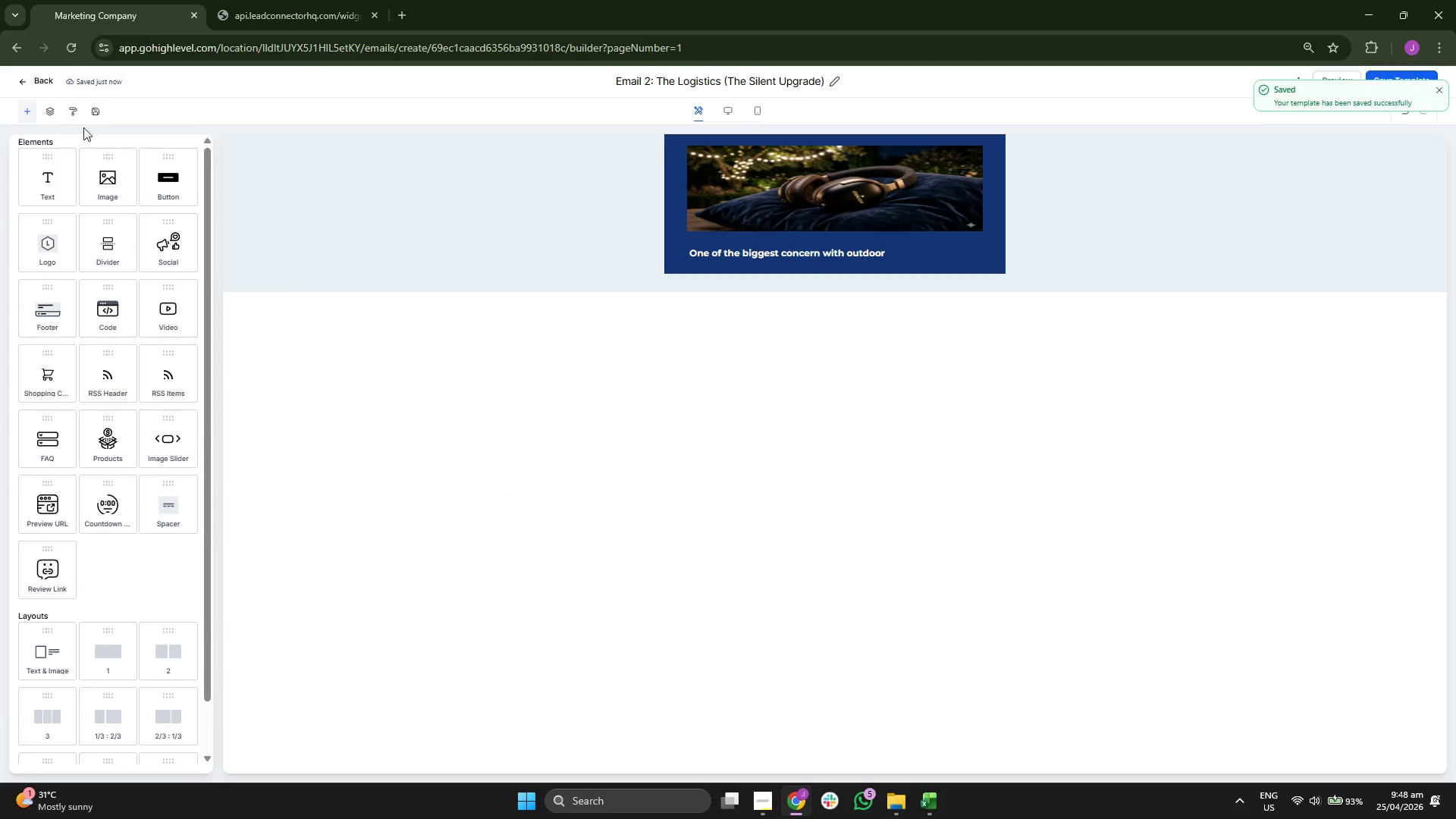 
left_click([40, 82])
 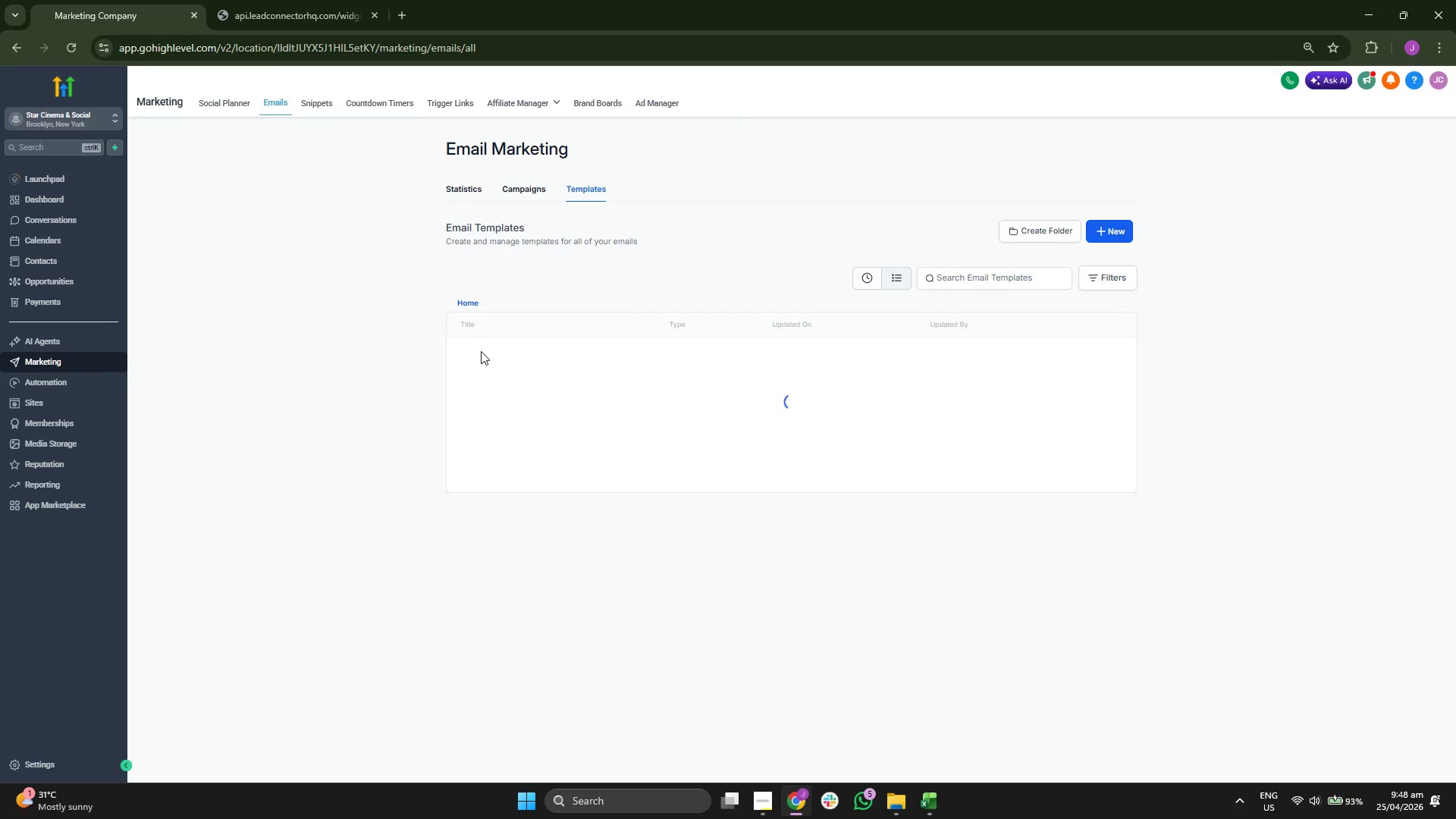 
left_click([526, 393])
 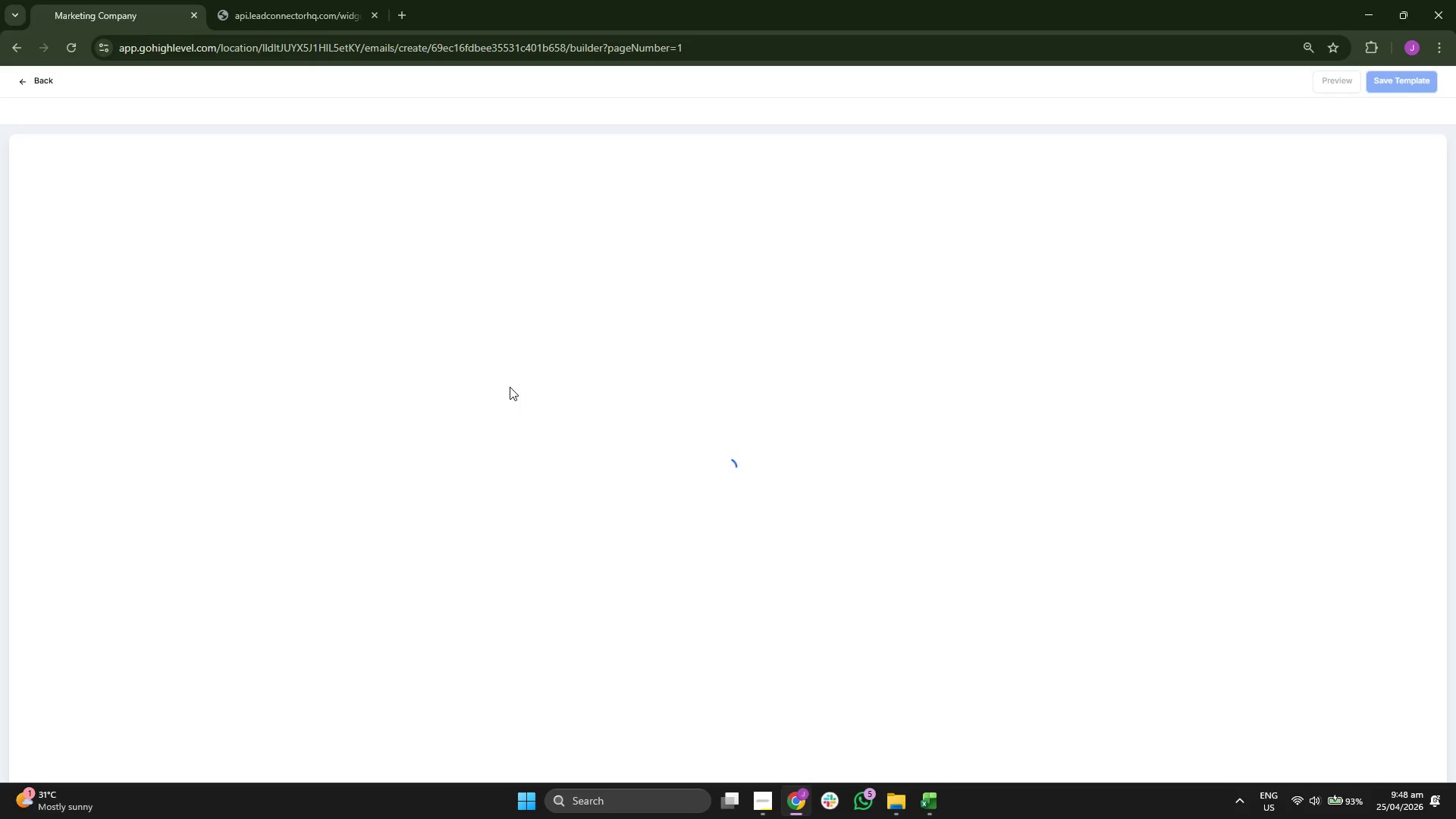 
left_click([817, 267])
 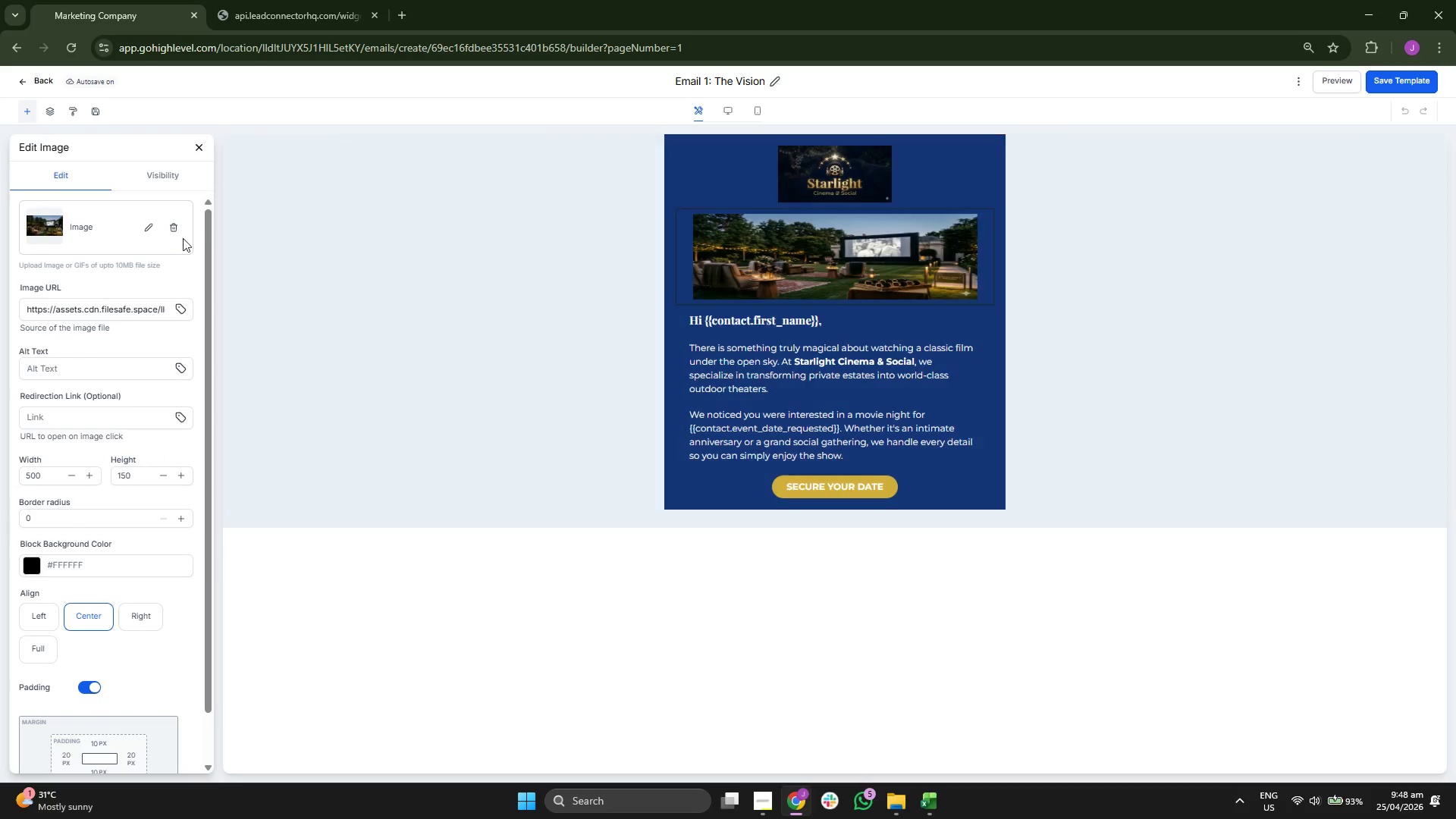 
left_click([173, 223])
 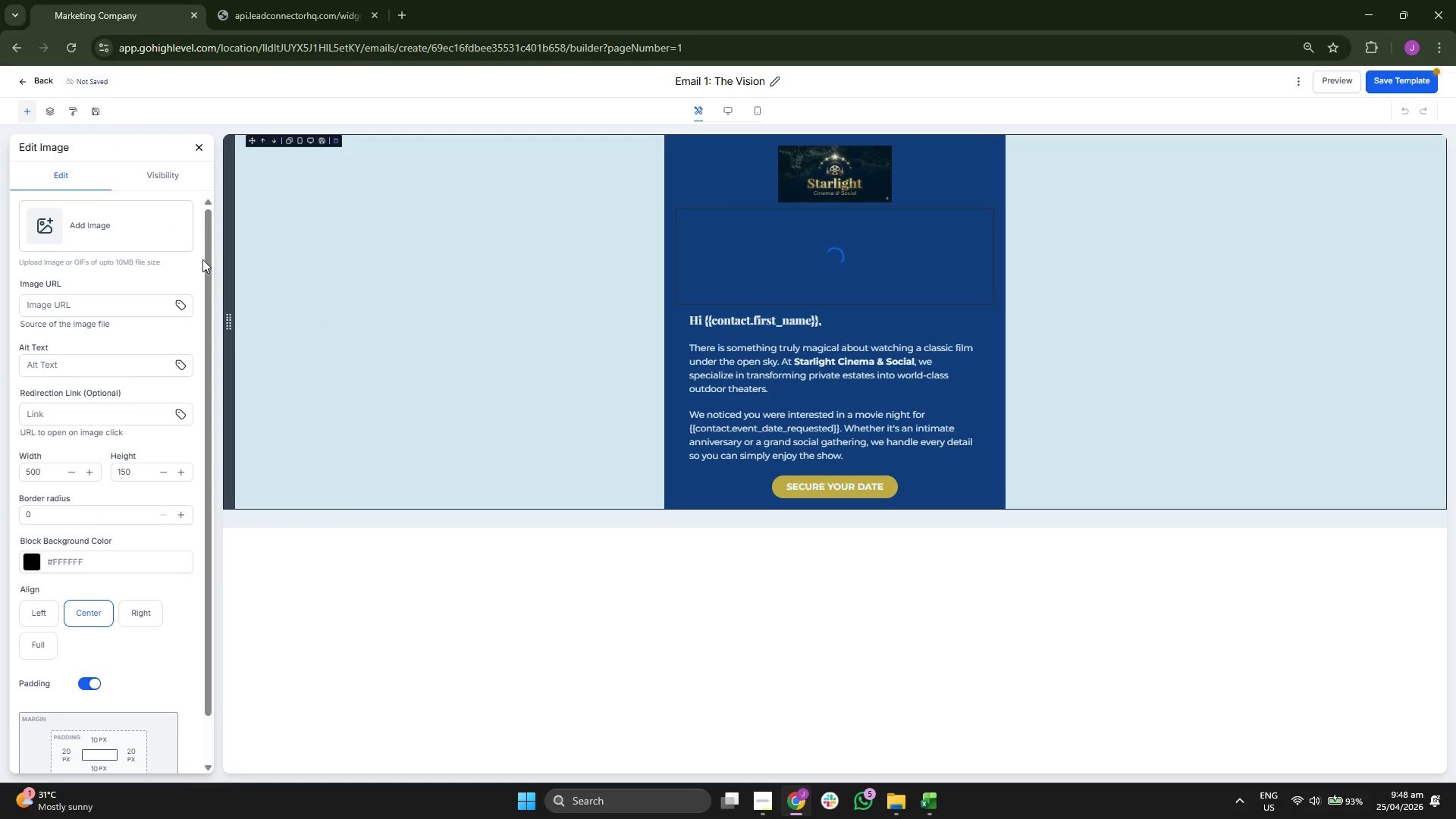 
mouse_move([124, 245])
 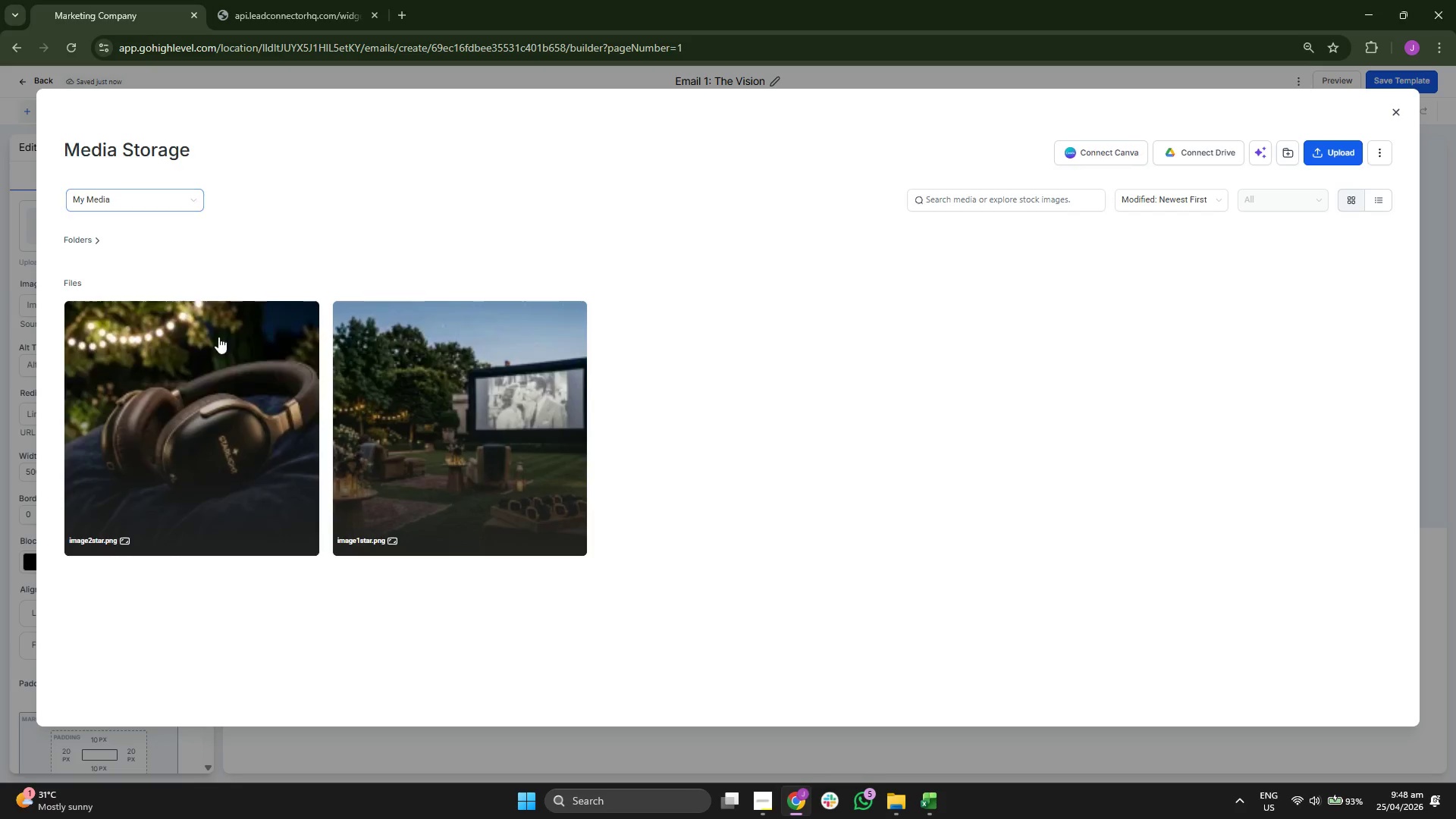 
double_click([408, 423])
 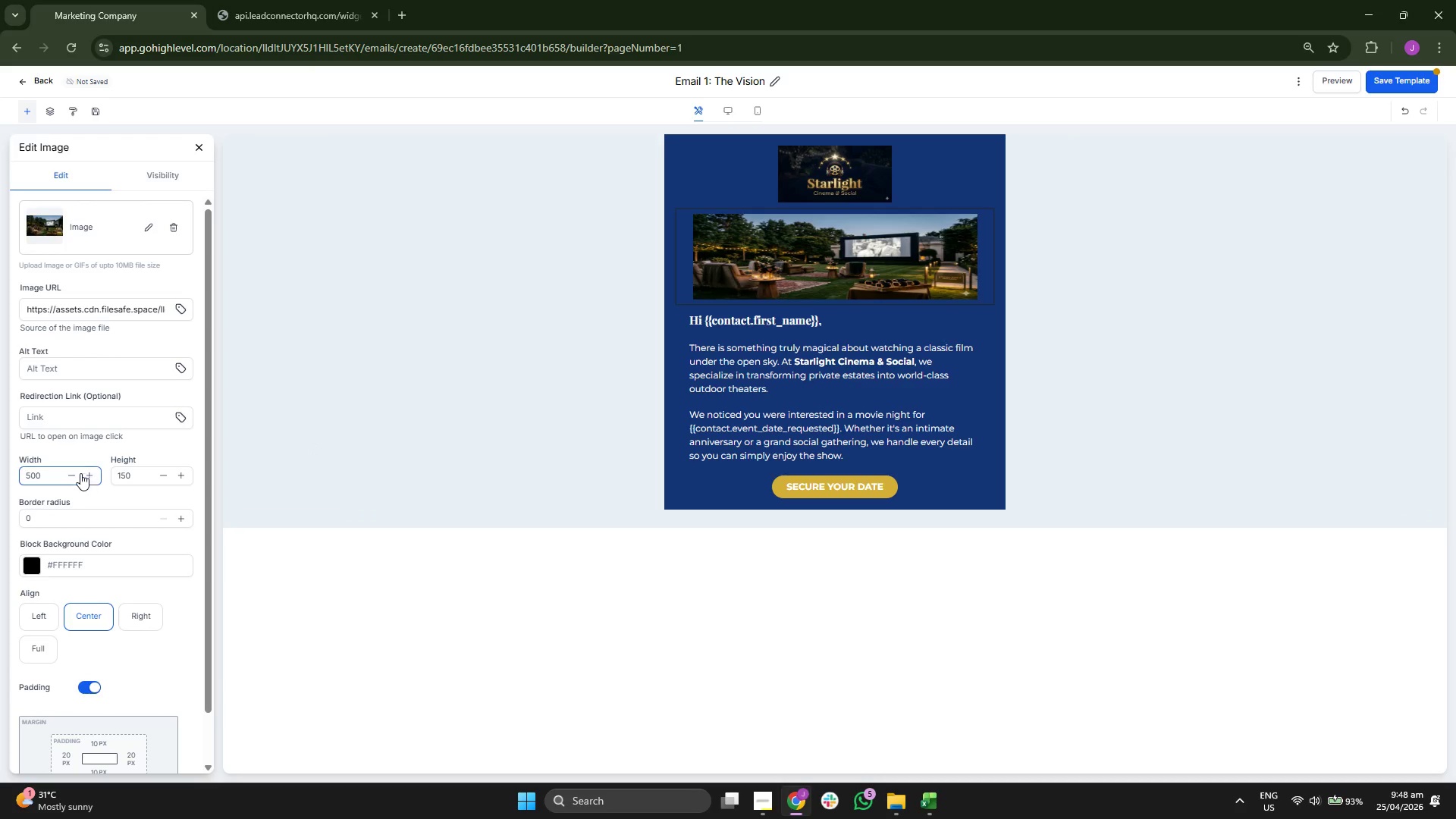 
double_click([49, 472])
 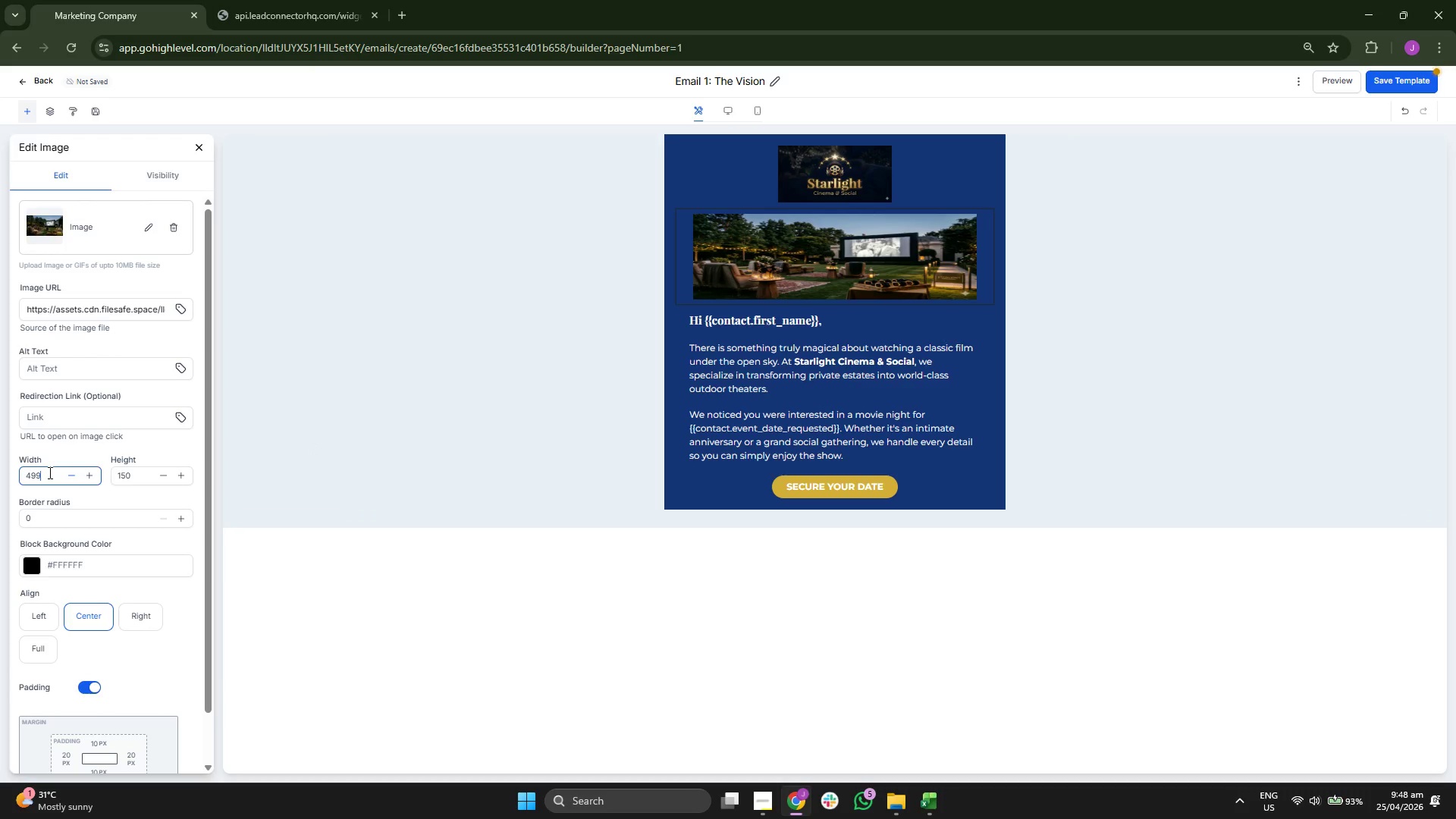 
triple_click([49, 472])
 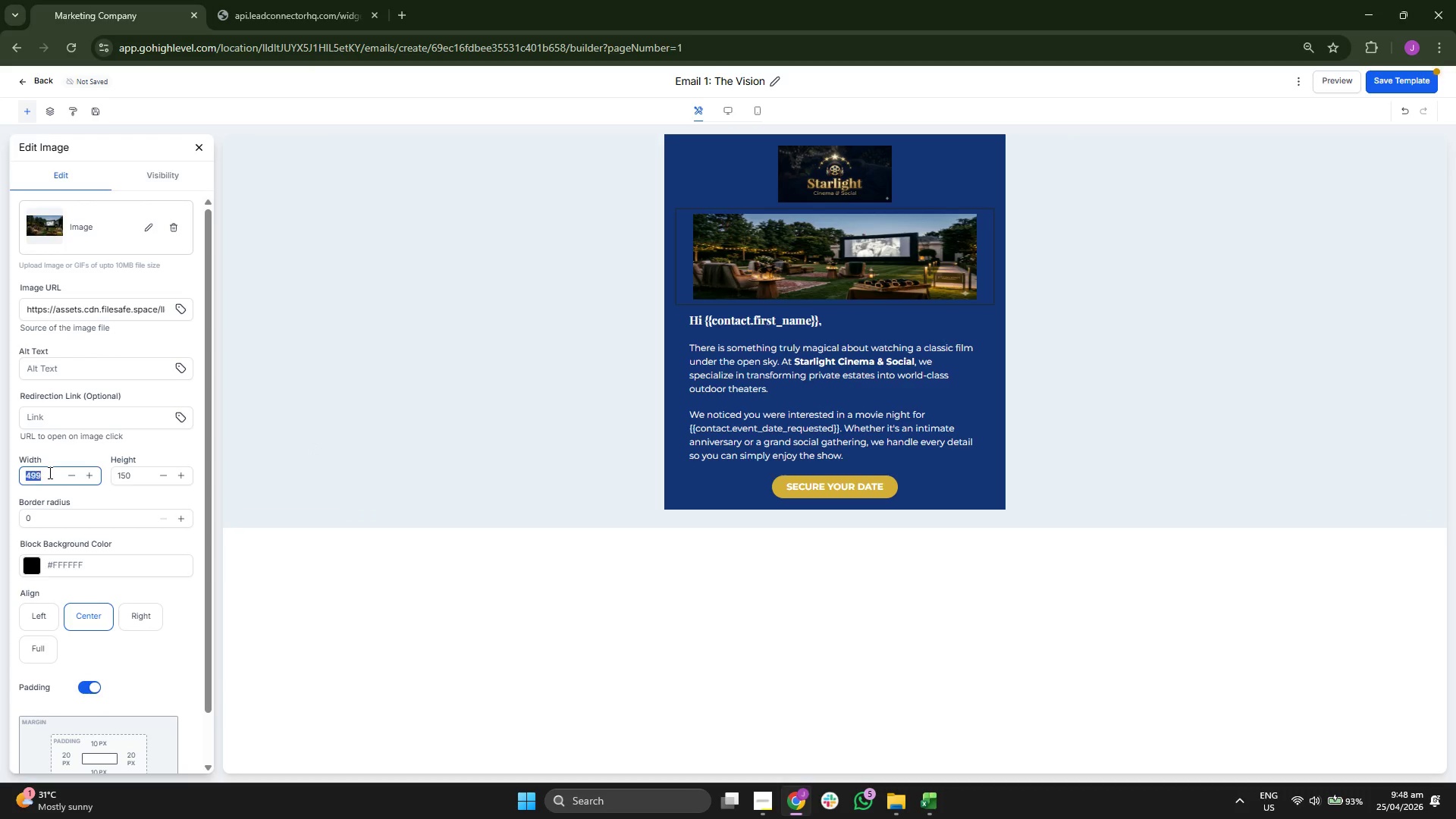 
triple_click([49, 472])
 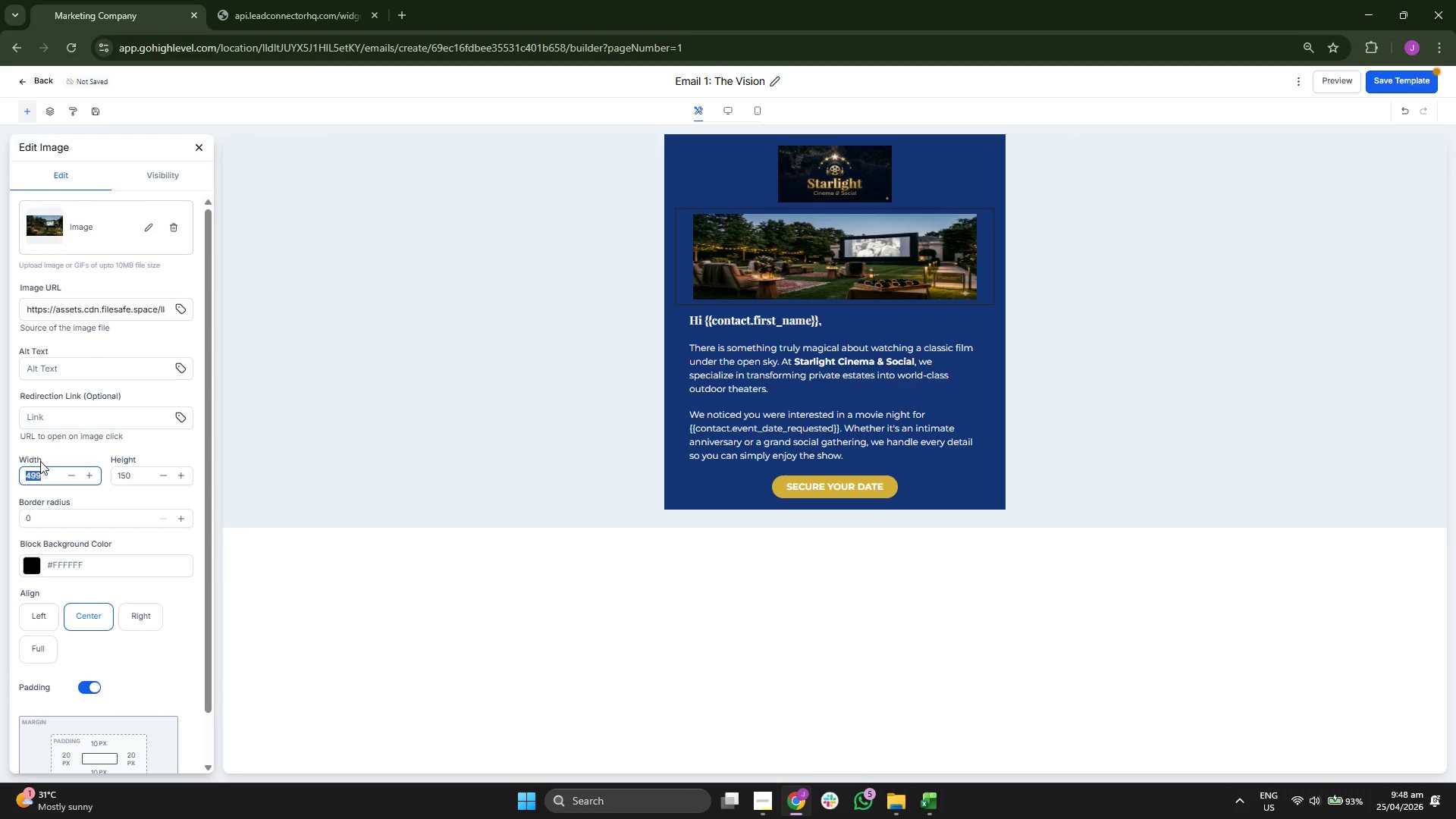 
key(Backspace)
 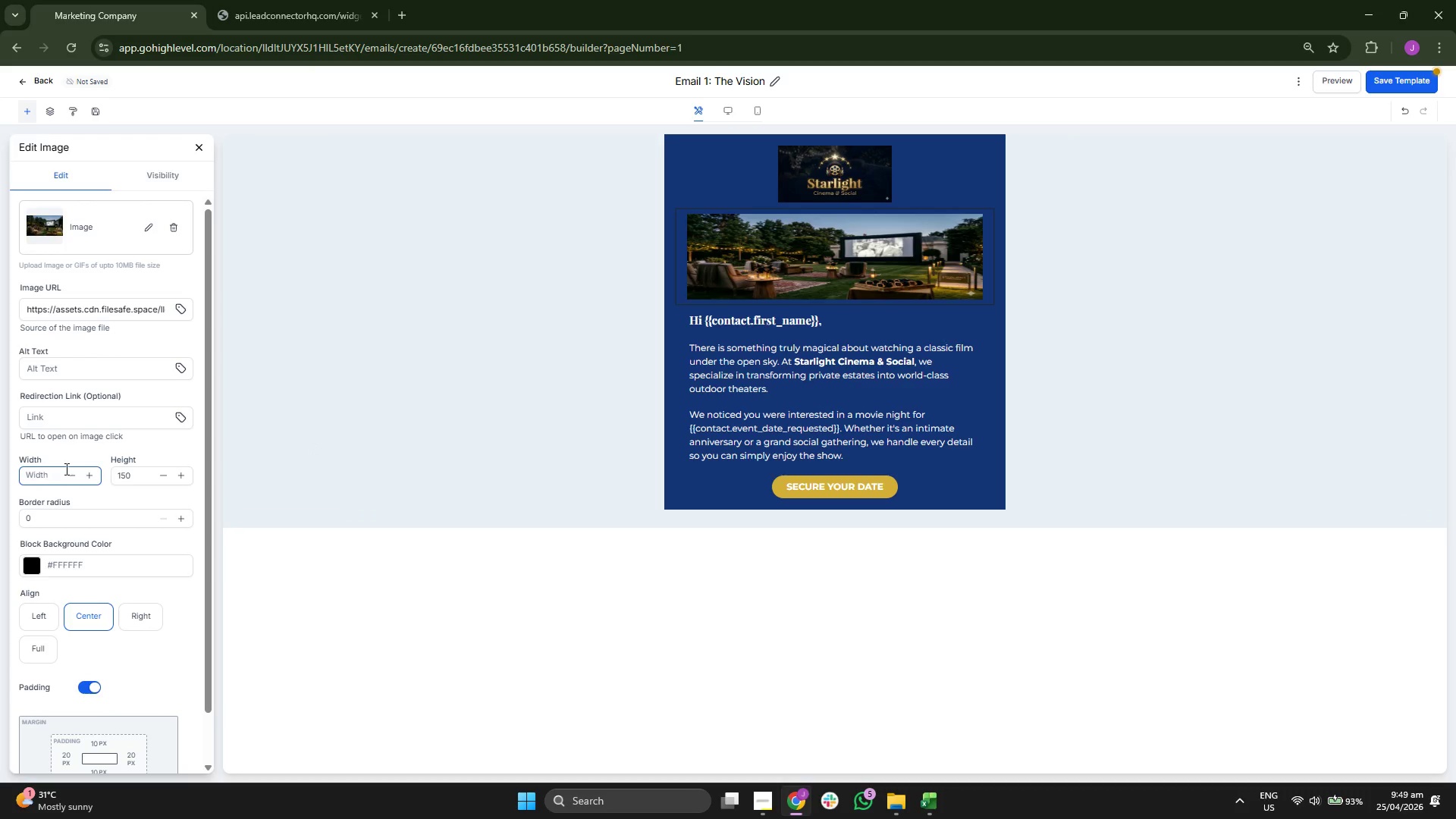 
left_click([136, 509])
 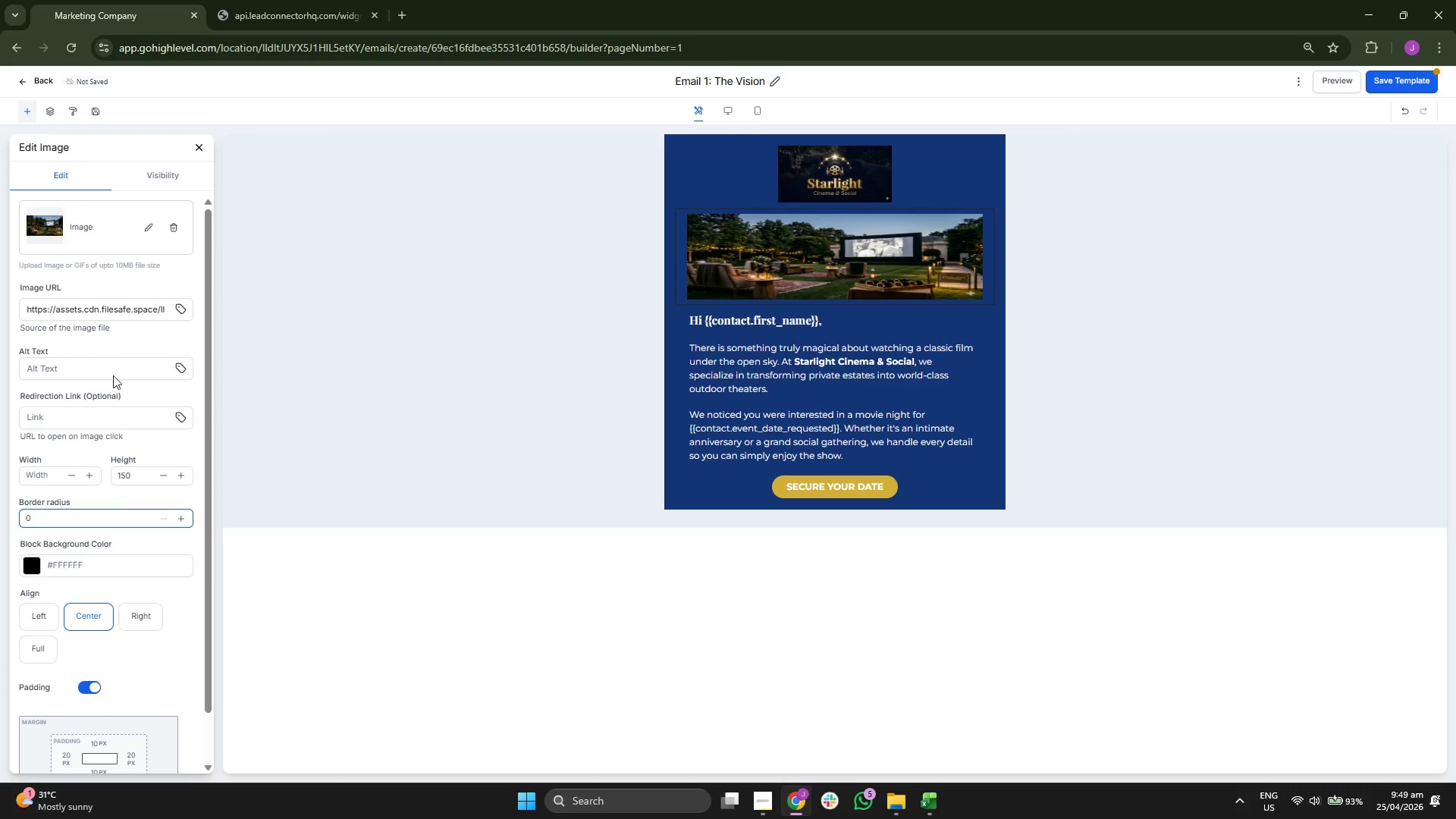 
left_click([202, 152])
 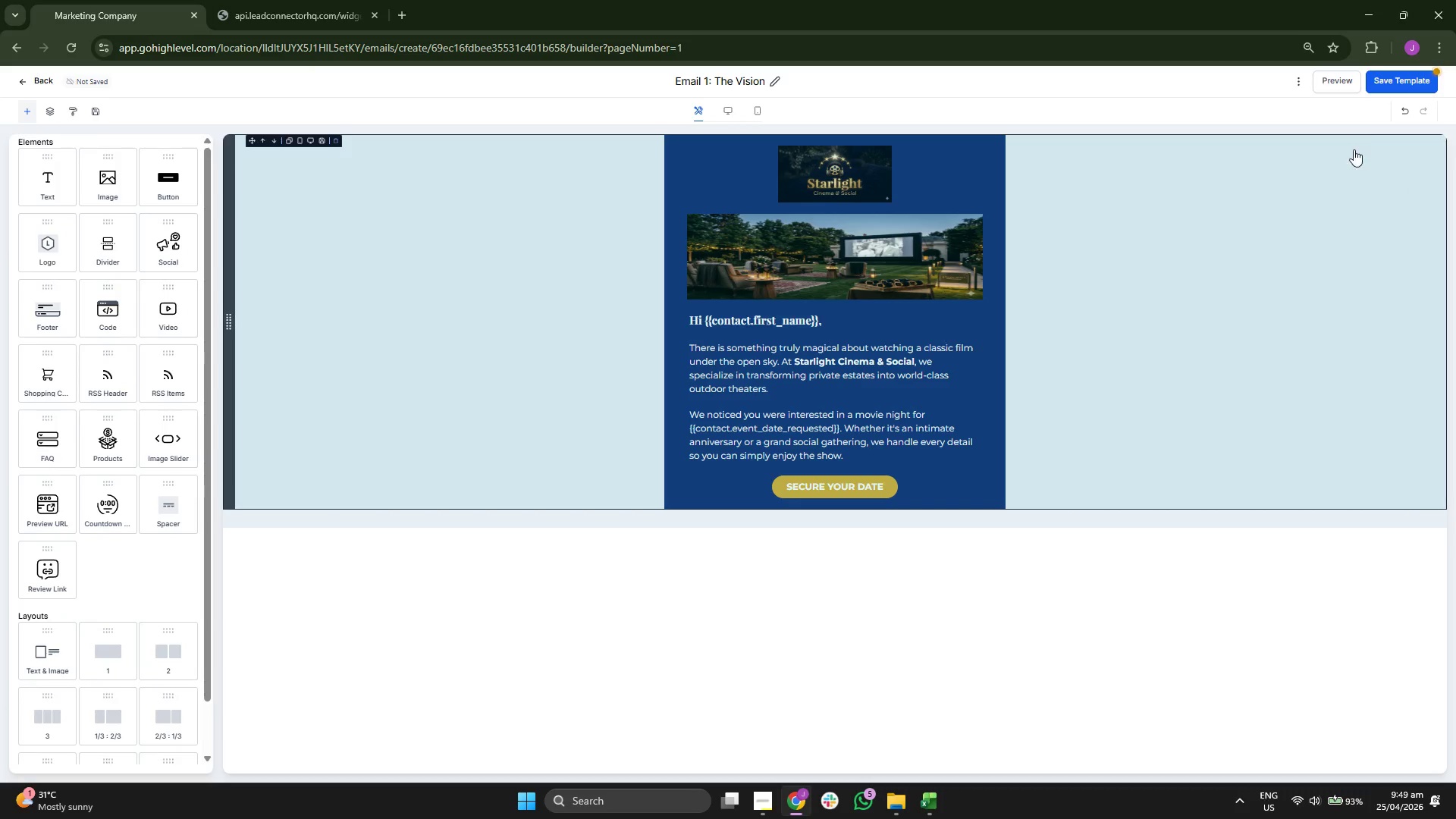 
left_click([1416, 81])
 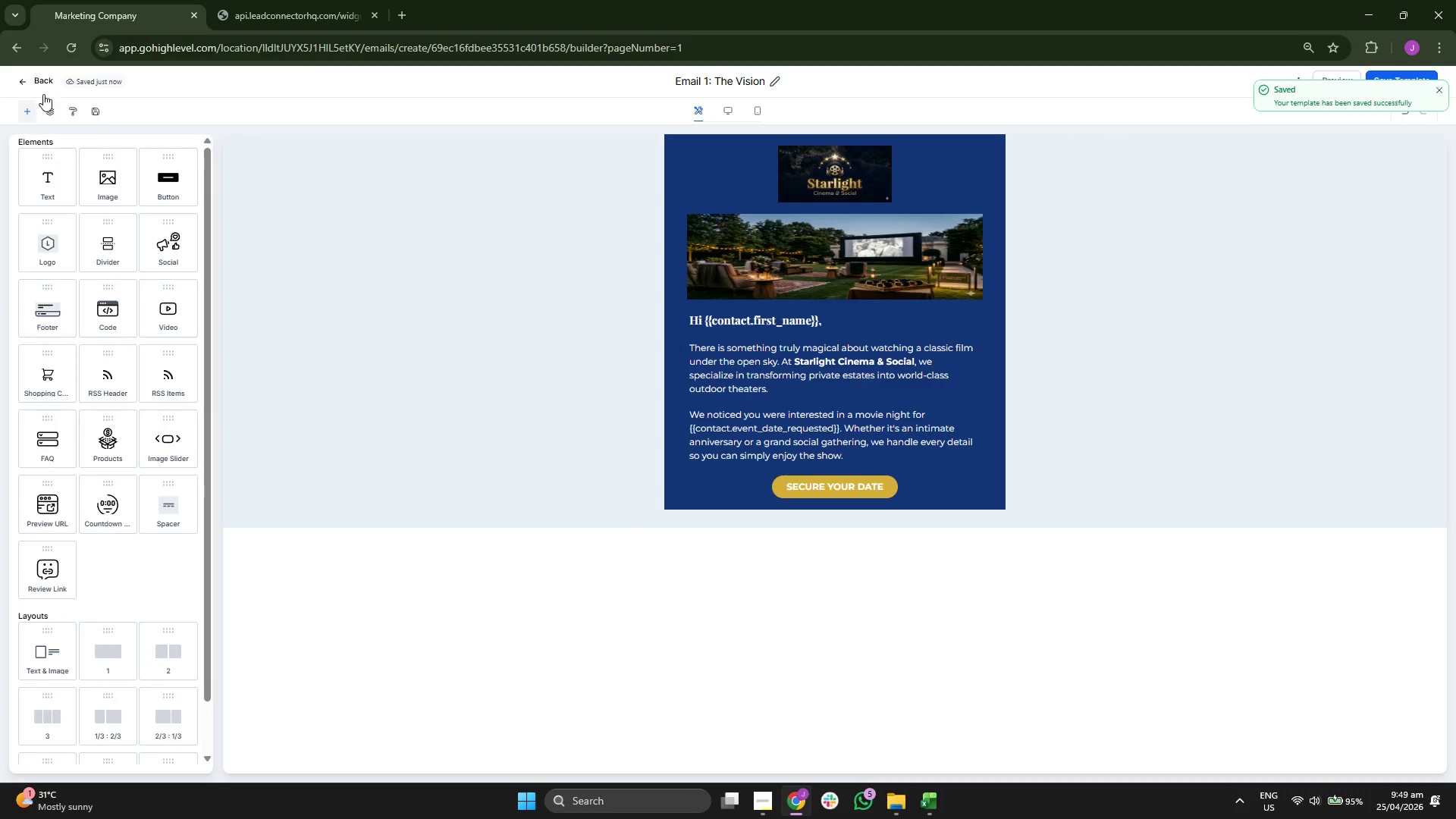 
left_click([42, 82])
 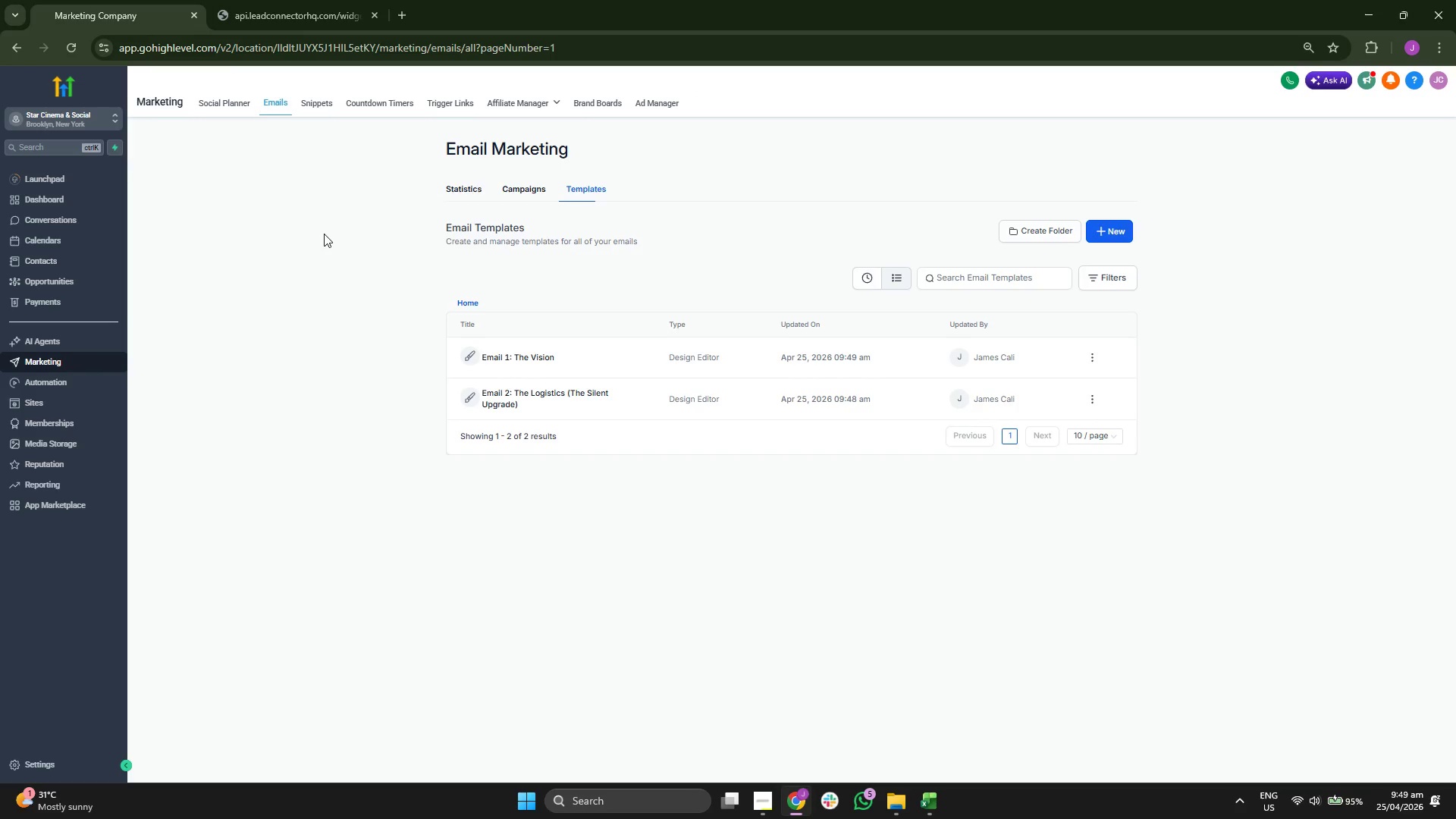 
wait(5.72)
 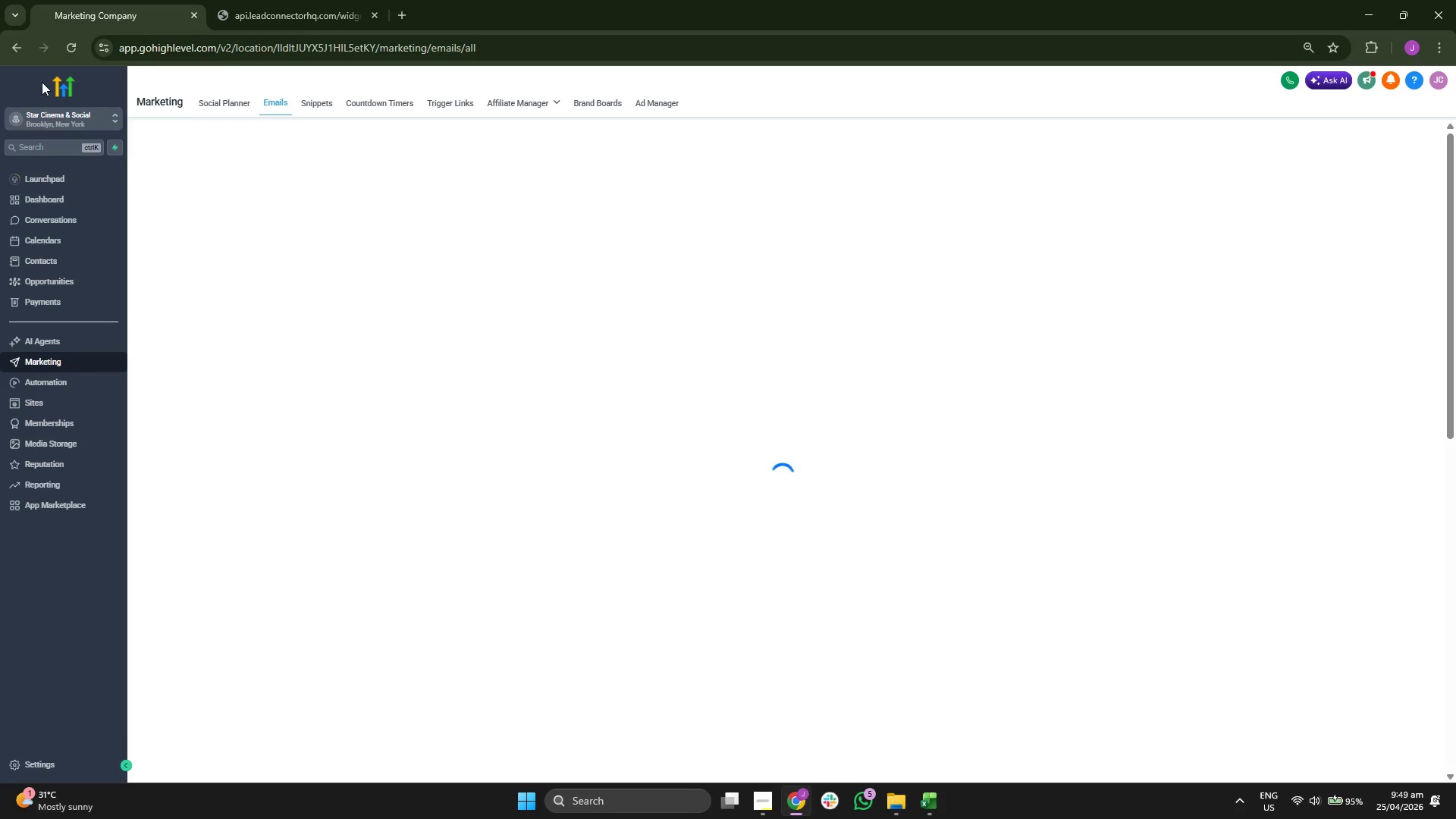 
left_click([492, 392])
 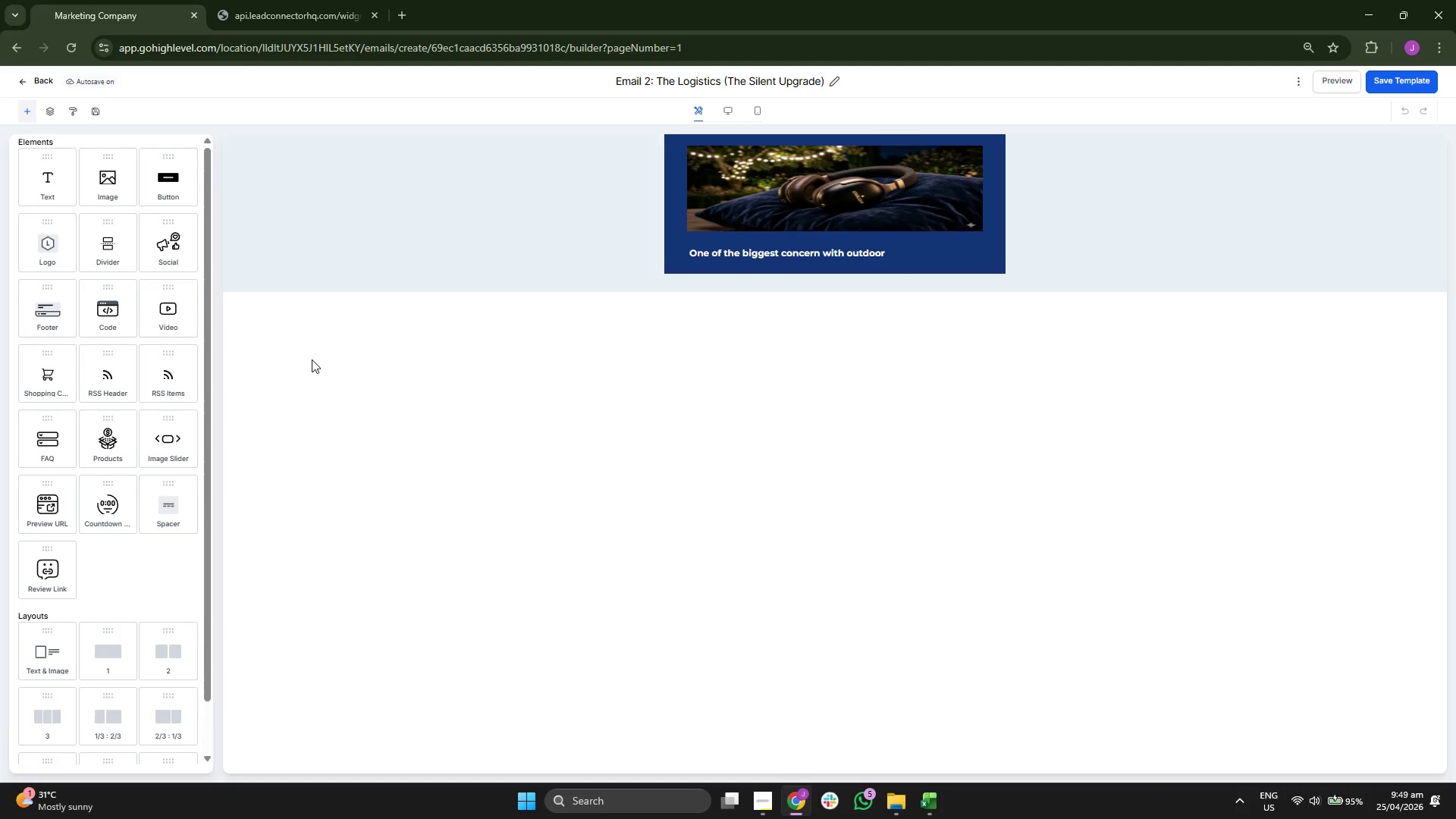 
wait(6.27)
 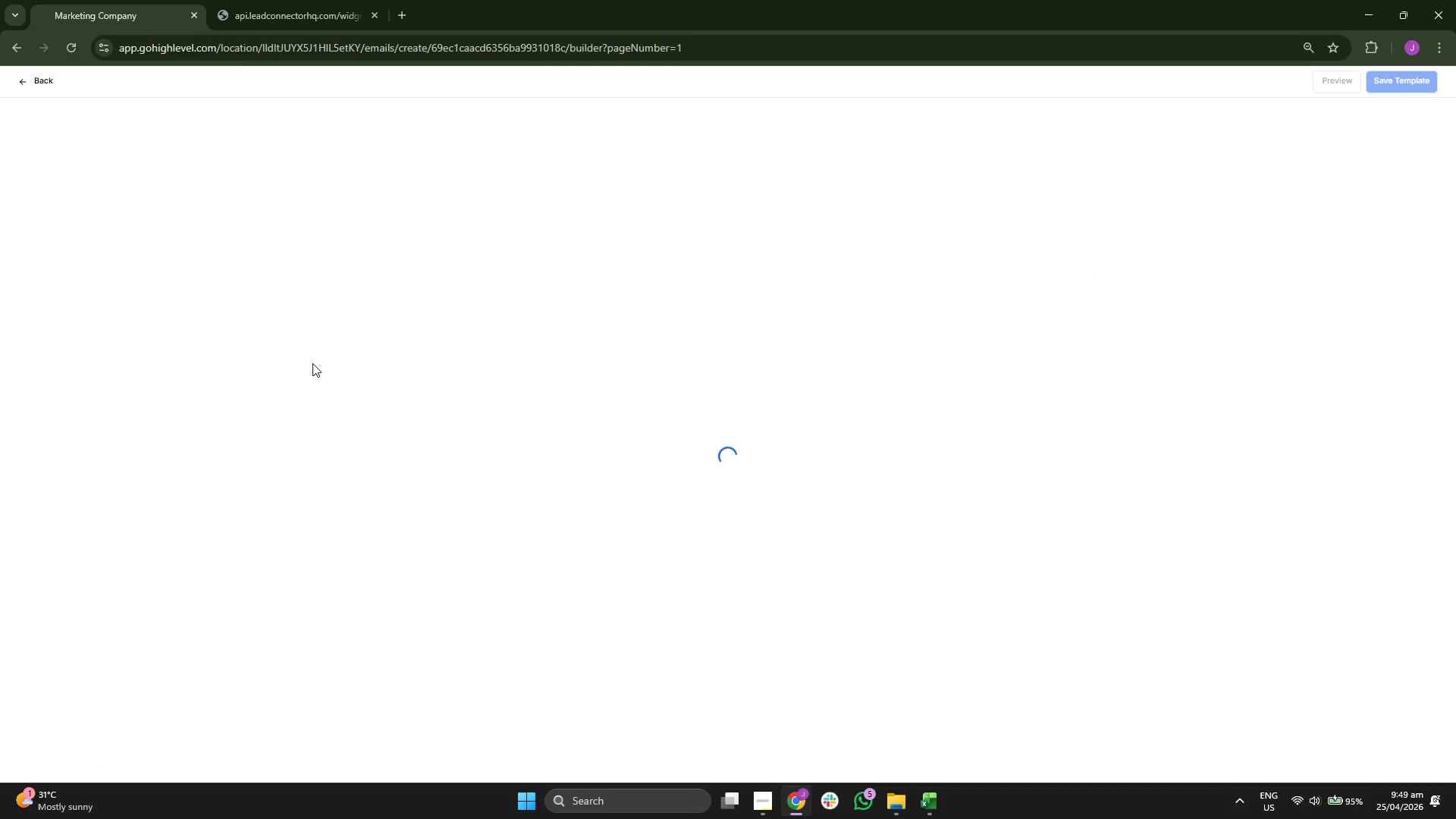 
left_click([909, 248])
 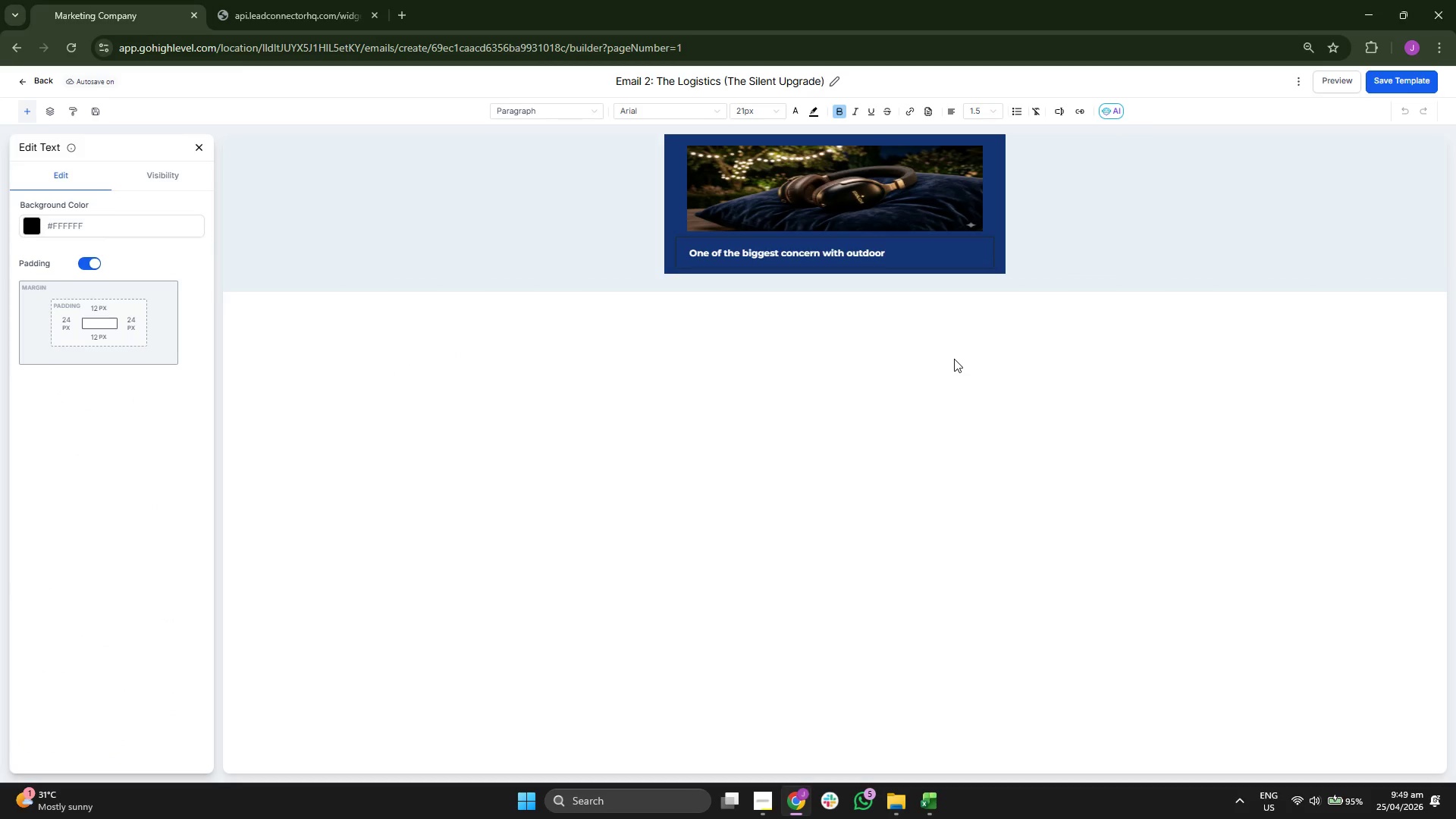 
double_click([826, 250])
 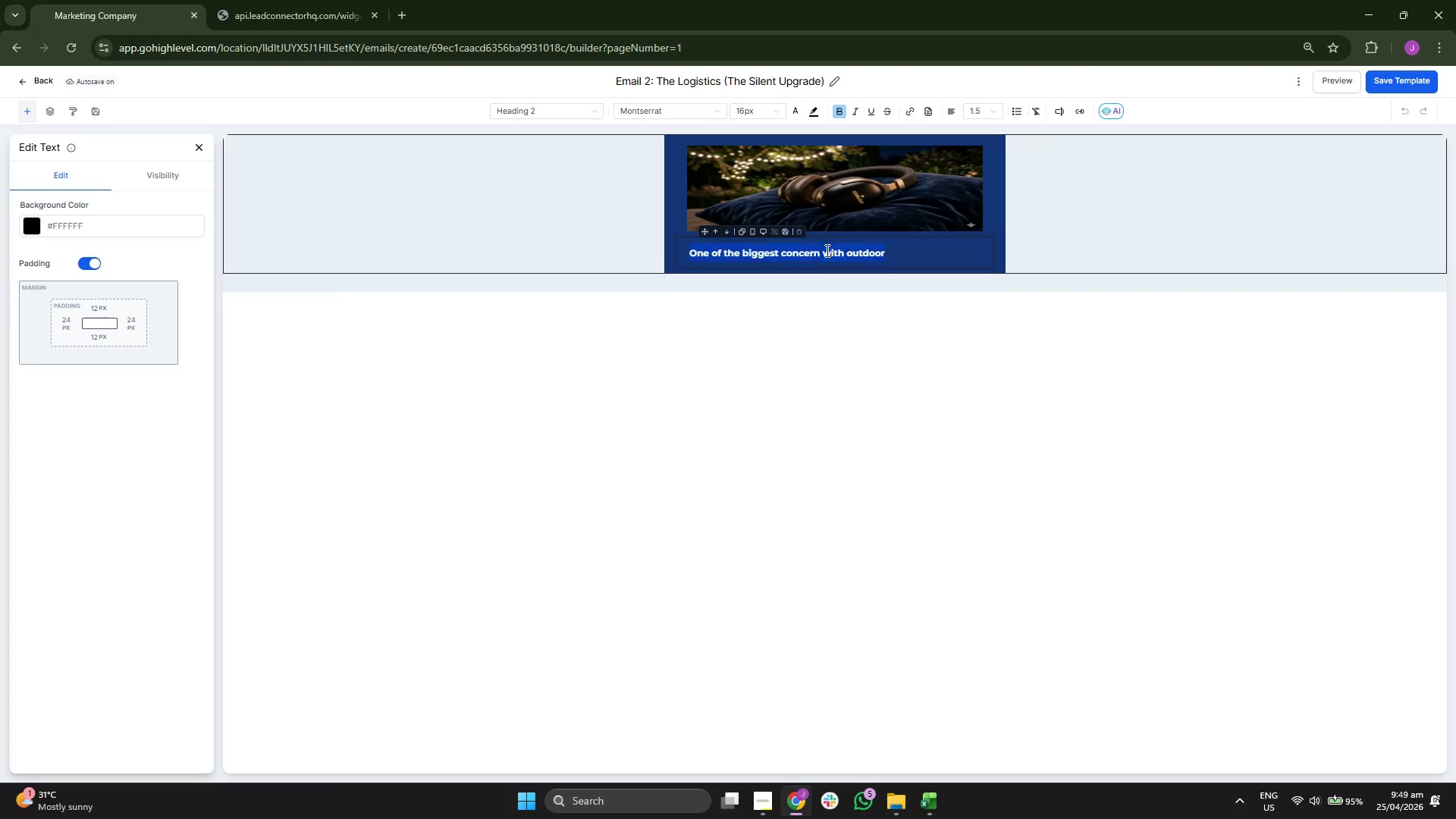 
triple_click([826, 250])
 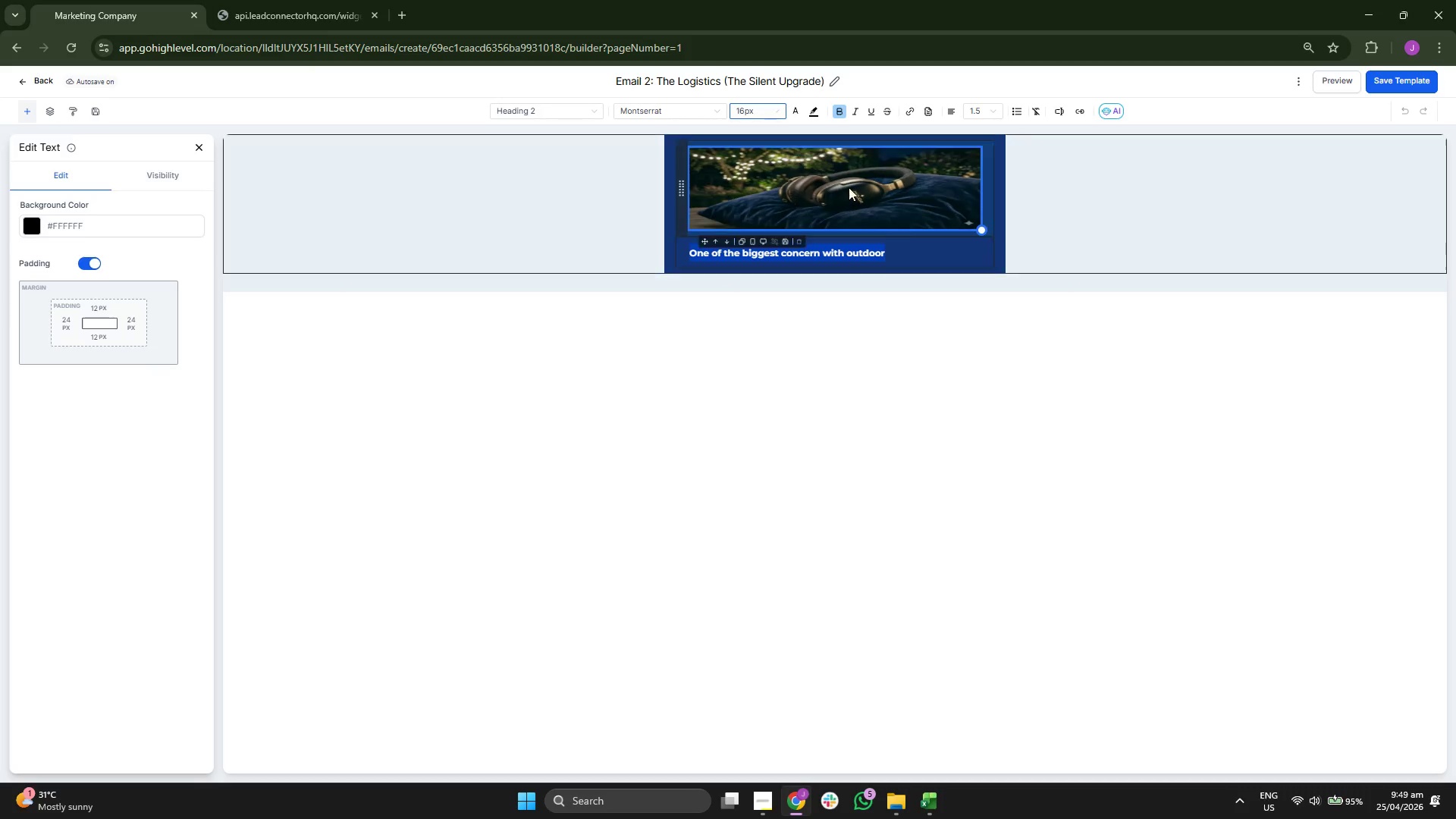 
left_click([915, 253])
 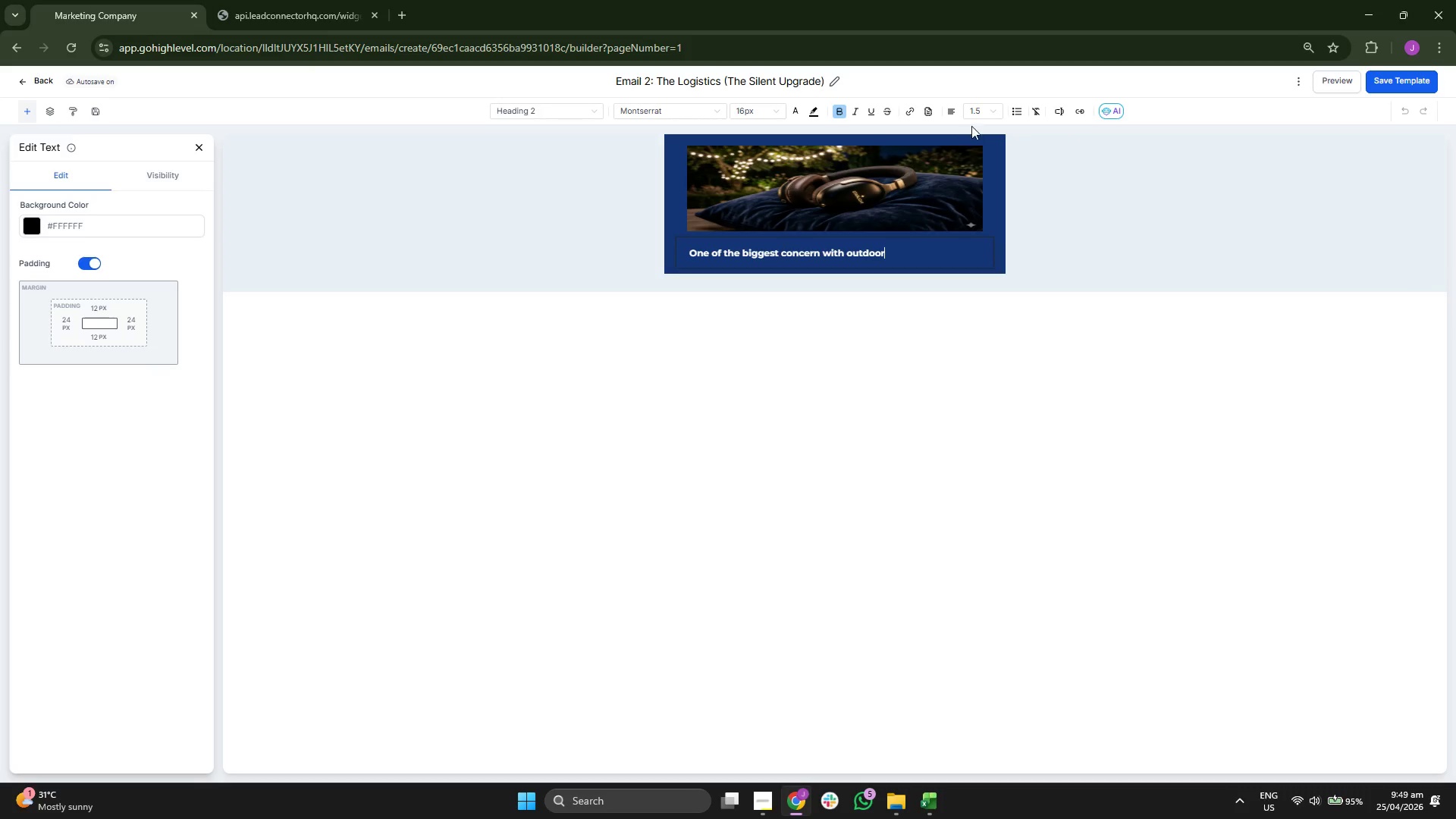 
left_click([982, 114])
 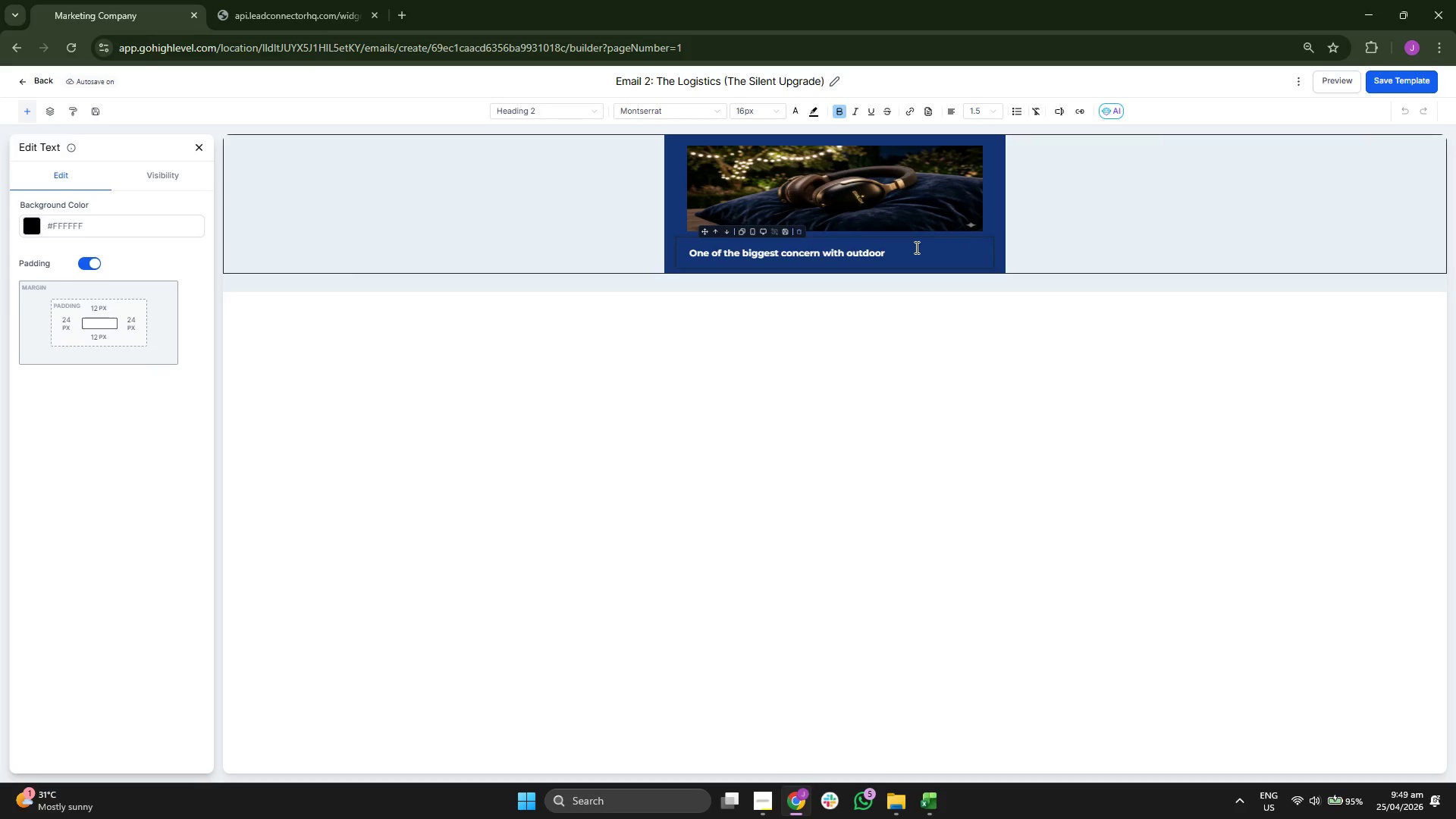 
key(Space)
 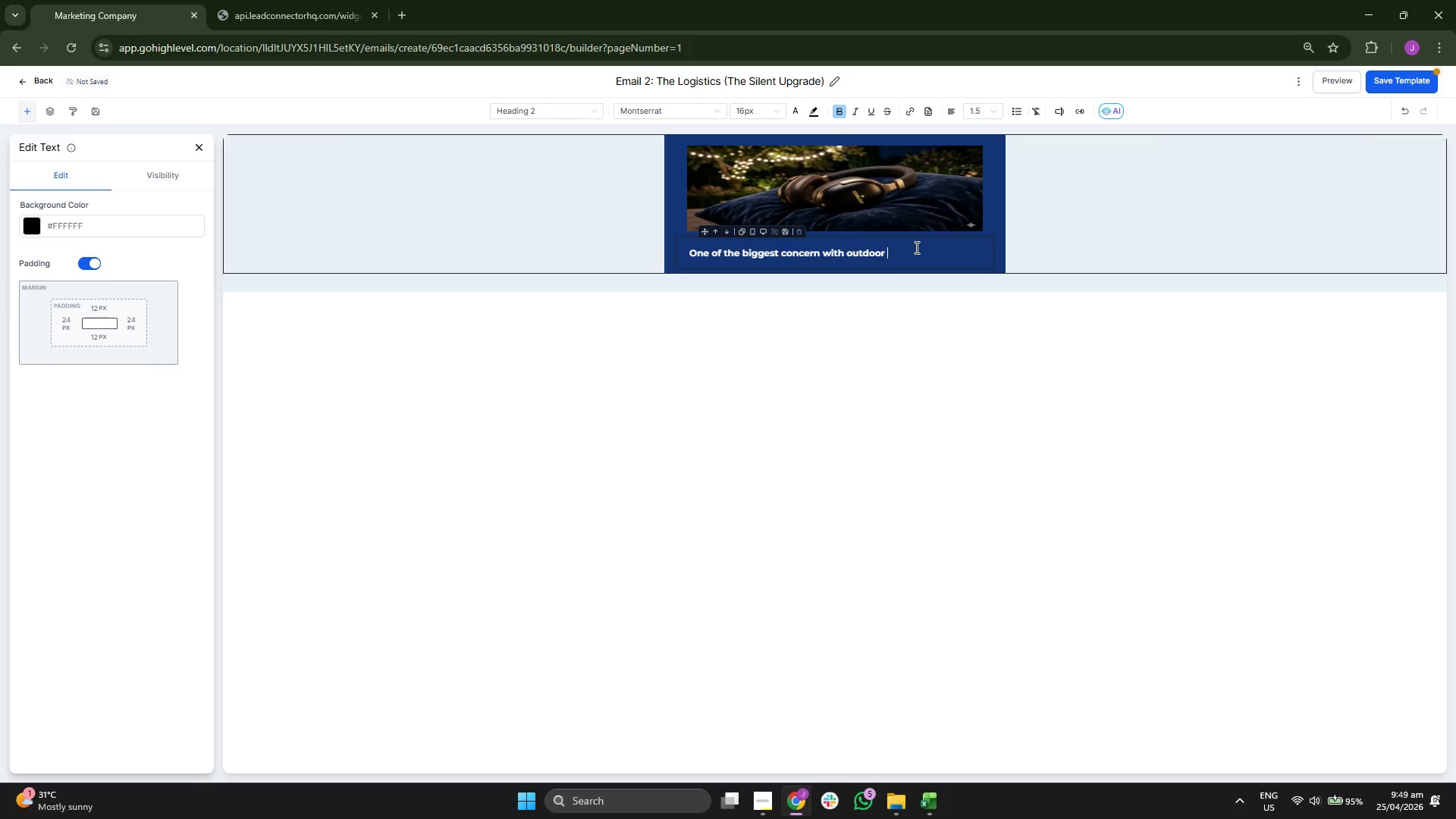 
type(event)
 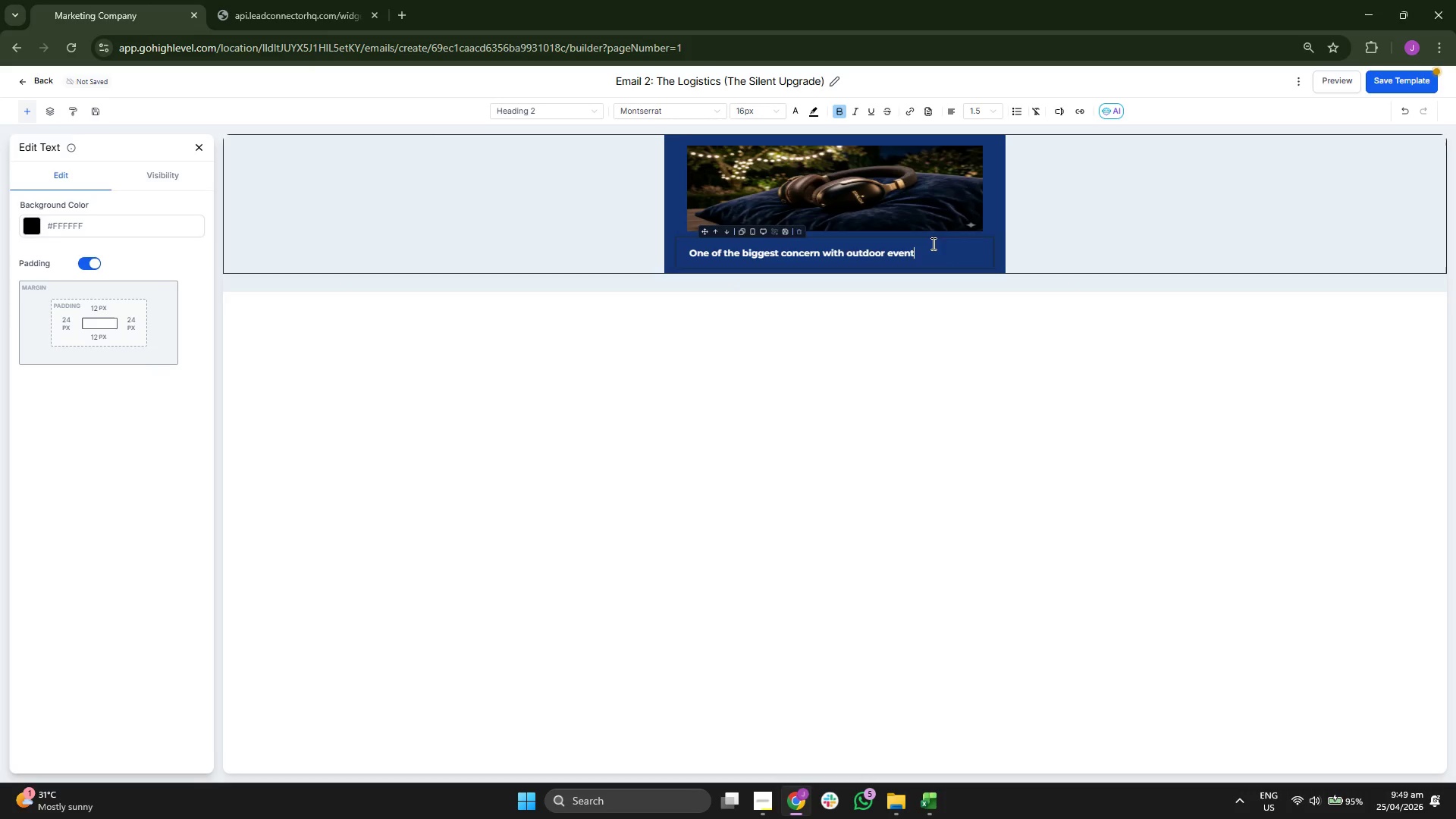 
key(S)
 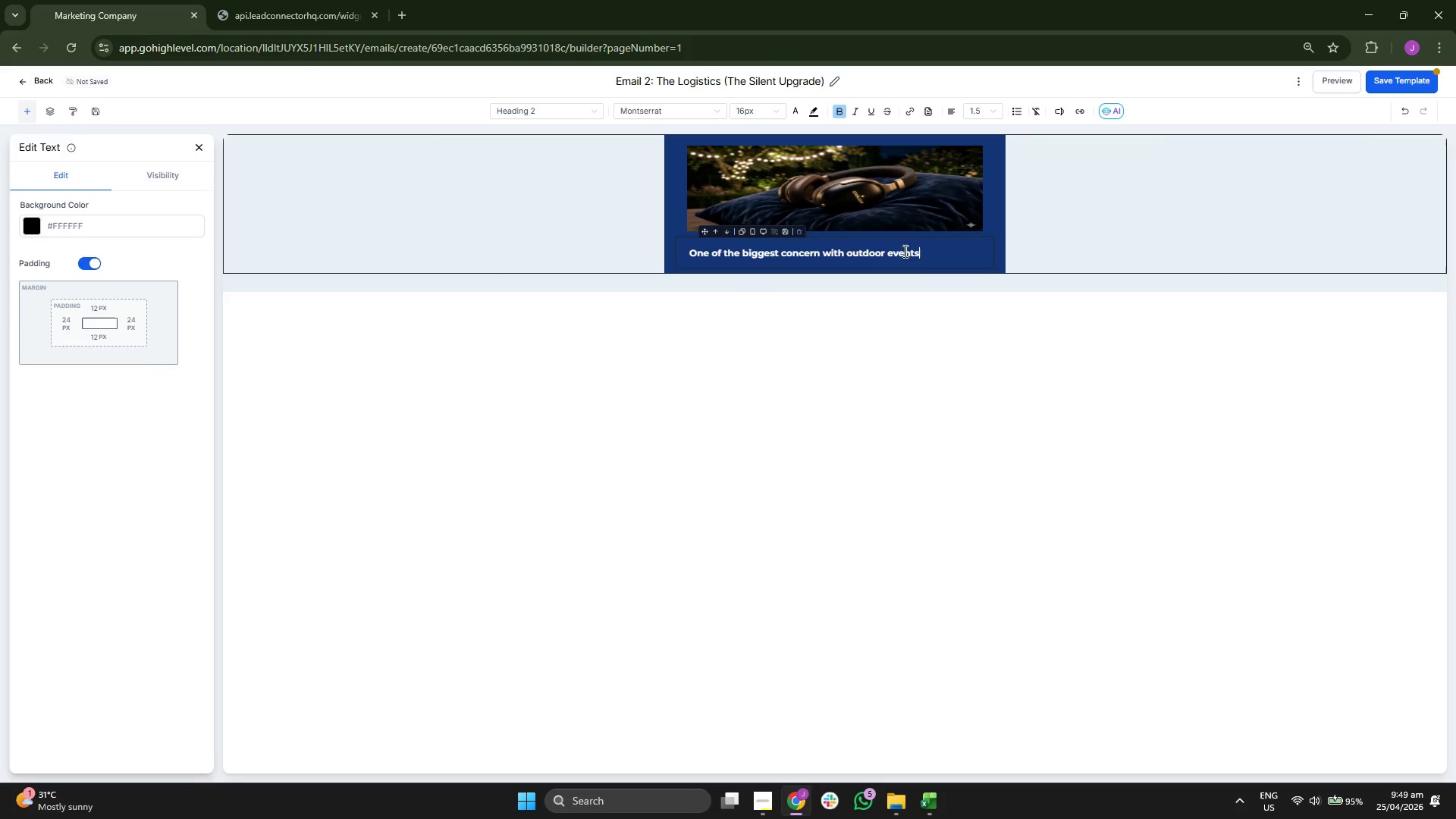 
double_click([904, 251])
 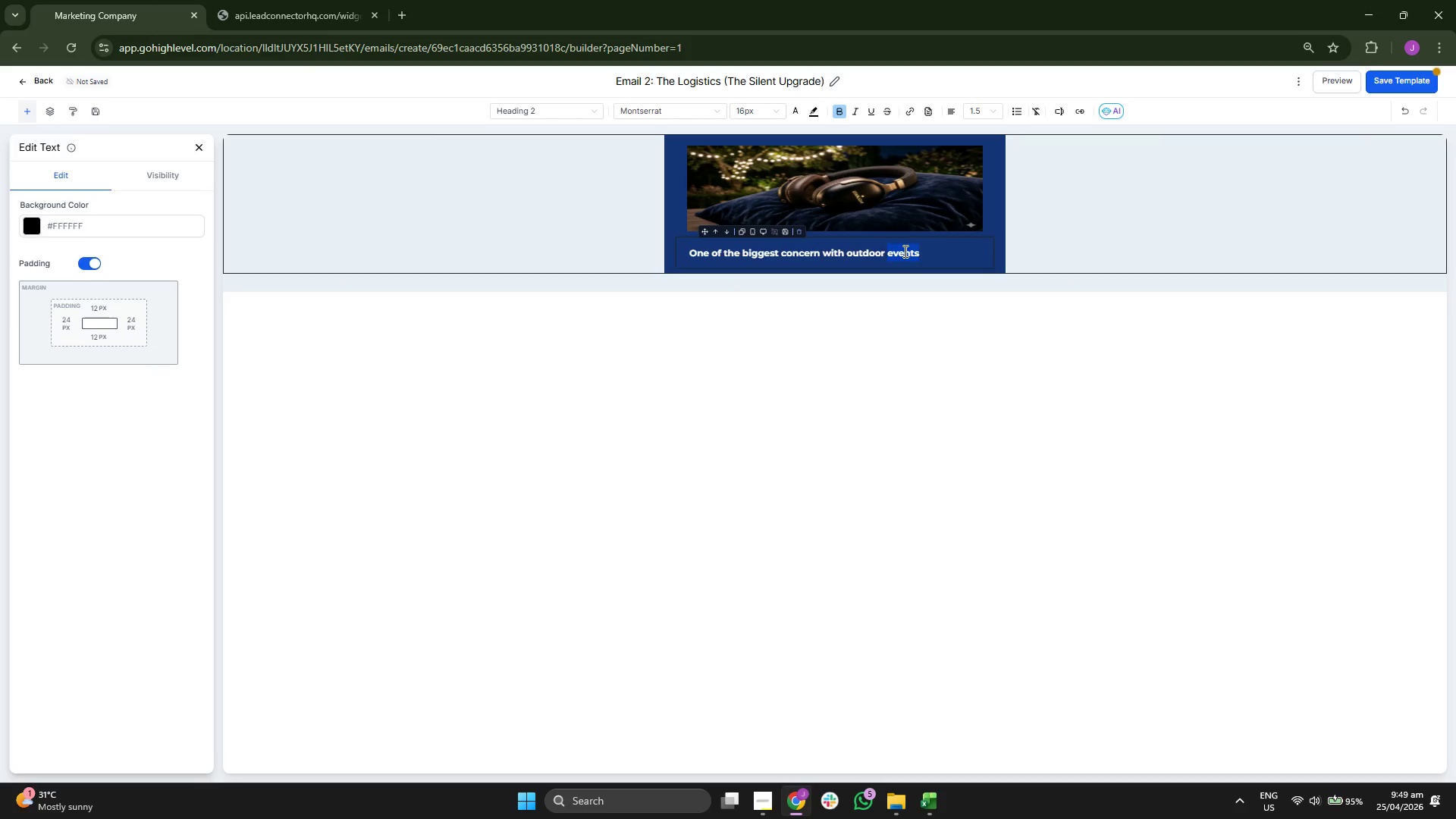 
triple_click([904, 251])
 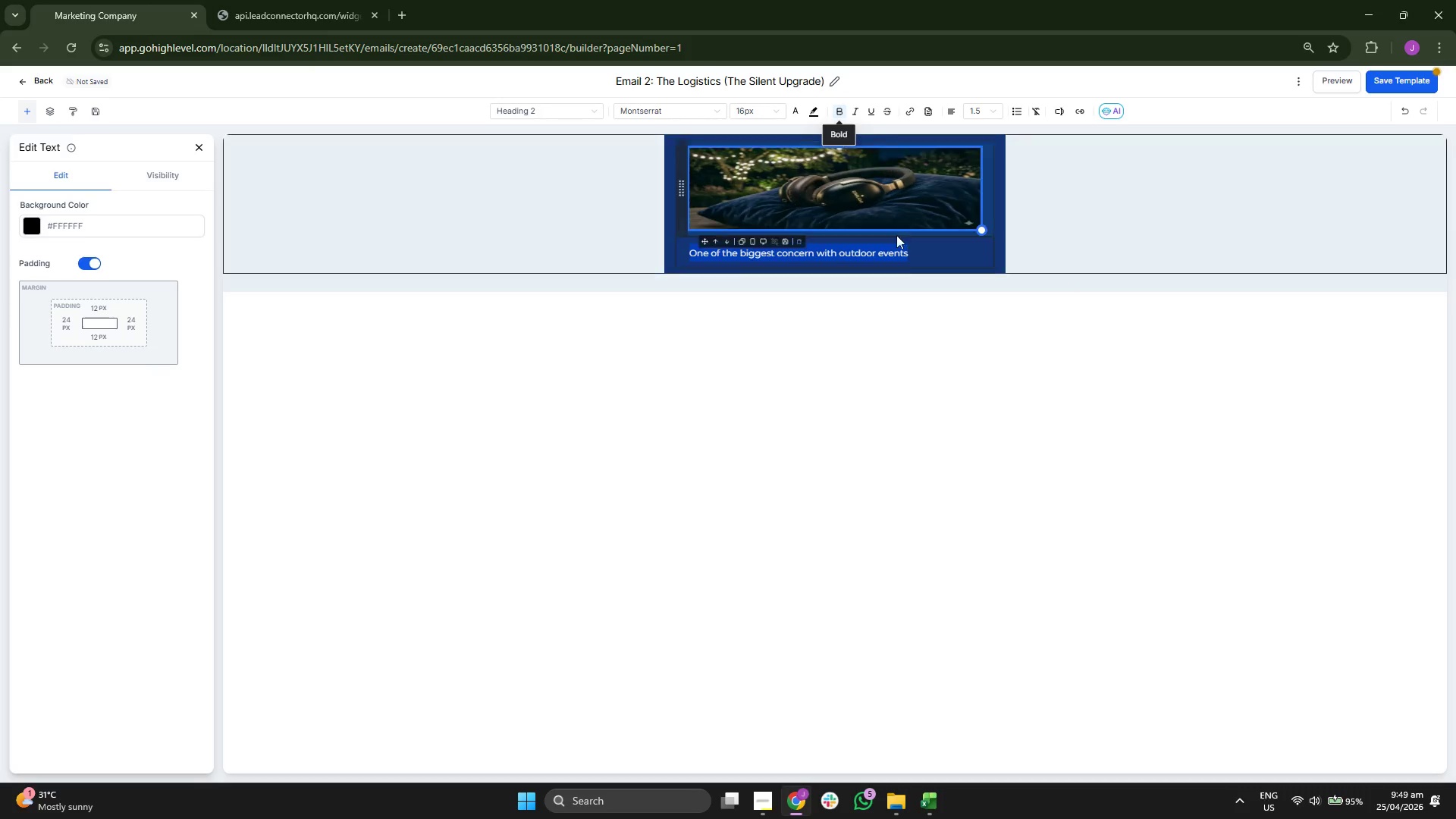 
left_click([930, 253])
 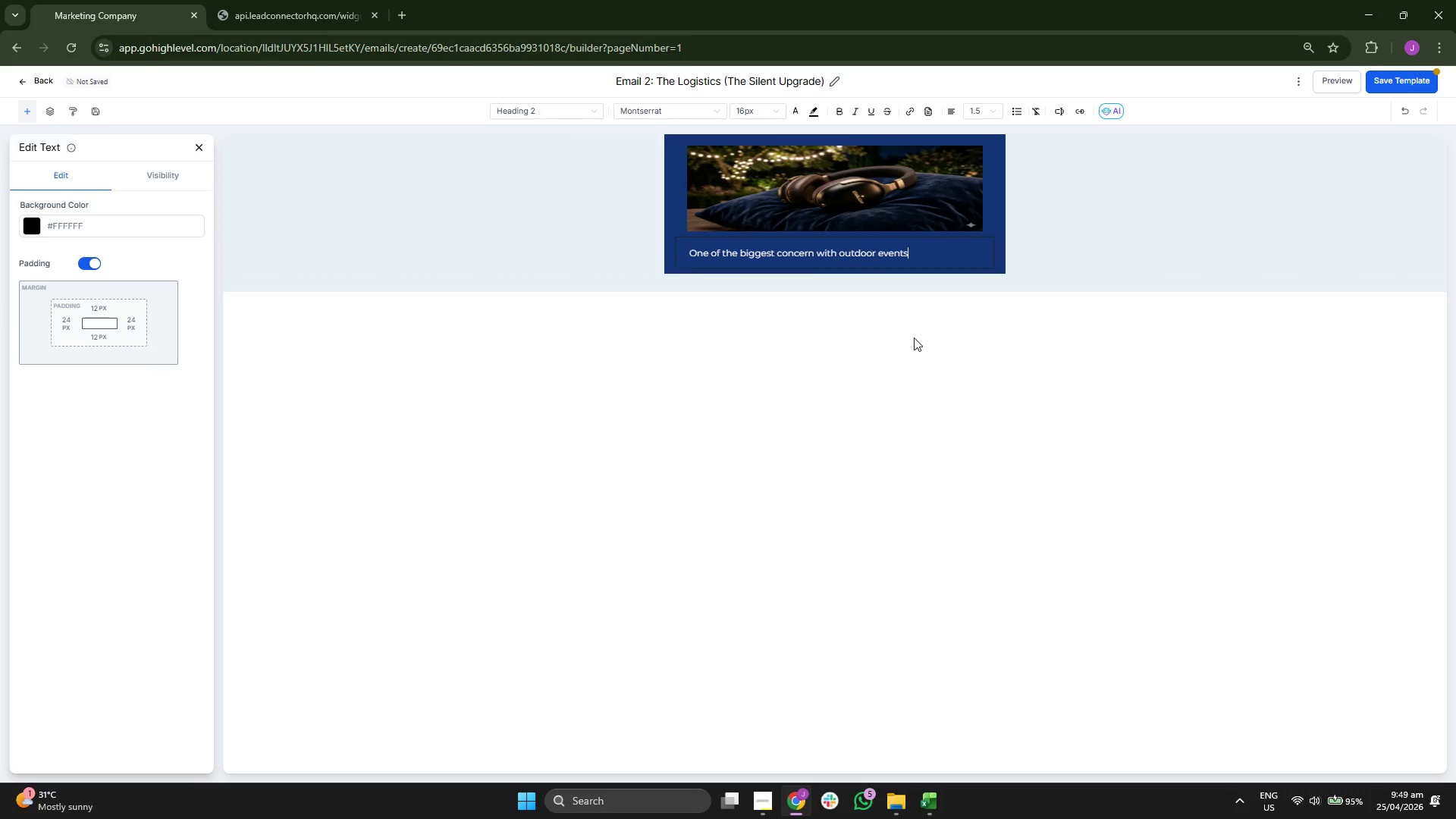 
key(Space)
 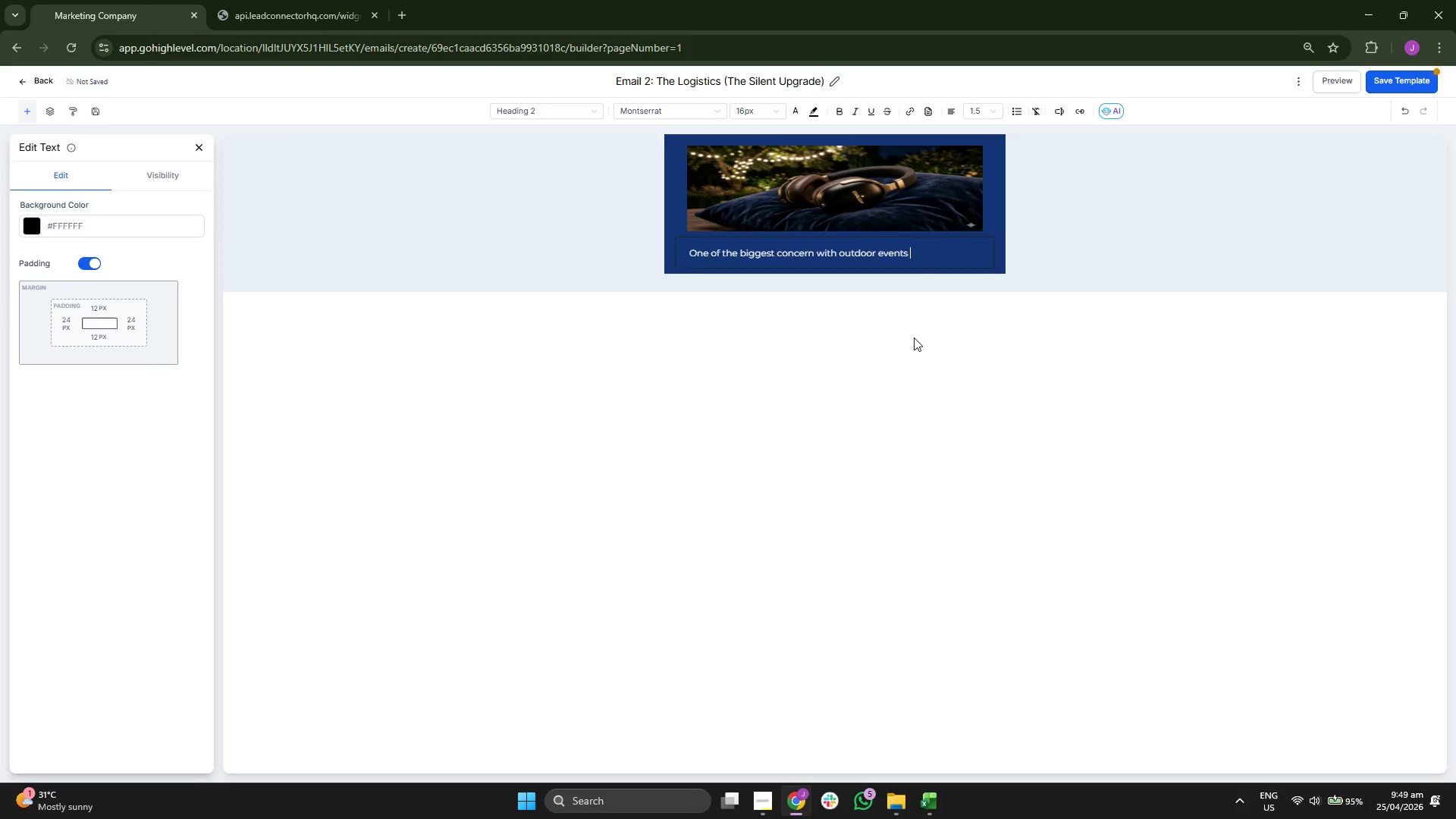 
type(is noise but not with us.)
 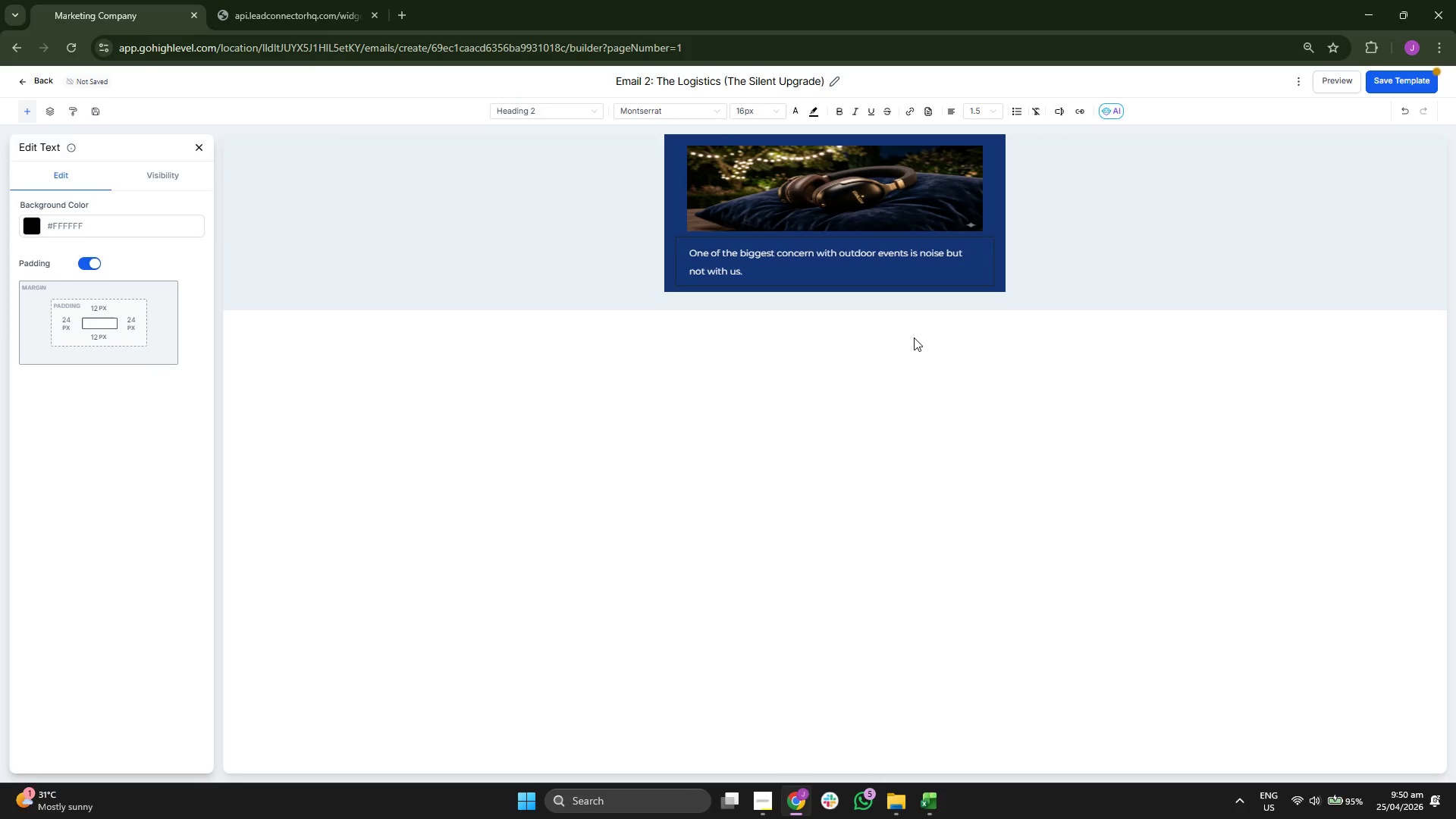 
key(Enter)
 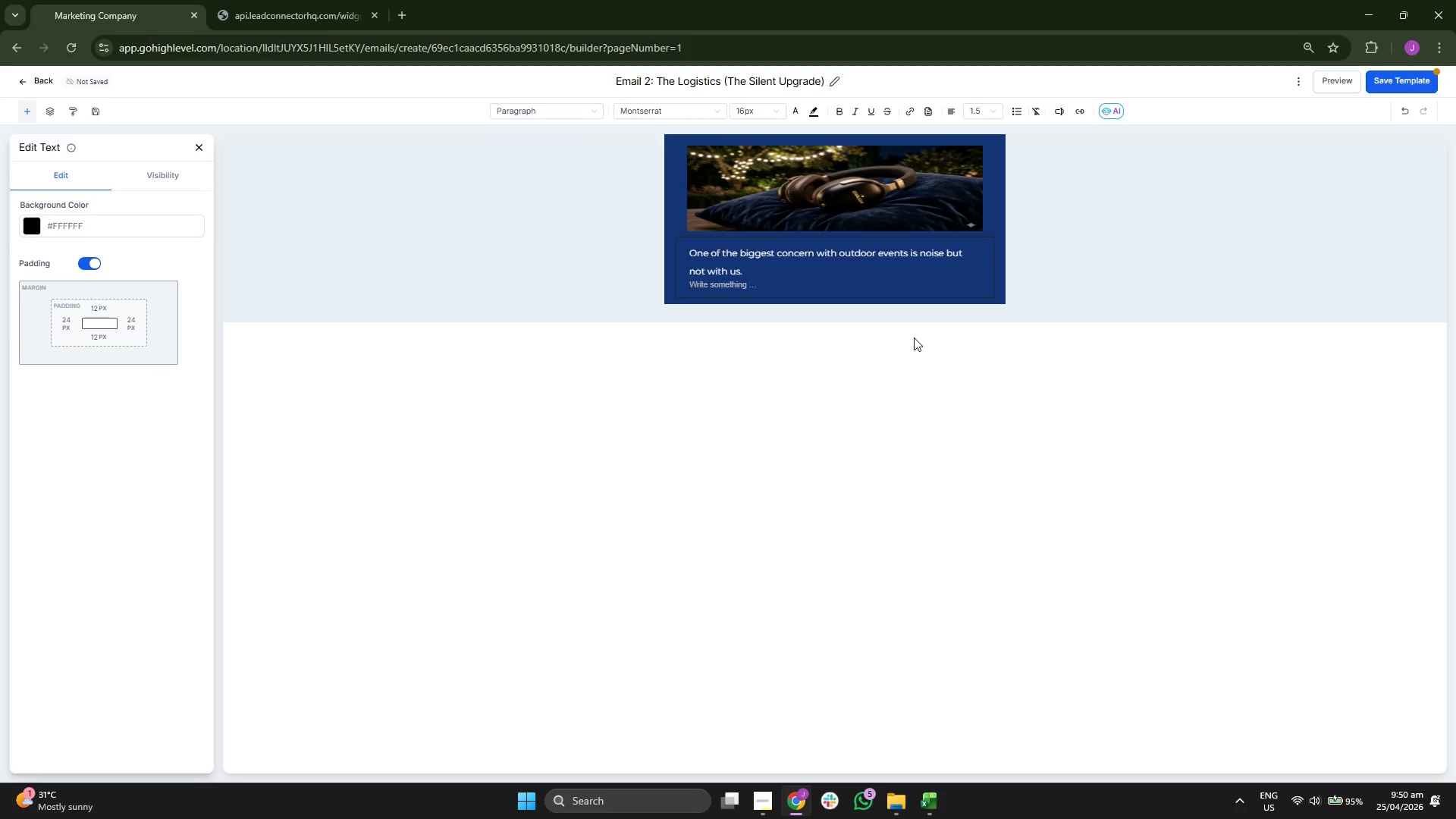 
key(Enter)
 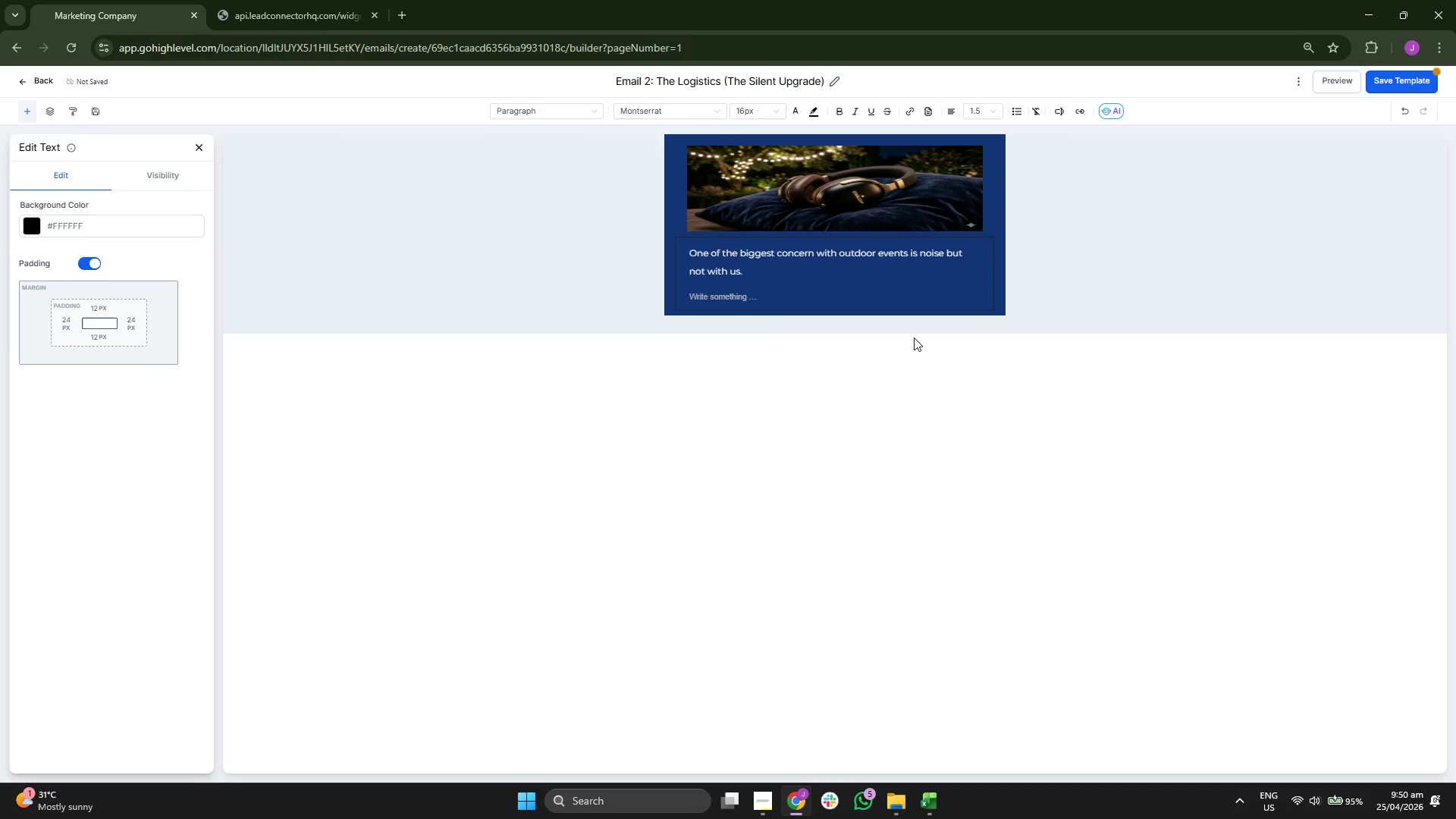 
wait(5.2)
 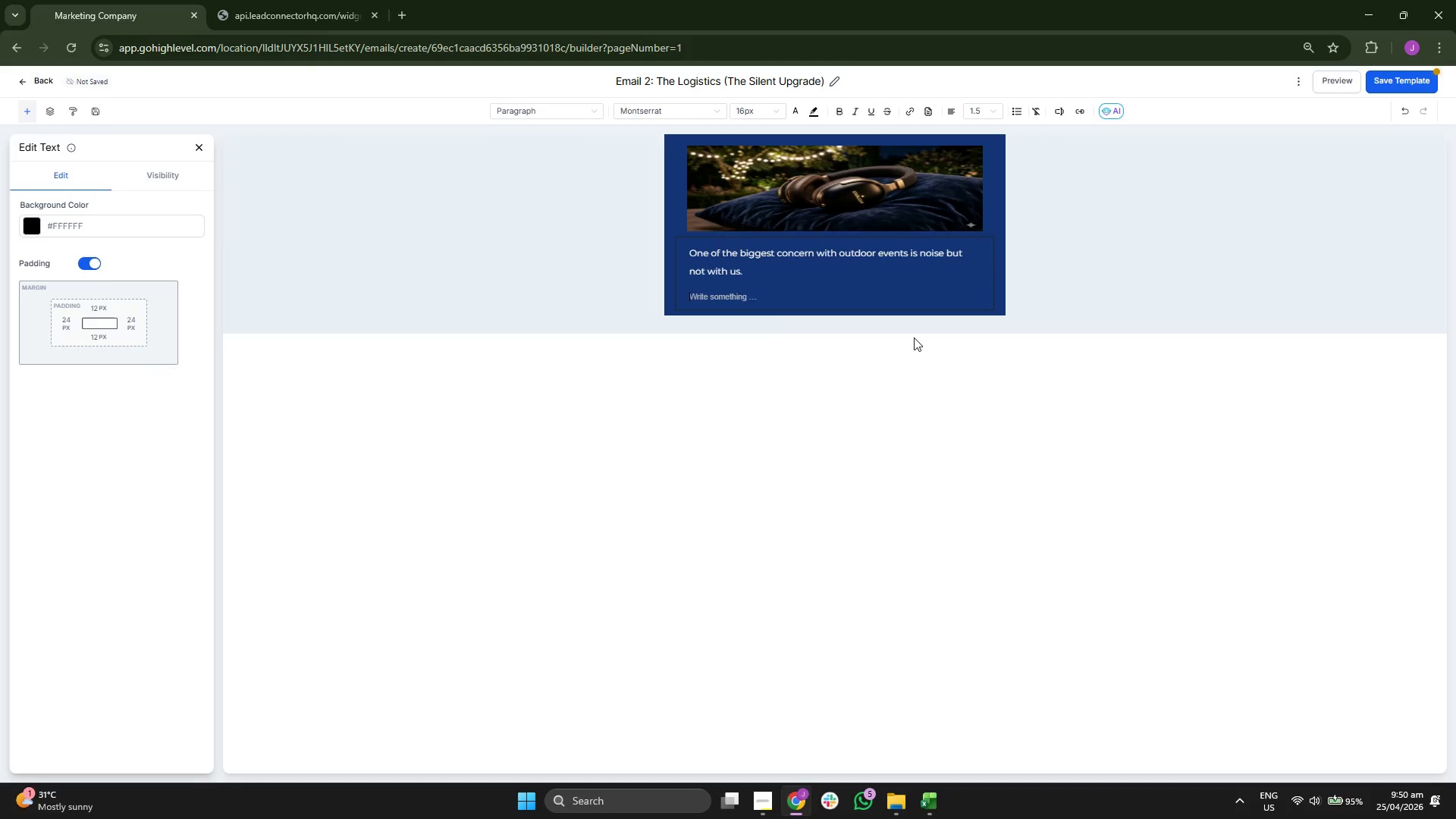 
type(Our)
 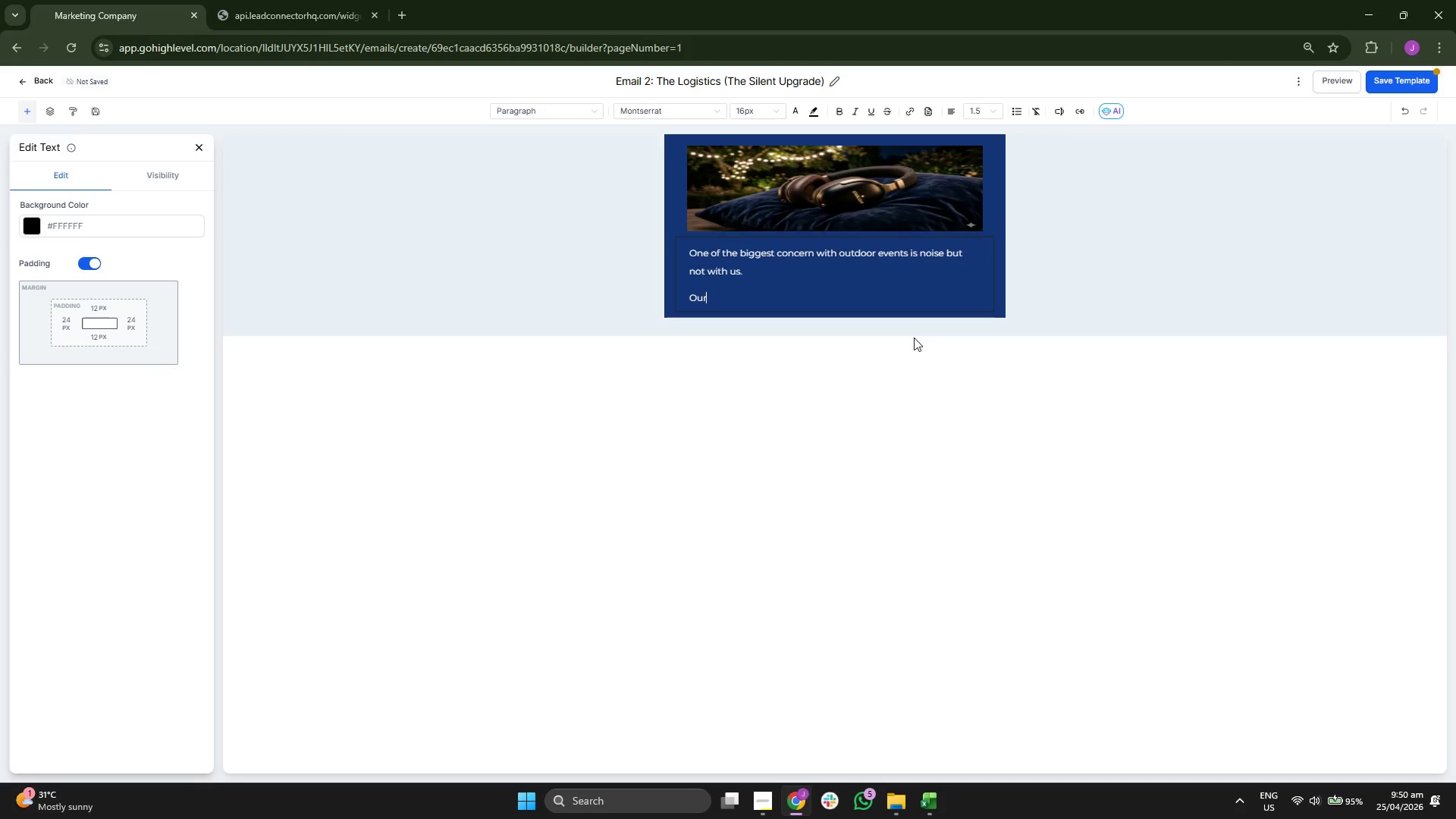 
key(Space)
 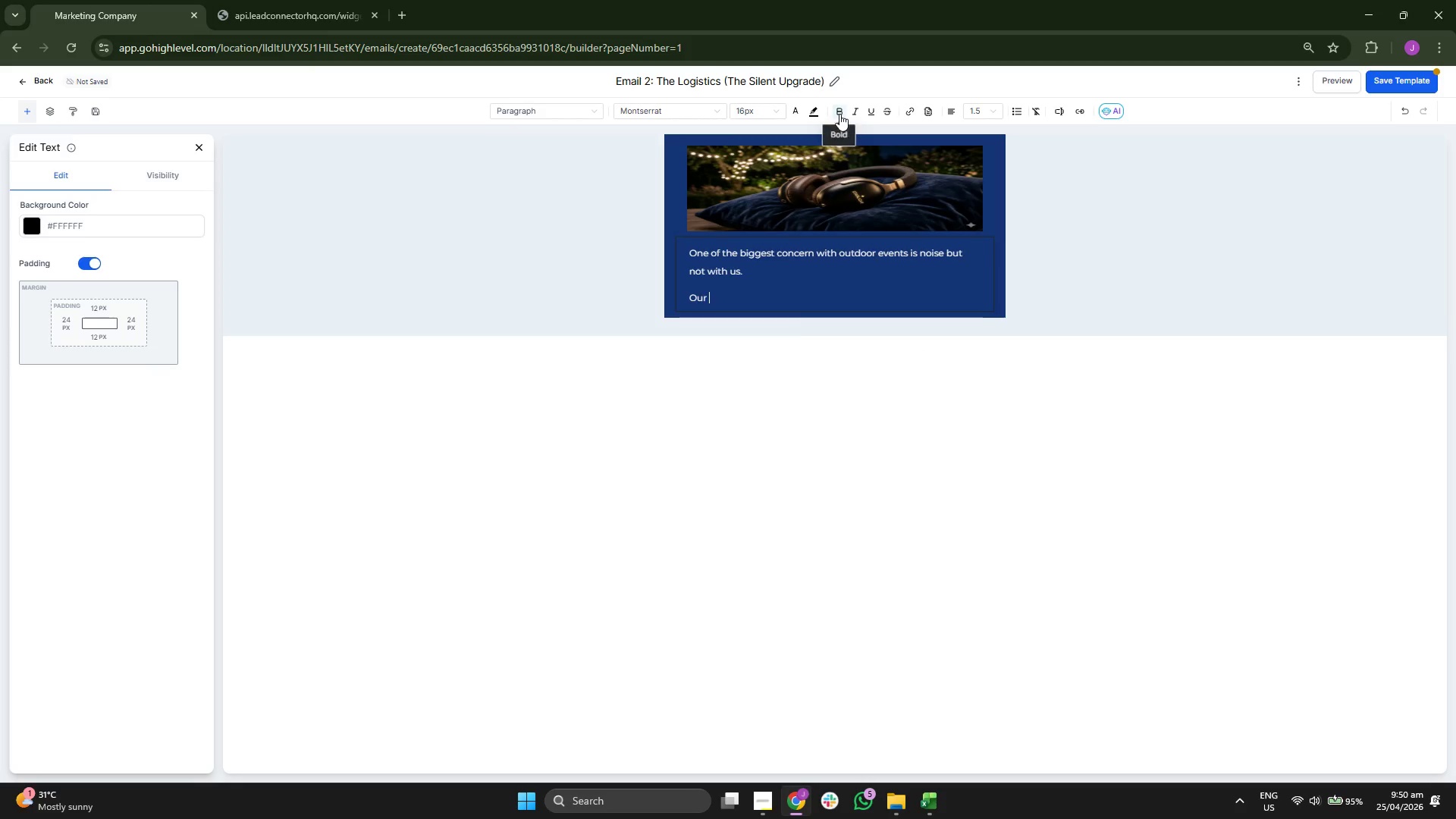 
wait(8.64)
 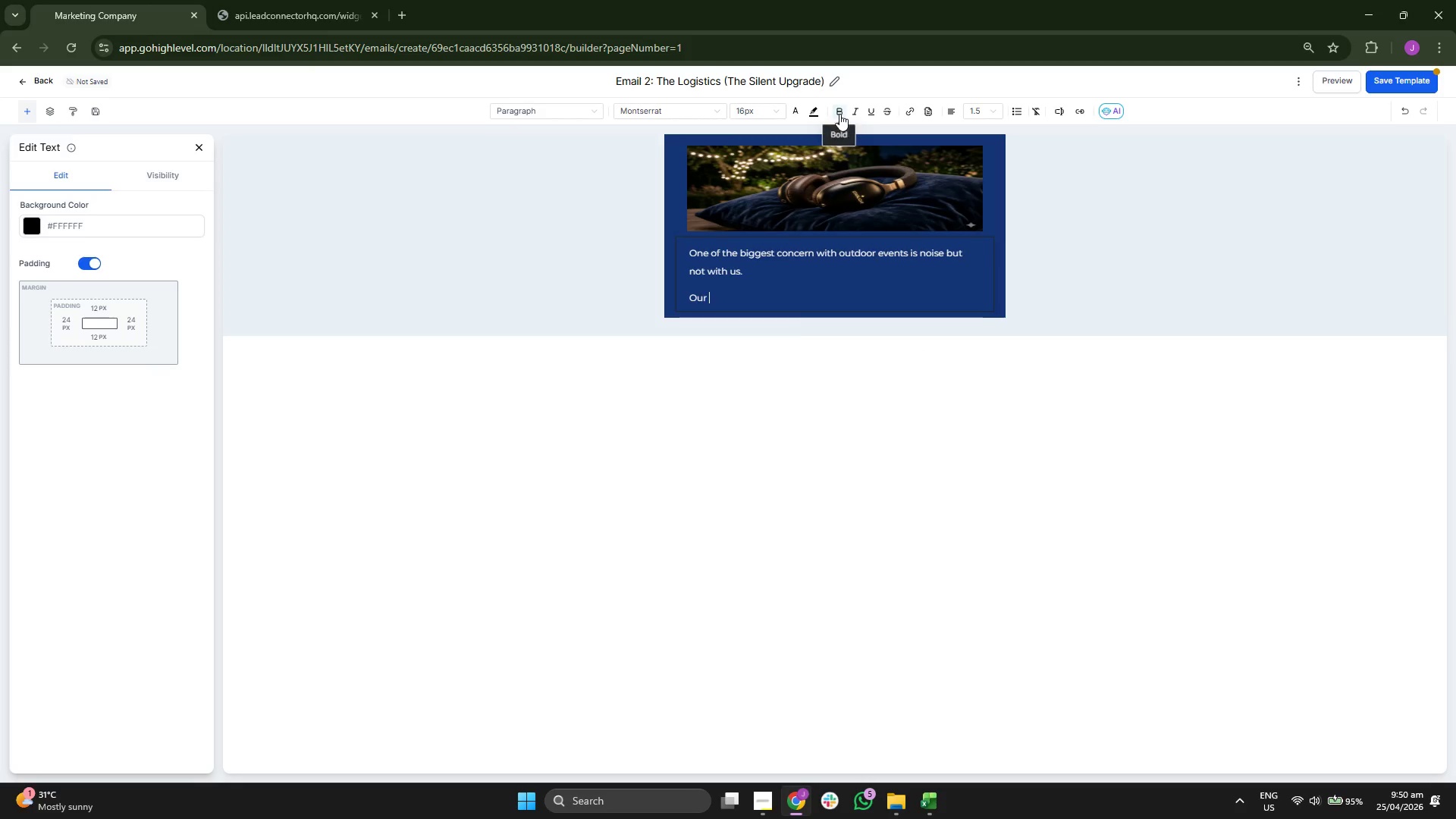 
type(sI)
key(Backspace)
key(Backspace)
type(si)
key(Backspace)
key(Backspace)
type(Silent U)
 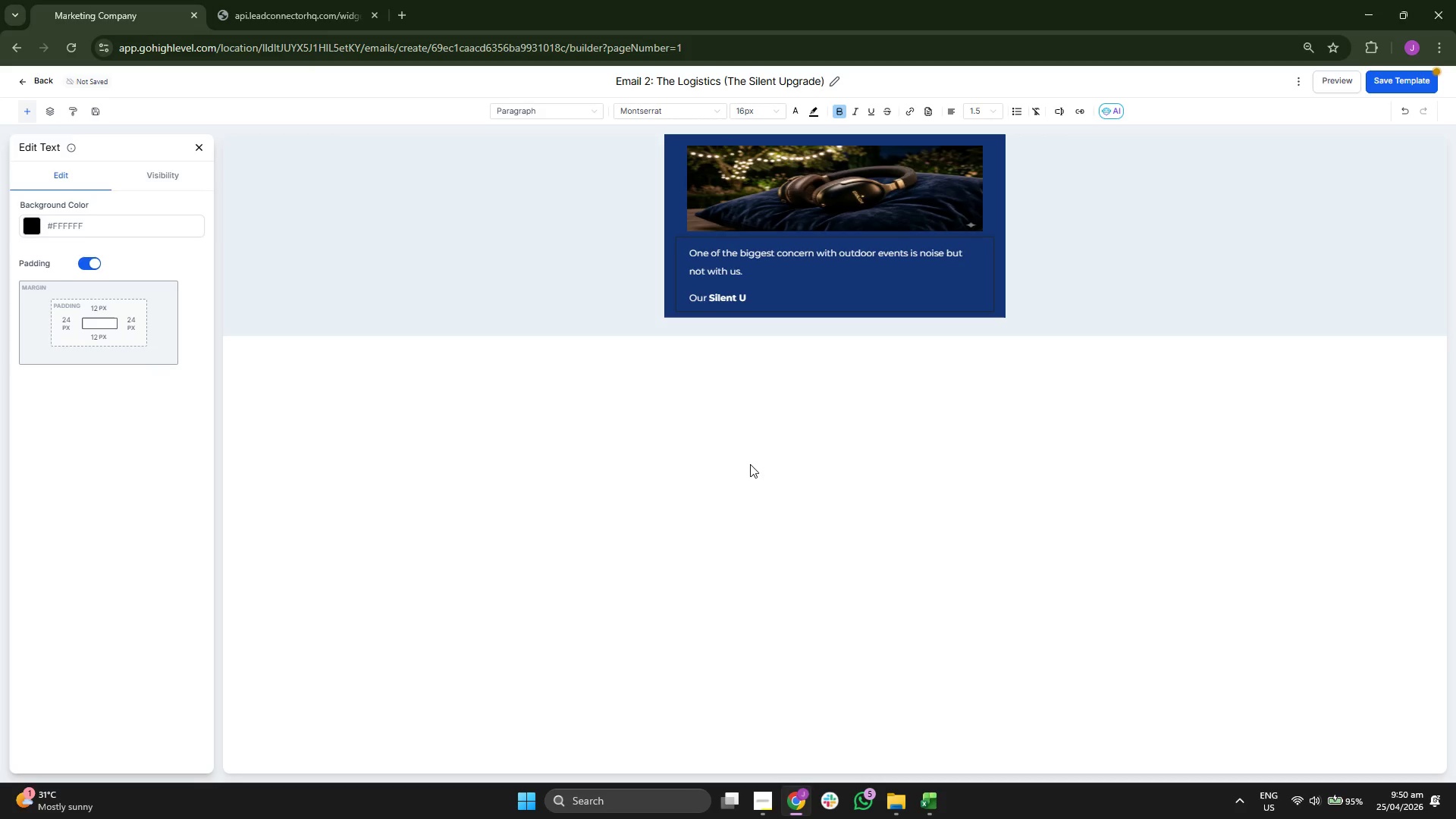 
wait(5.03)
 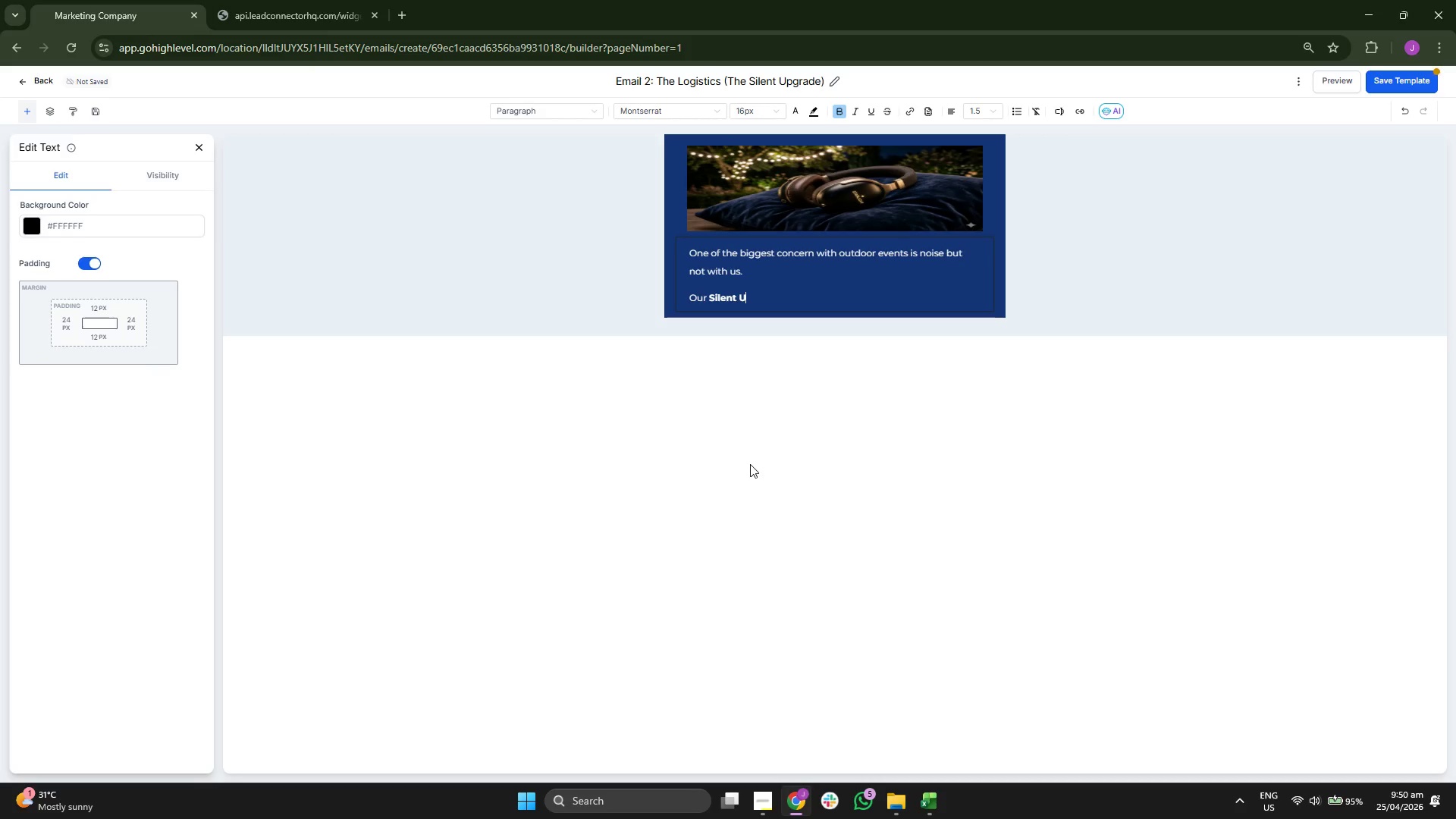 
type(pogra)
key(Backspace)
key(Backspace)
key(Backspace)
key(Backspace)
type(grade )
 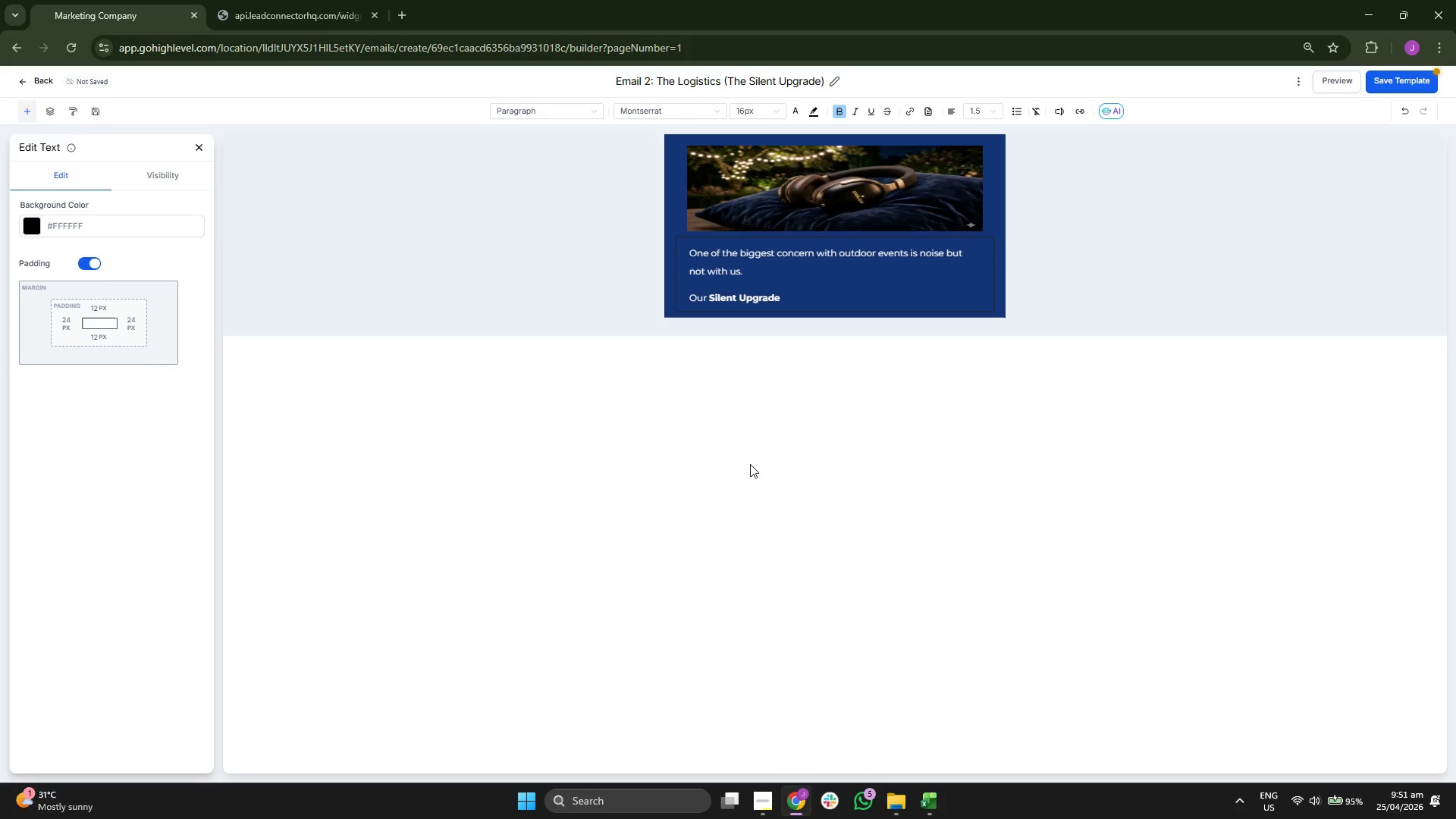 
type(all)
key(Backspace)
key(Backspace)
key(Backspace)
 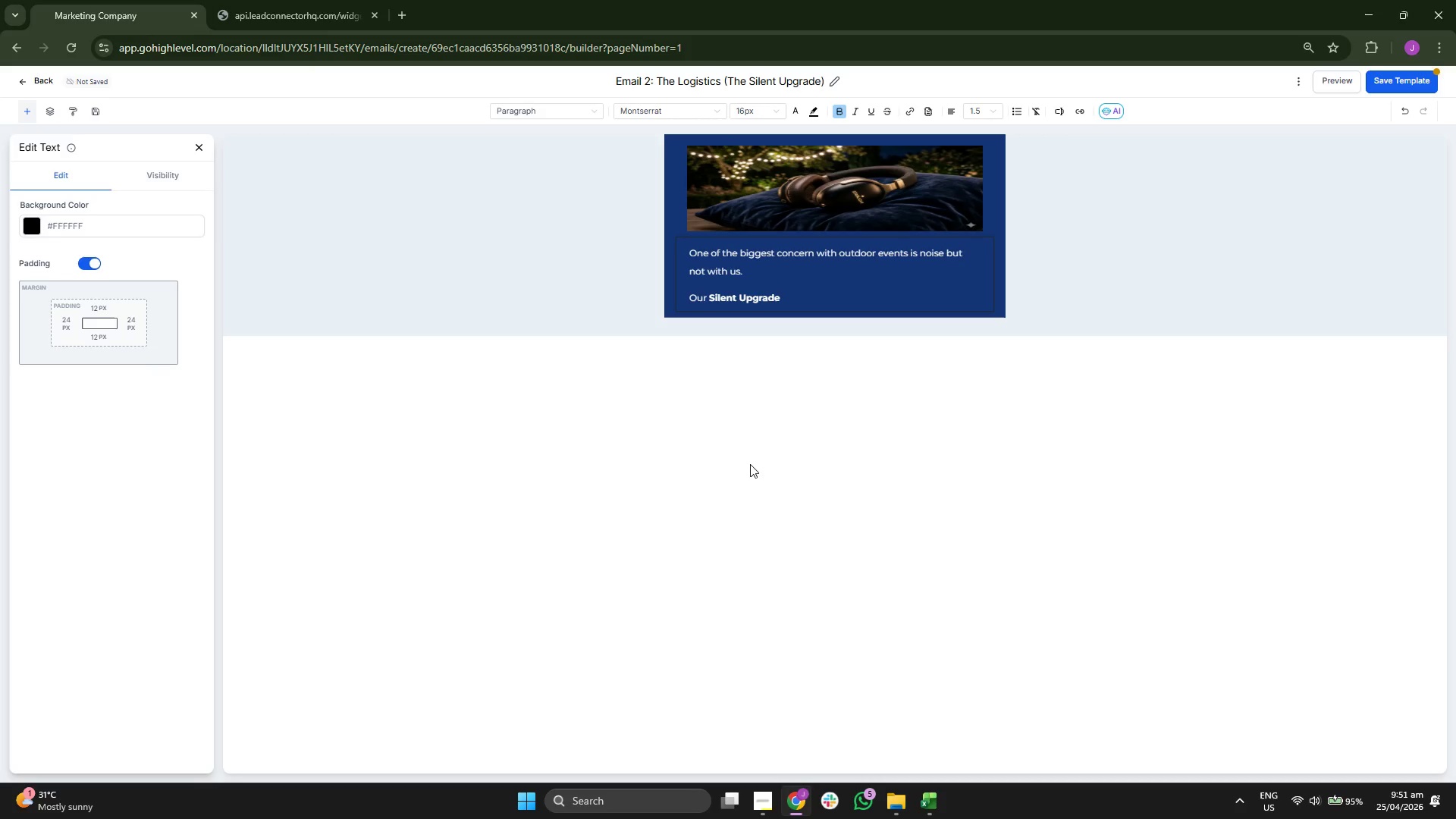 
key(ArrowLeft)
 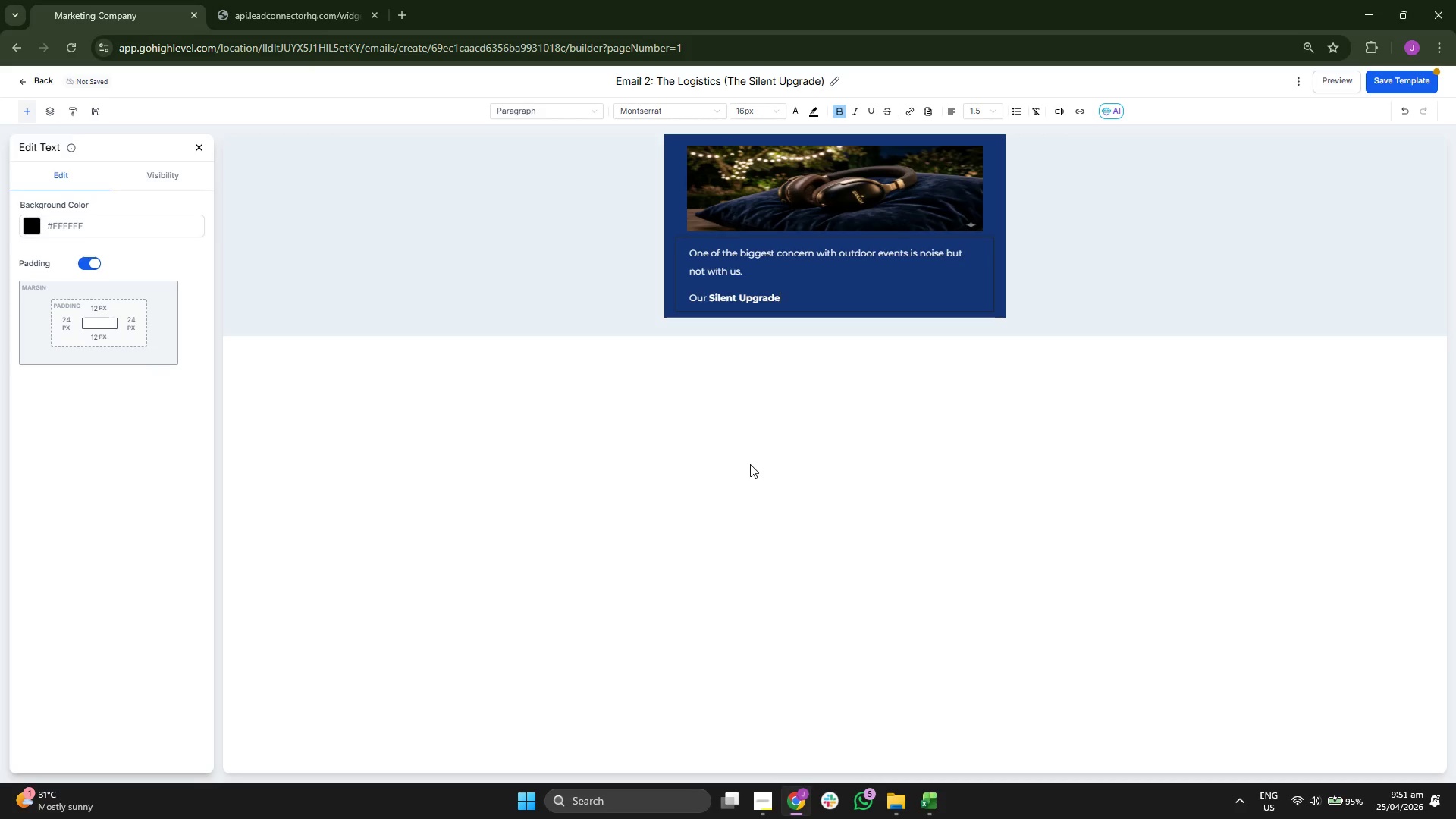 
key(ArrowLeft)
 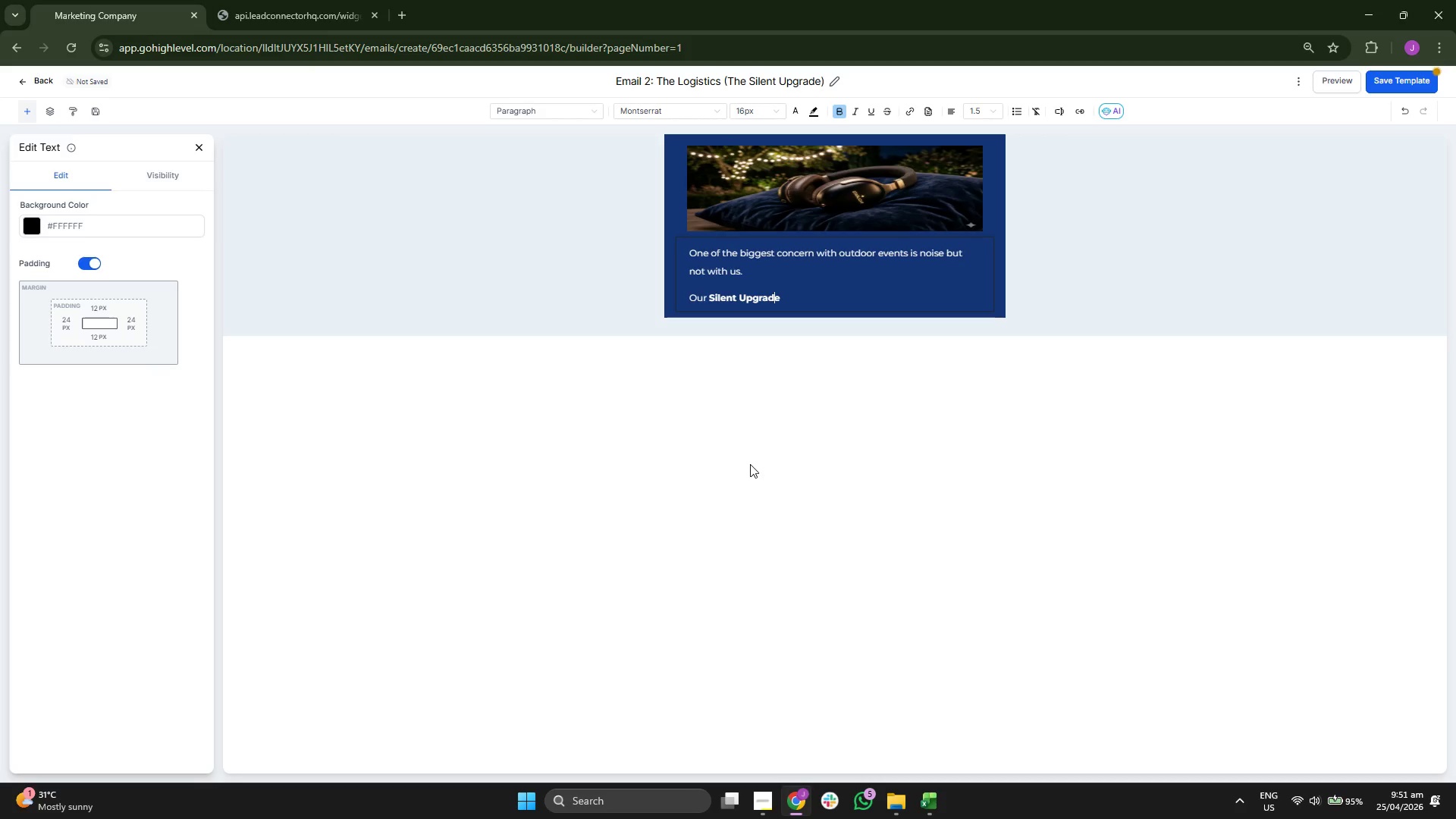 
key(ArrowLeft)
 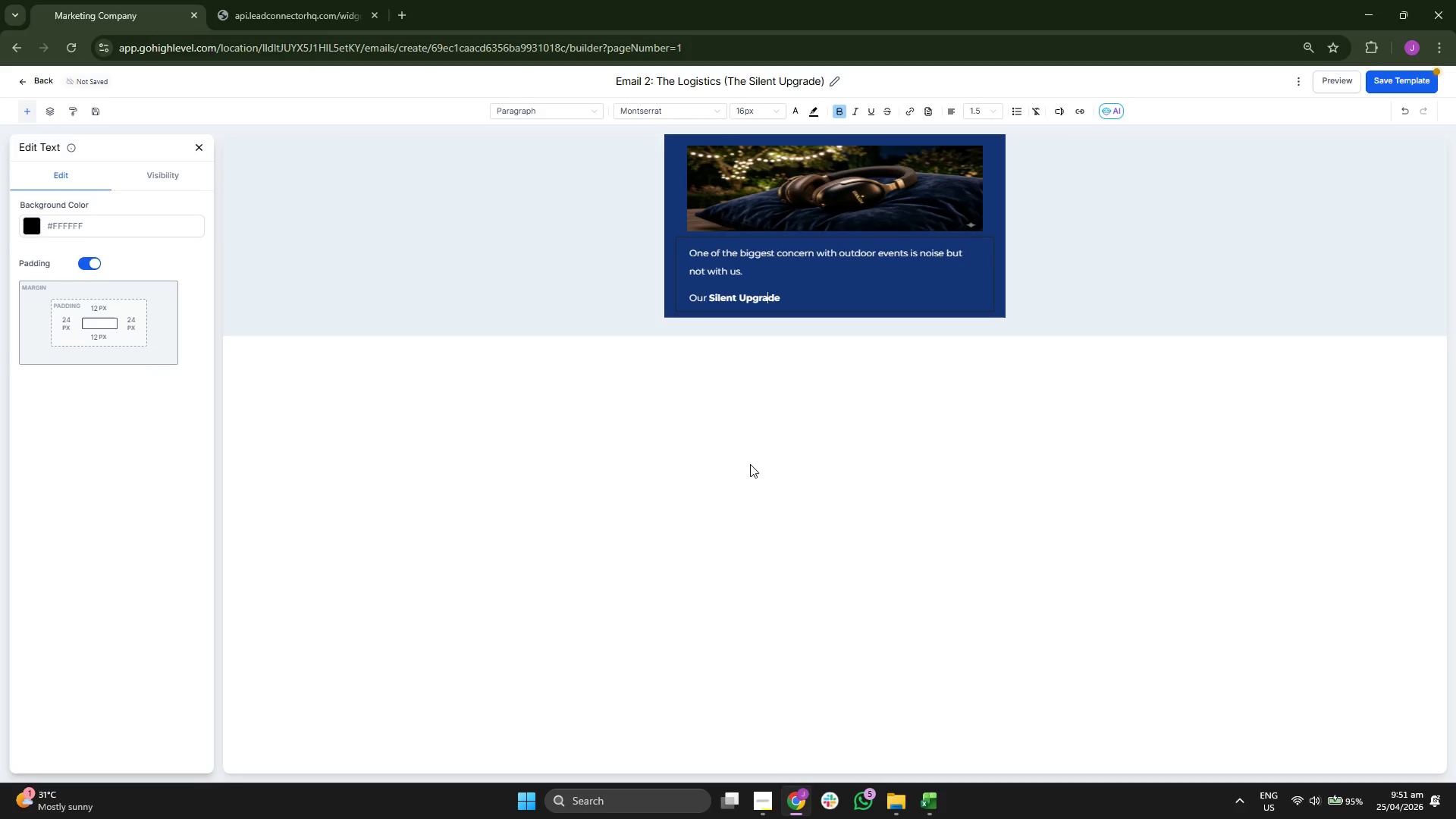 
key(ArrowLeft)
 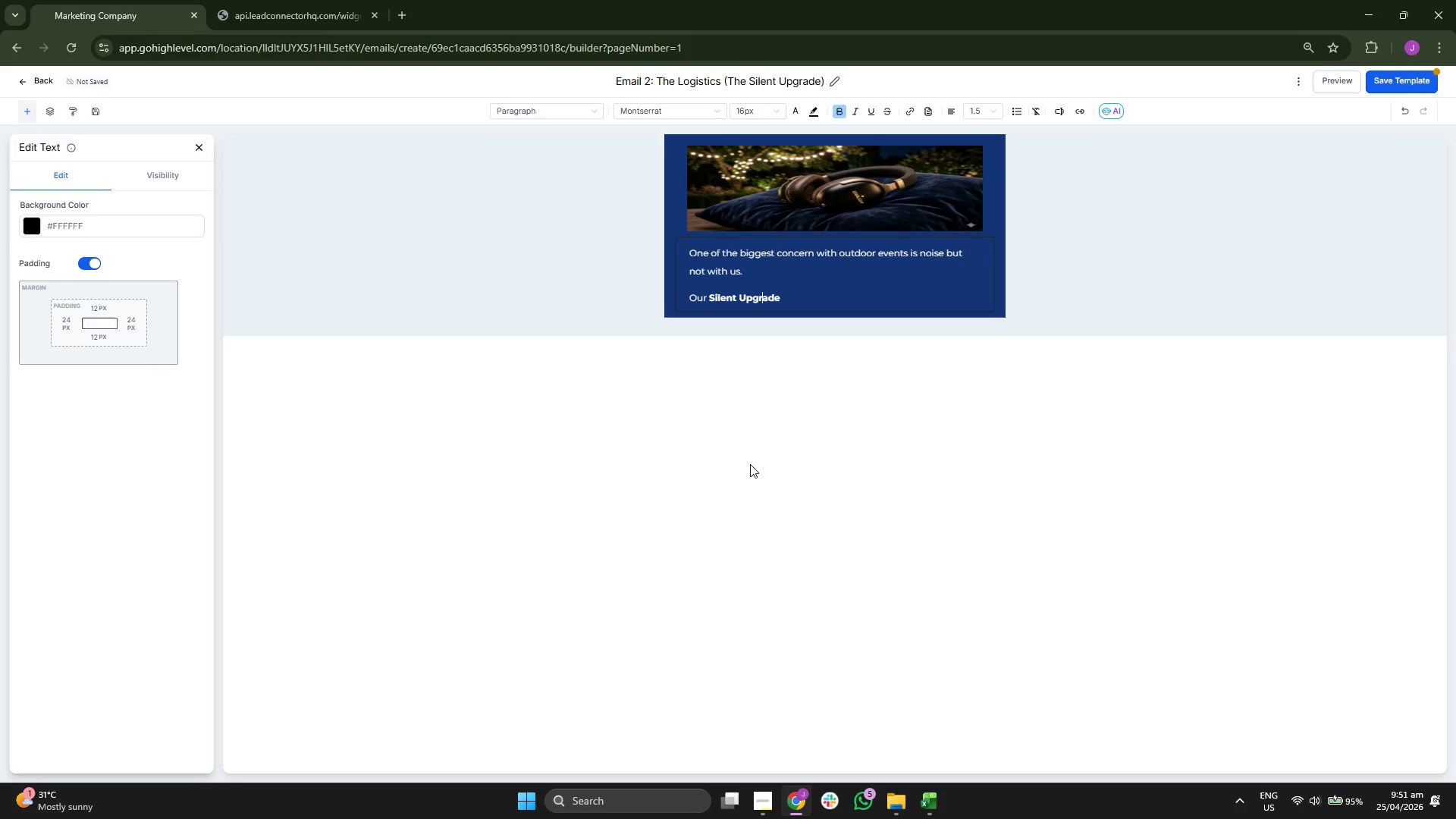 
key(ArrowLeft)
 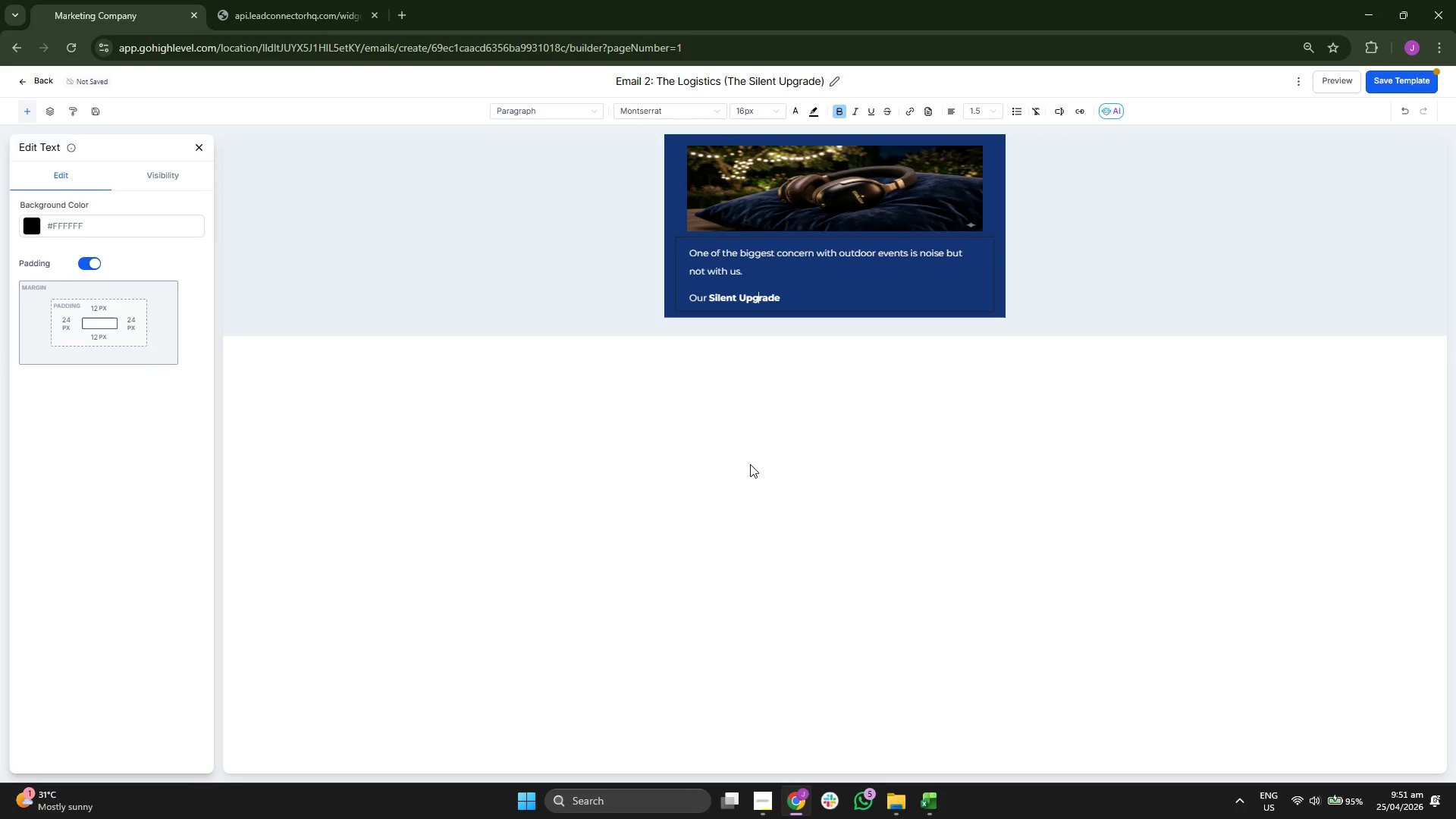 
key(ArrowLeft)
 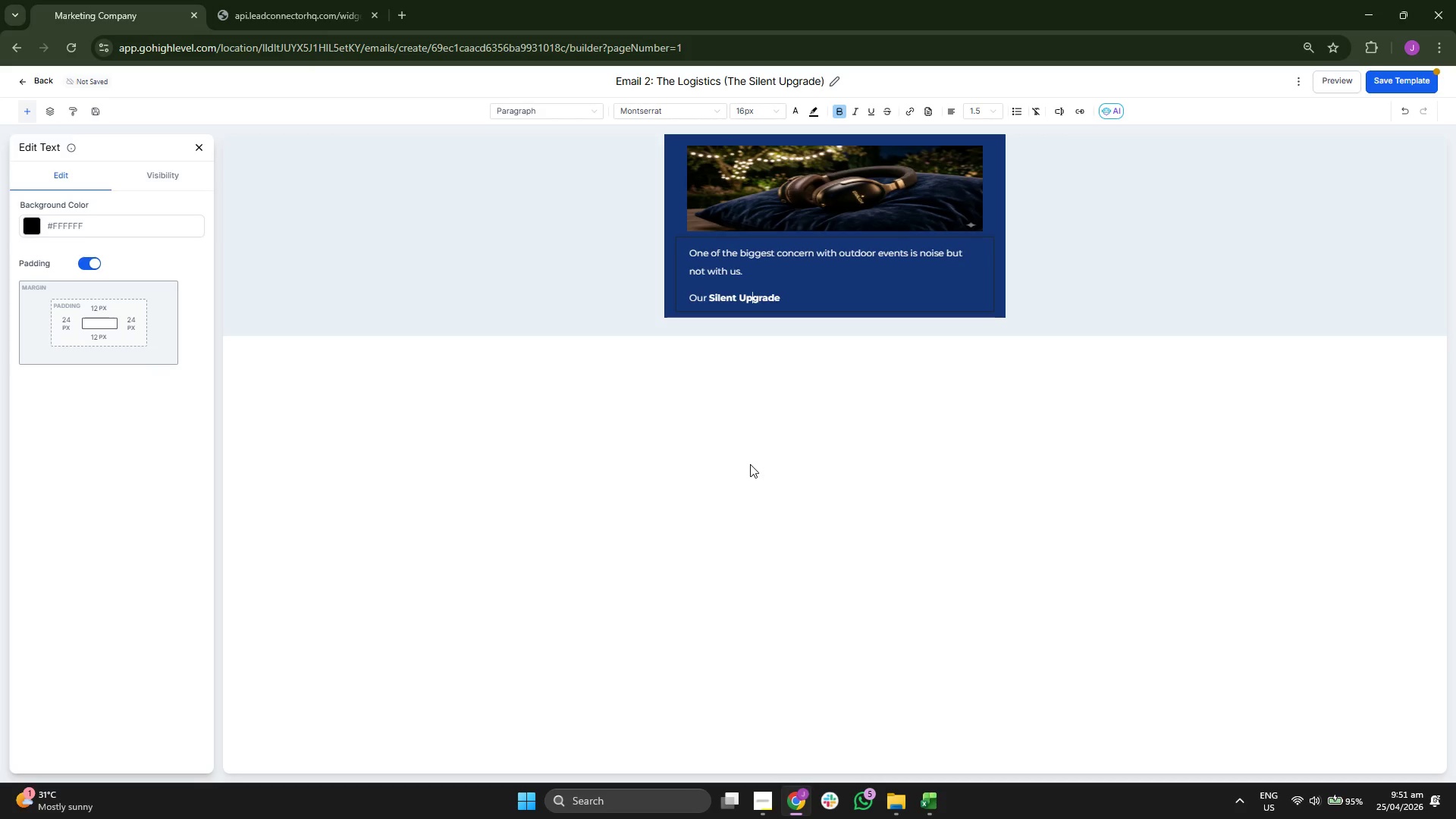 
key(ArrowLeft)
 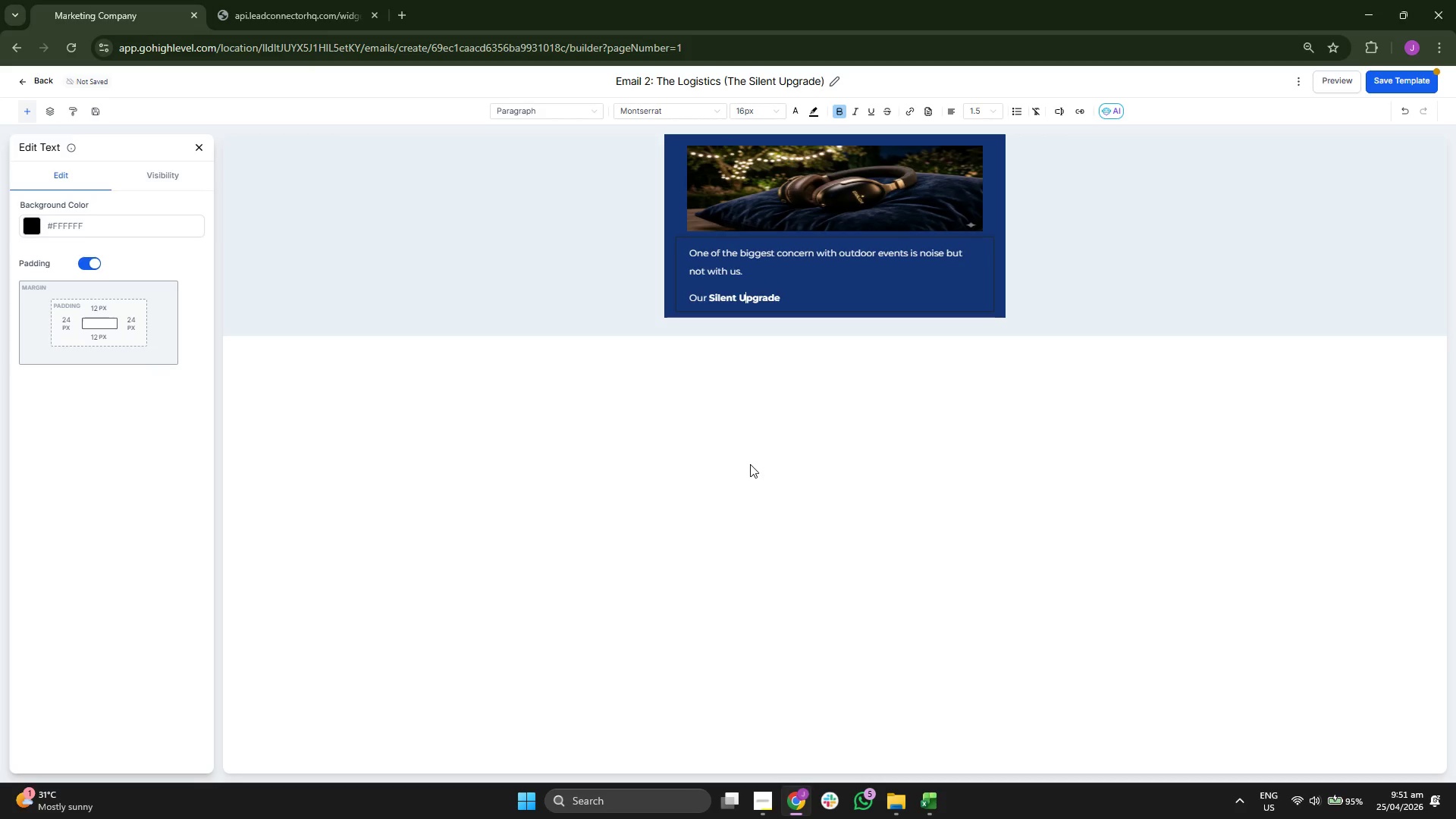 
key(ArrowLeft)
 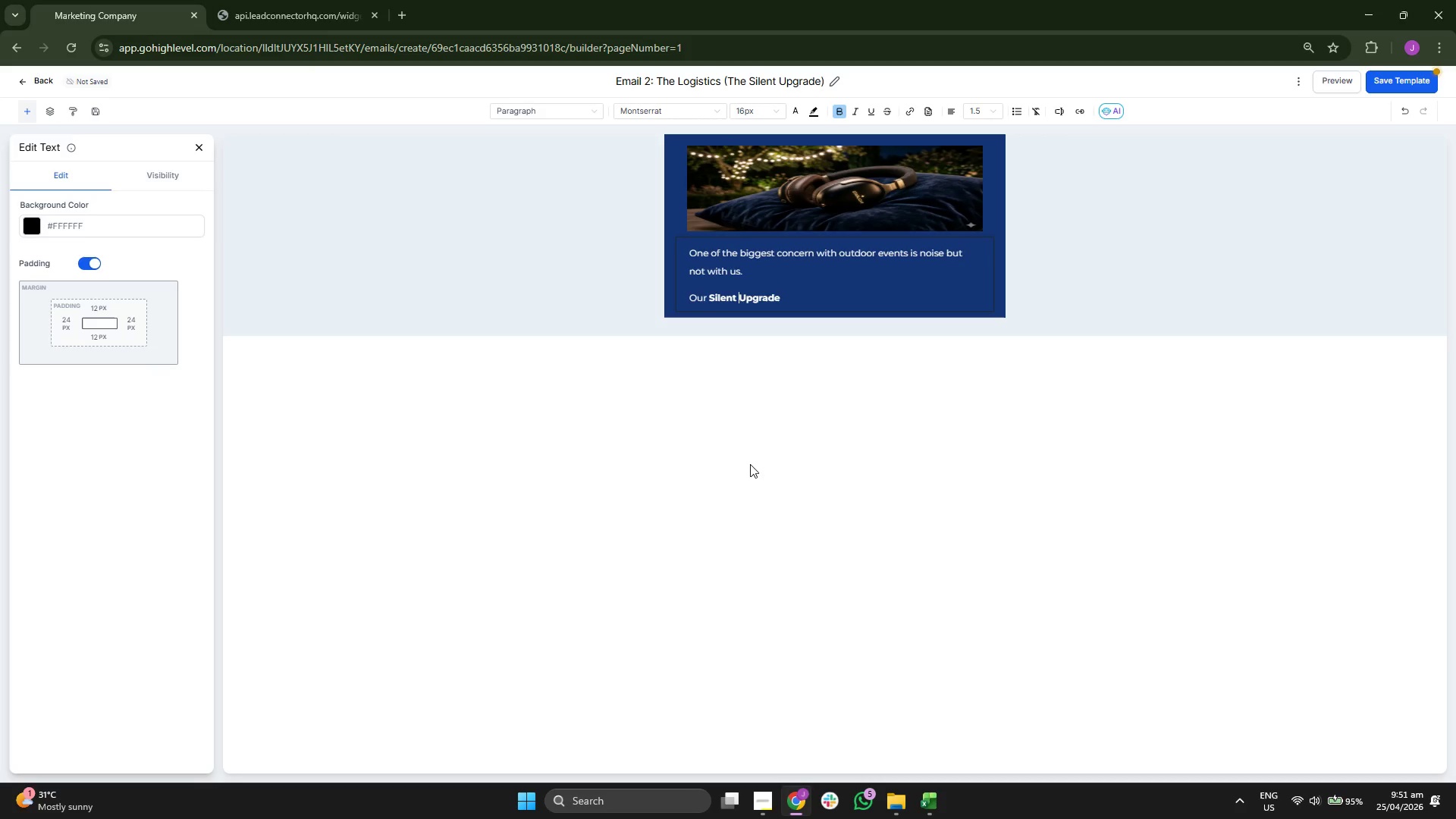 
type(d)
key(Backspace)
type(Disco )
 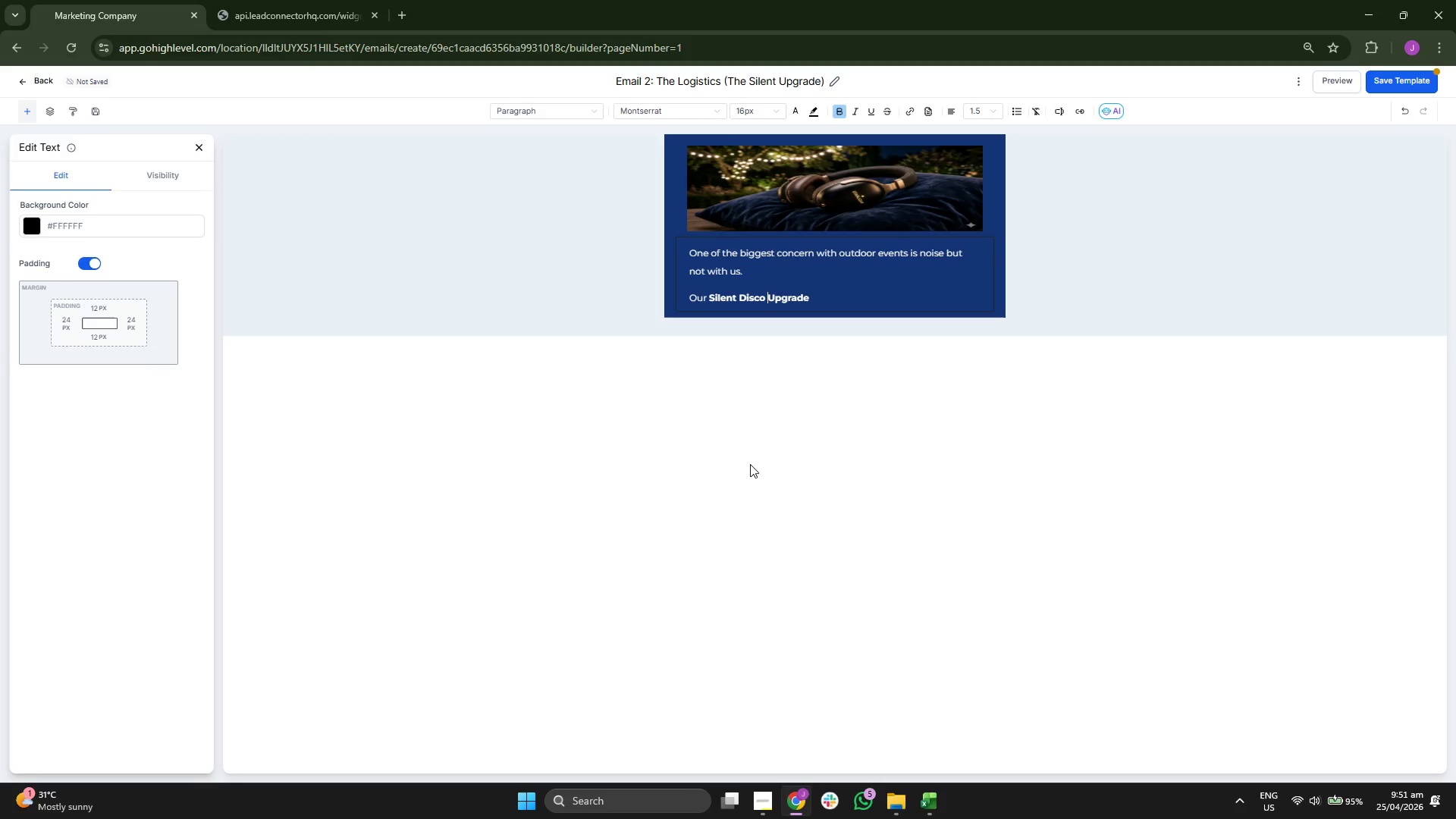 
key(ArrowRight)
 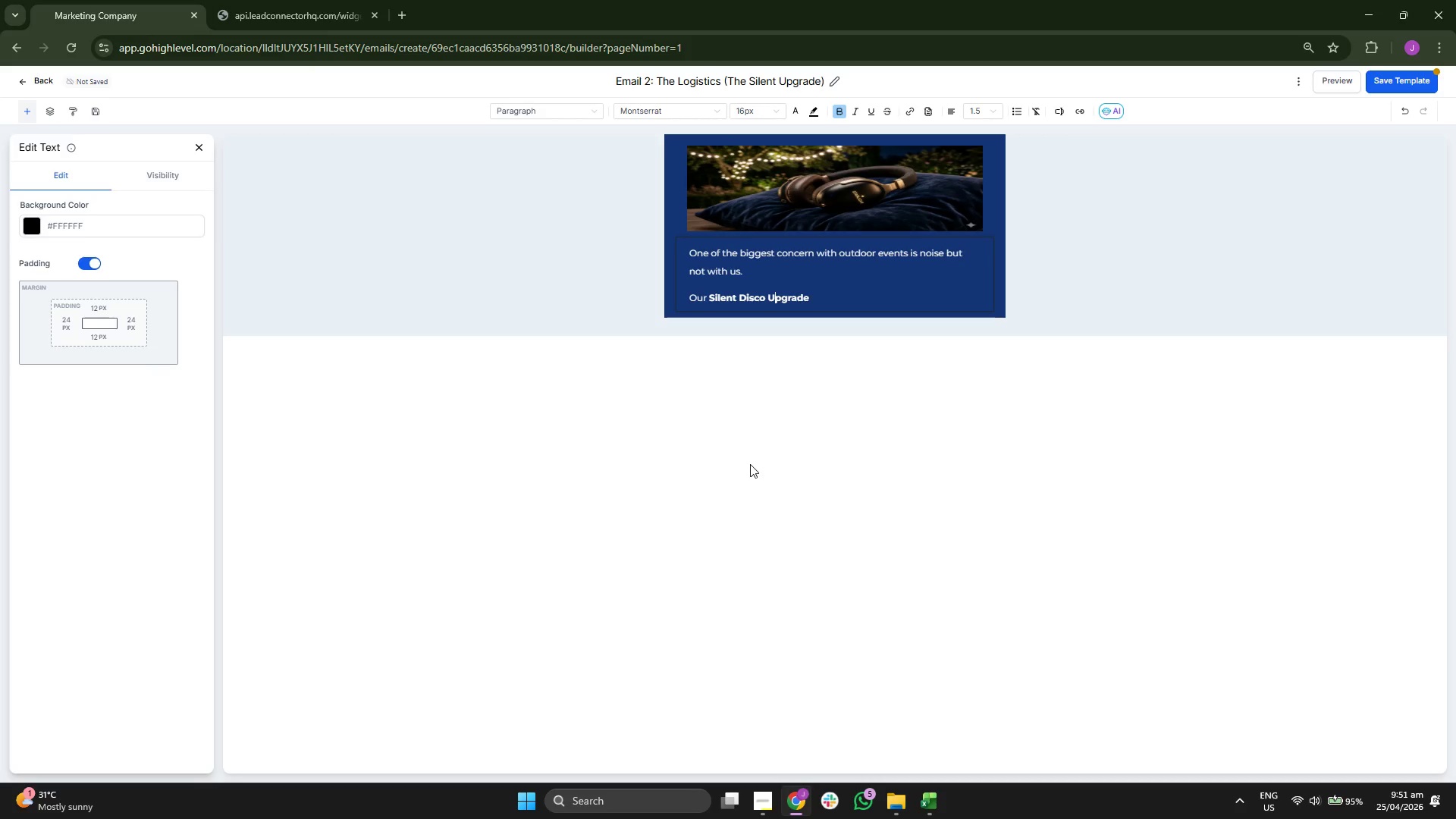 
key(ArrowRight)
 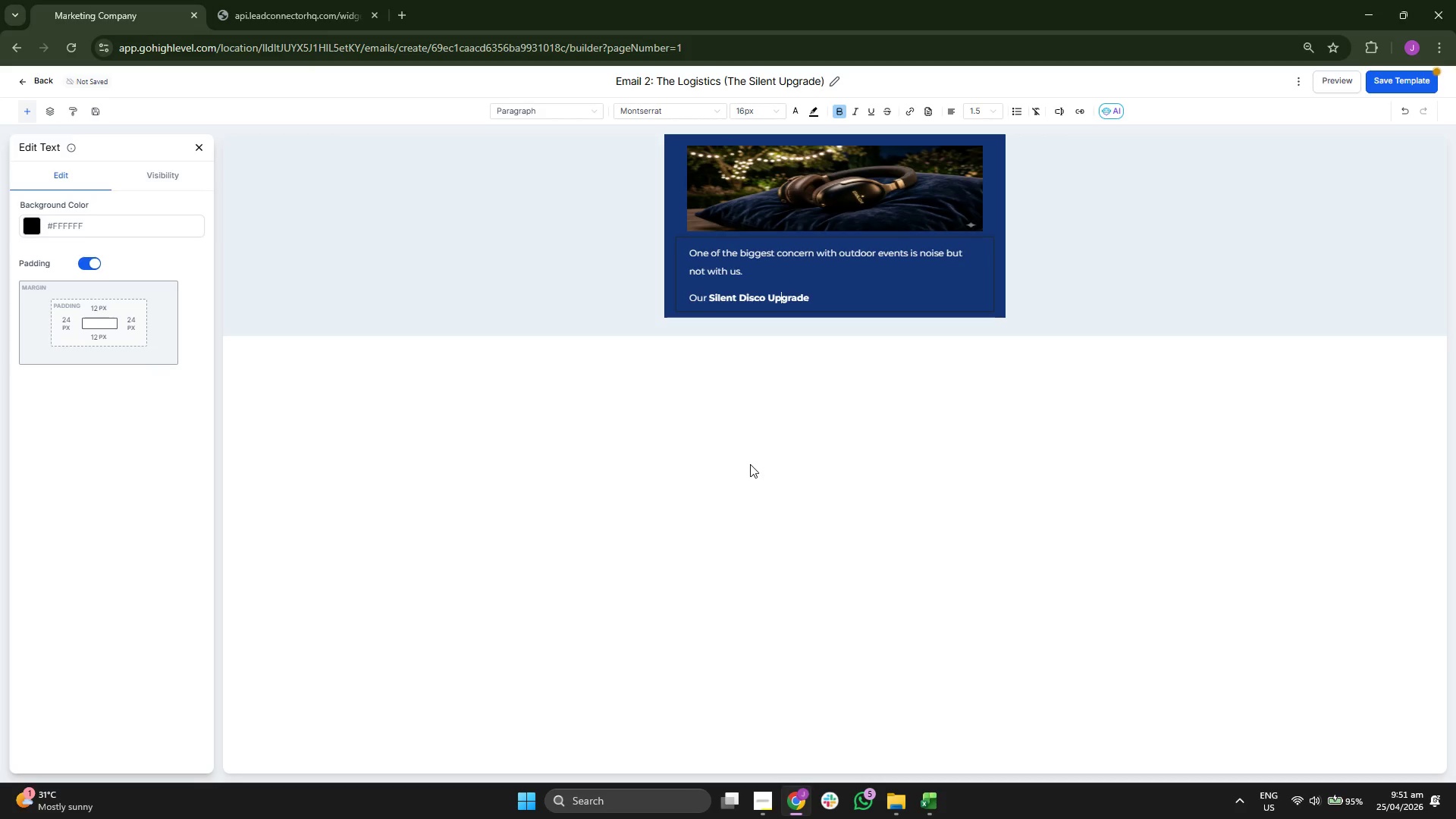 
key(ArrowRight)
 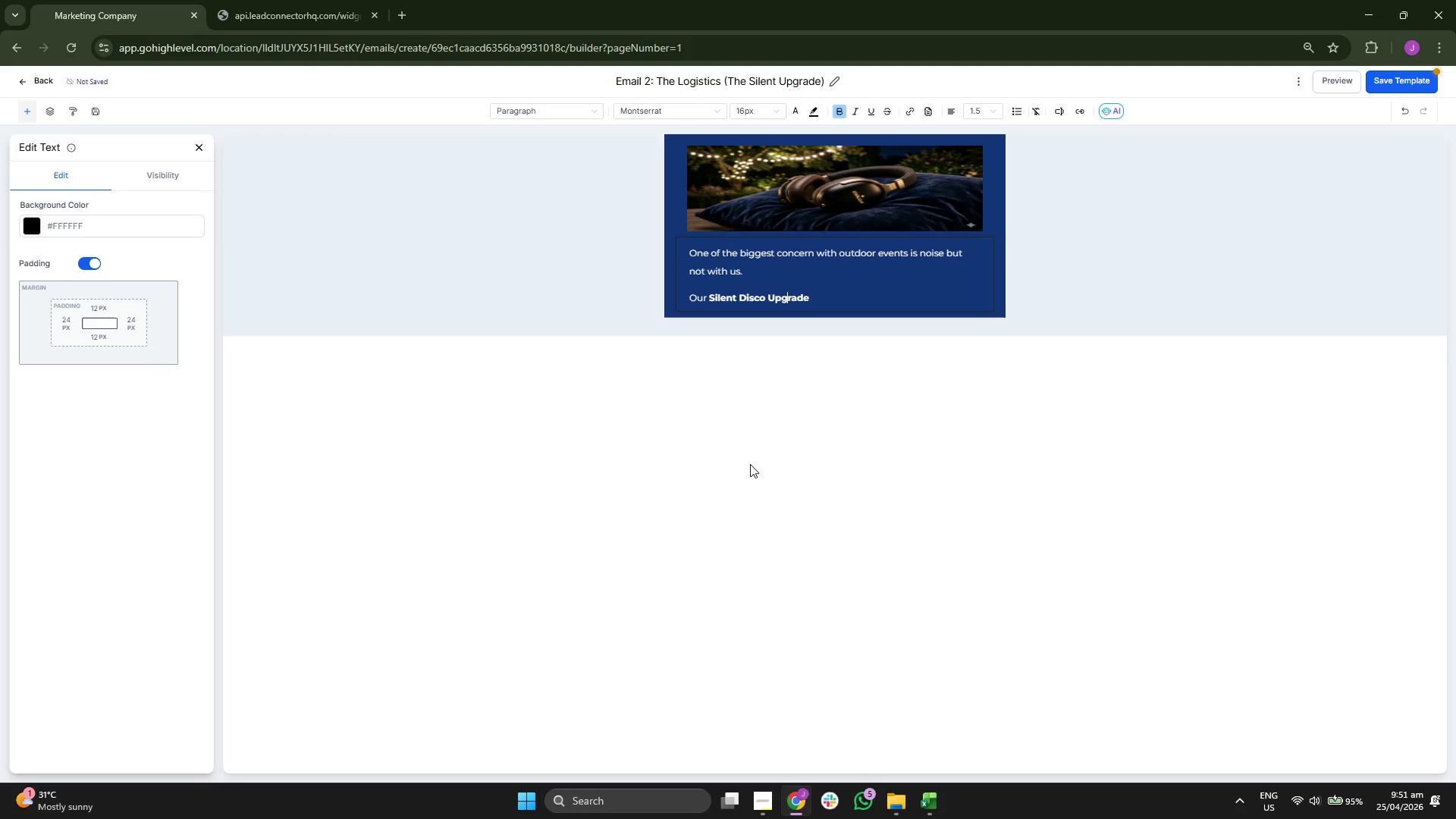 
key(ArrowRight)
 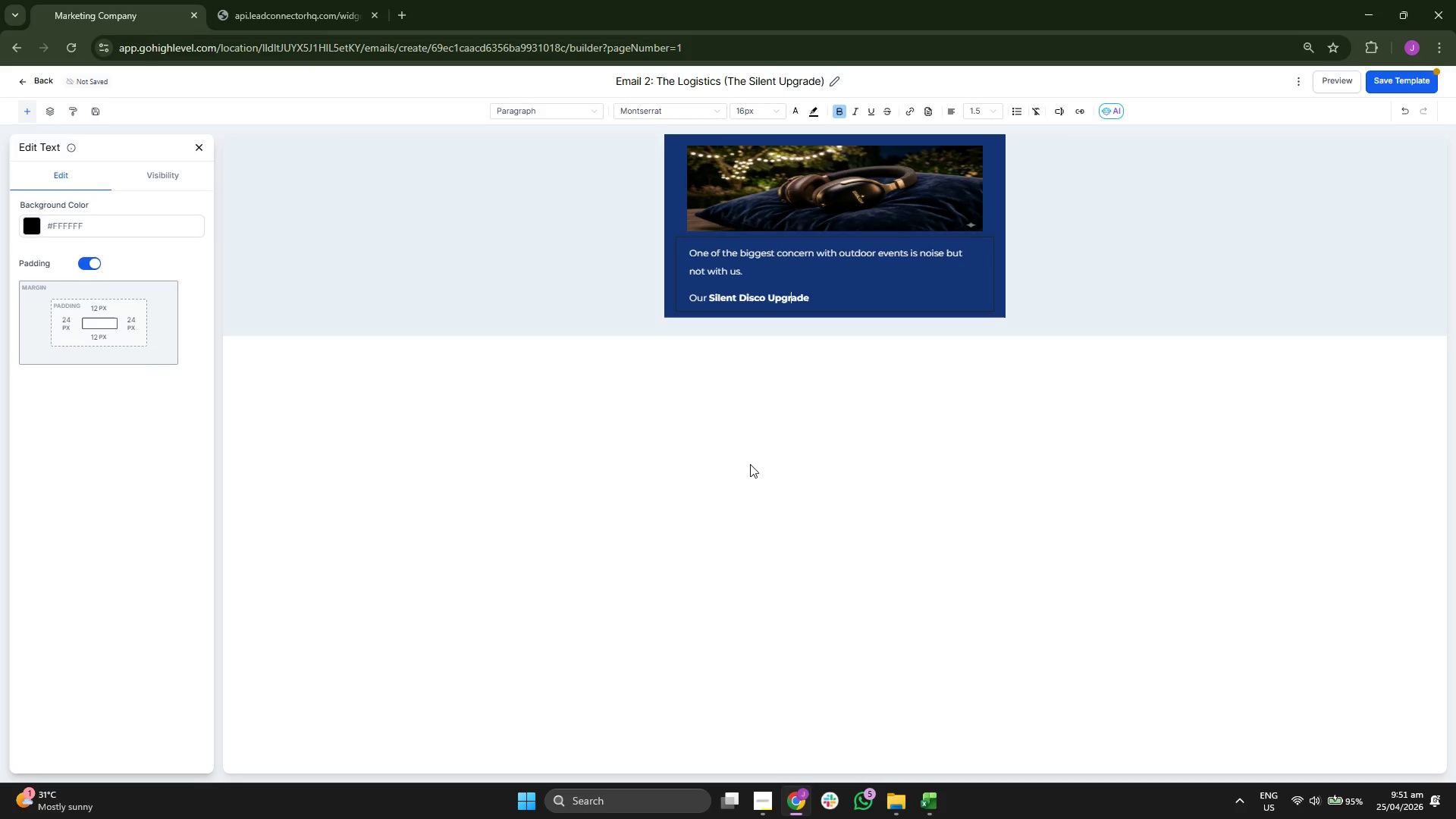 
key(ArrowRight)
 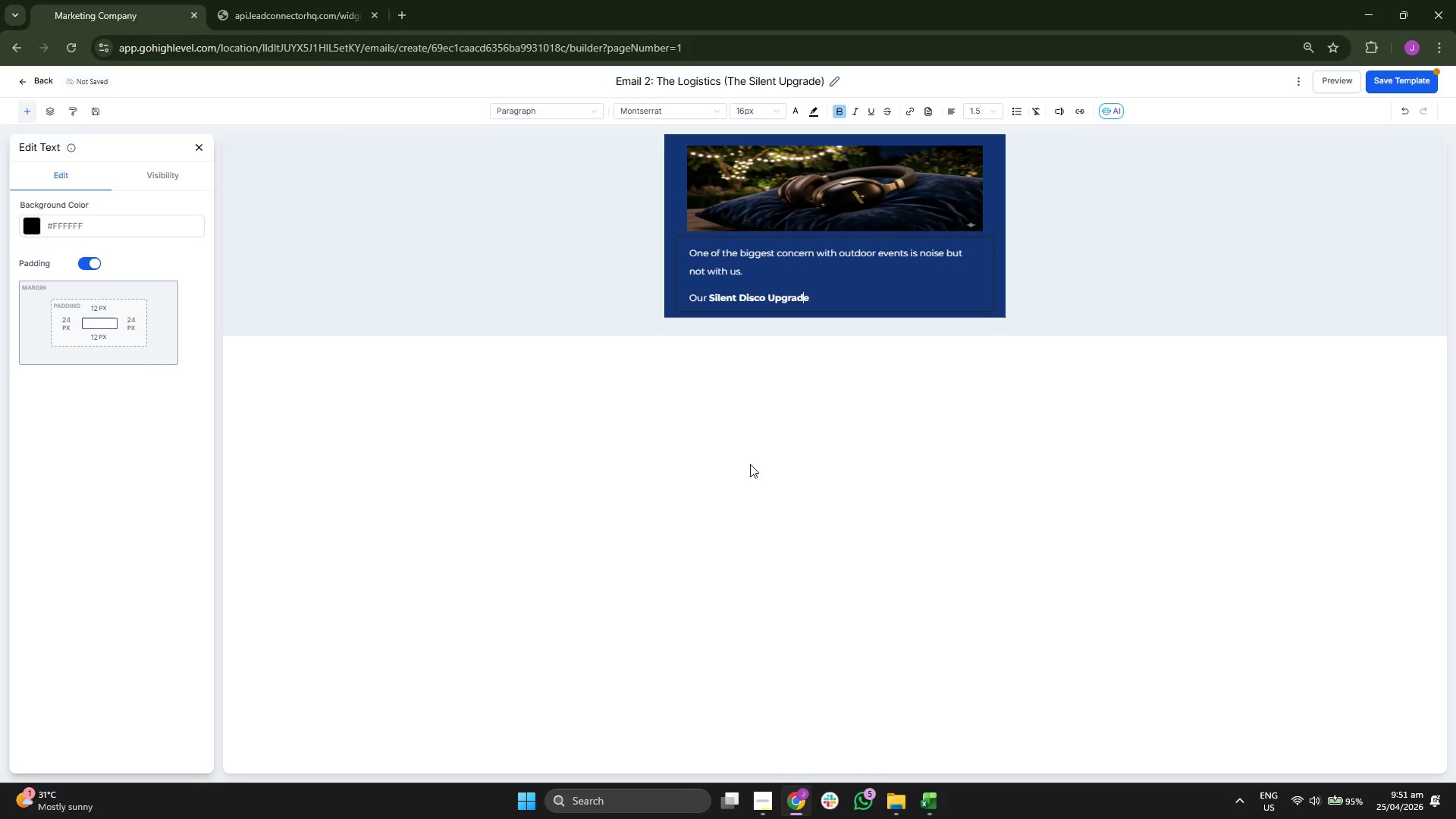 
key(ArrowRight)
 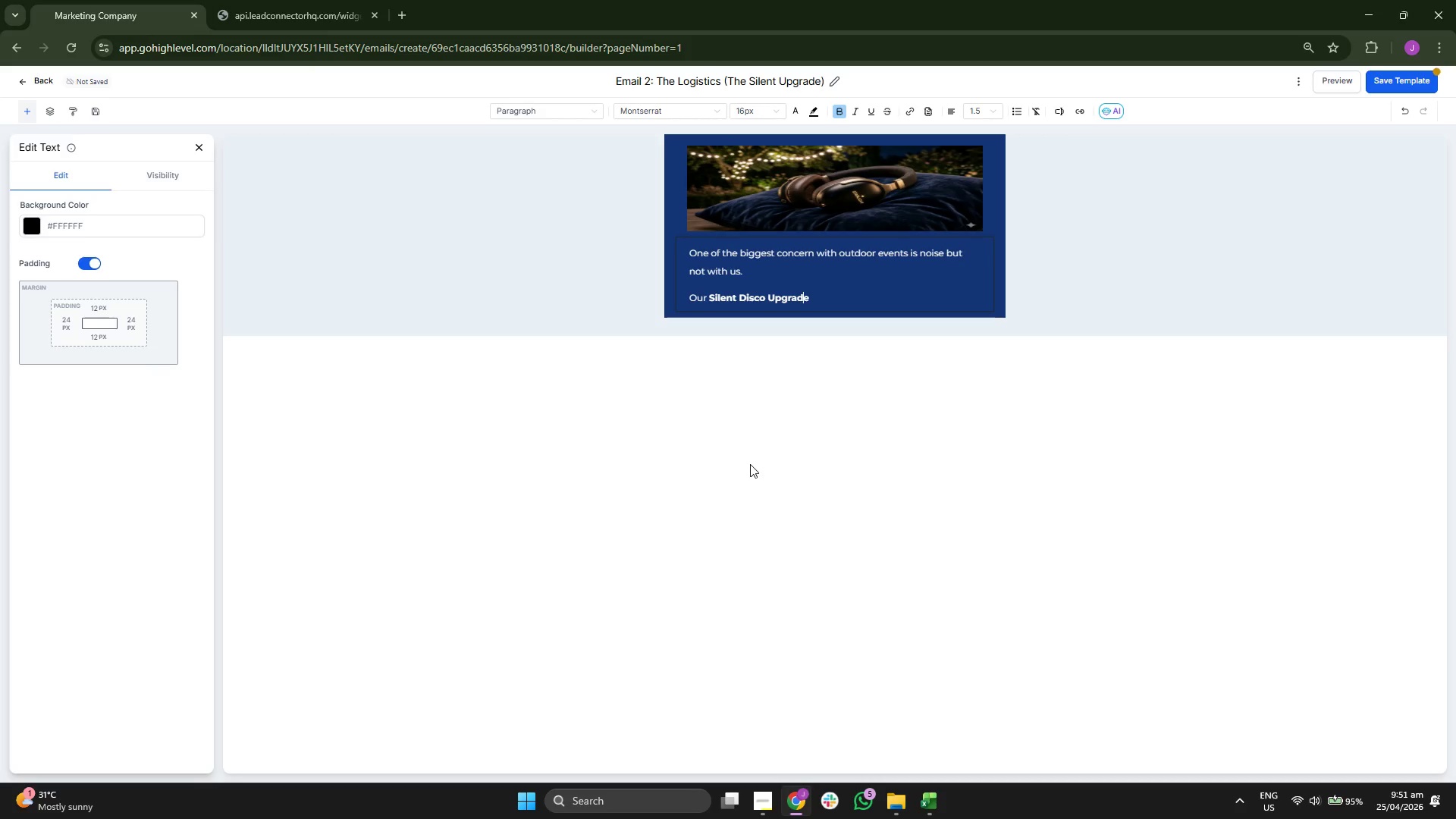 
key(ArrowRight)
 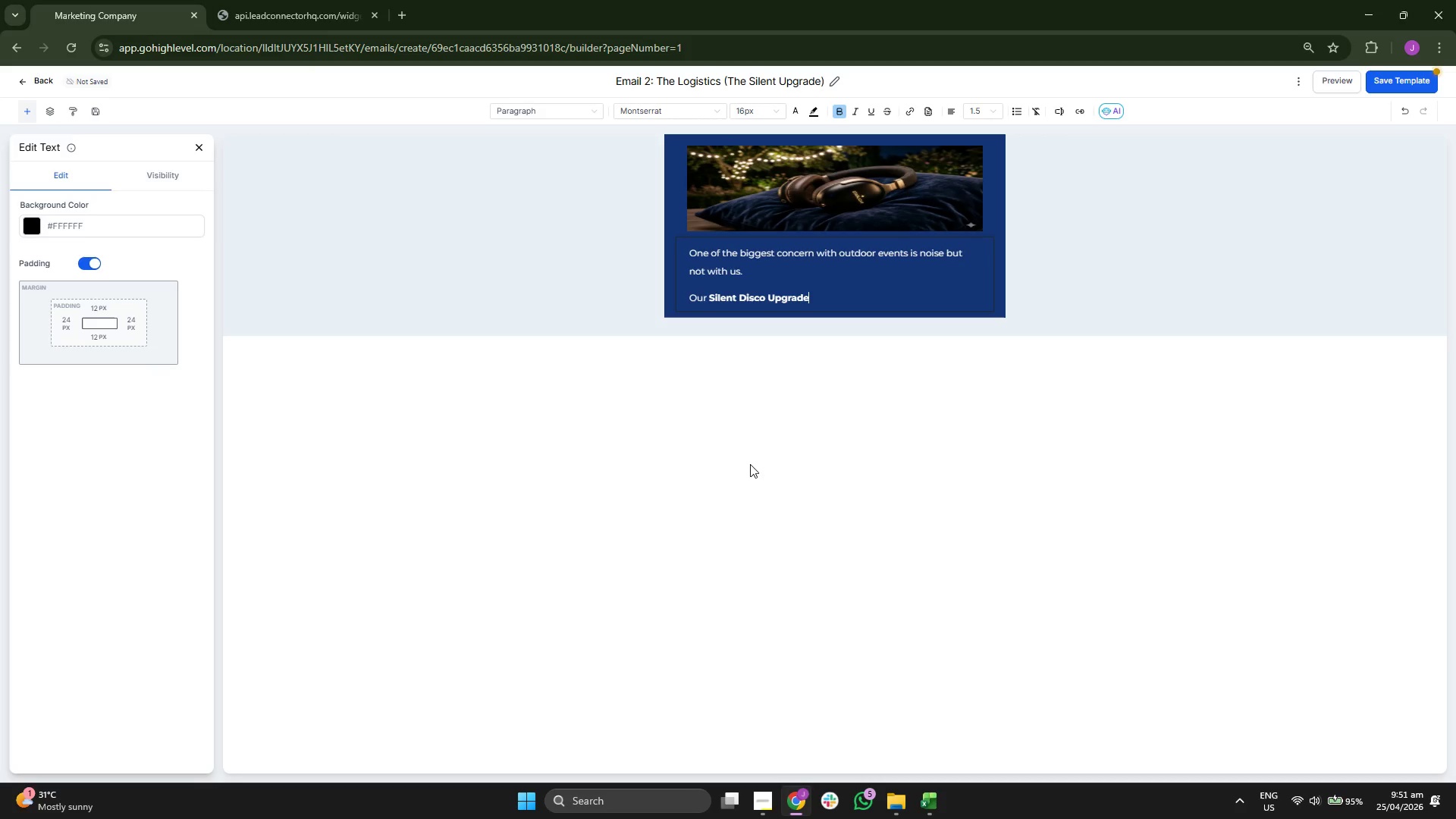 
key(Space)
 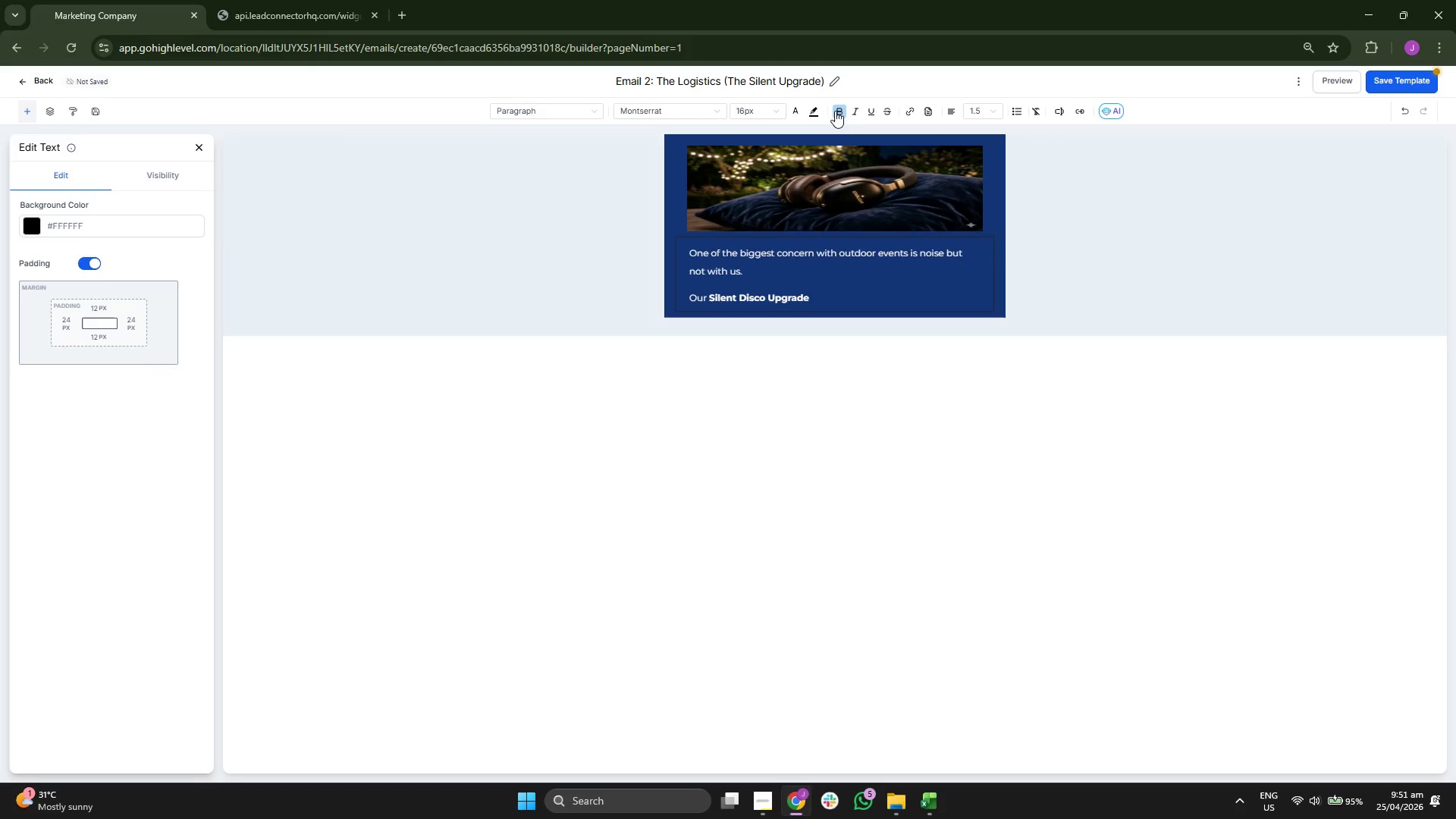 
double_click([837, 105])
 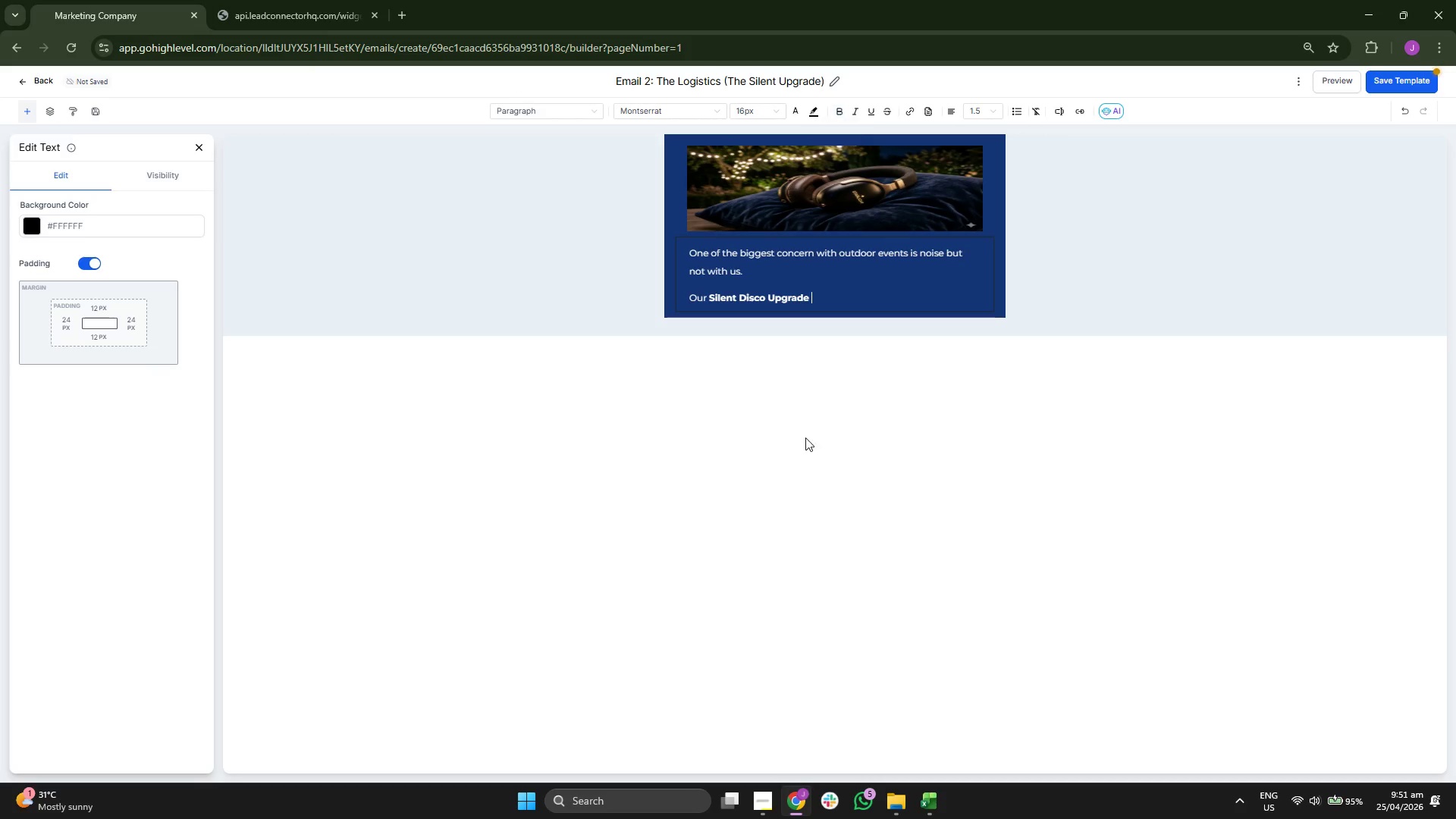 
type(A)
key(Backspace)
type(allows y)
 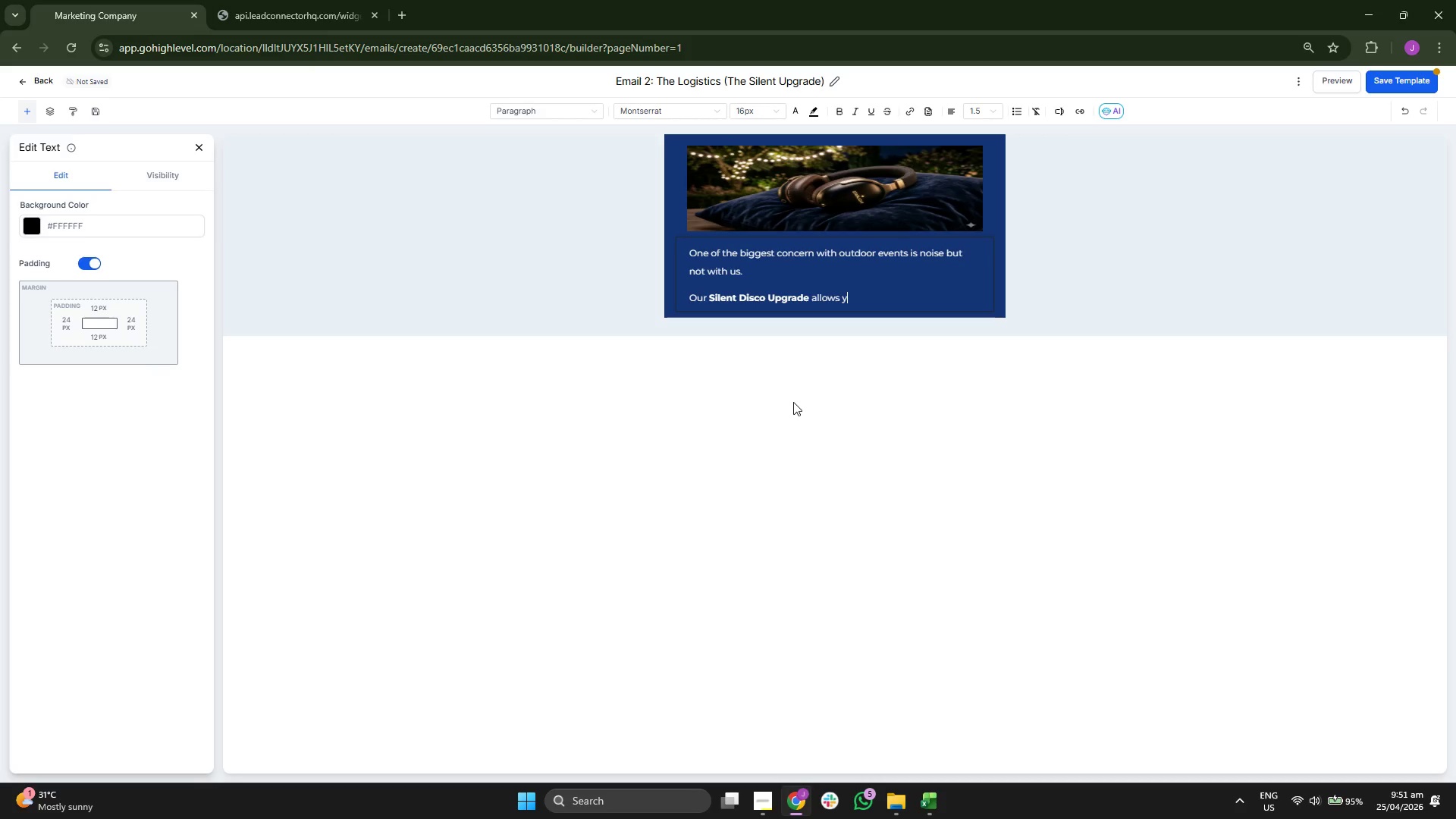 
type(our )
 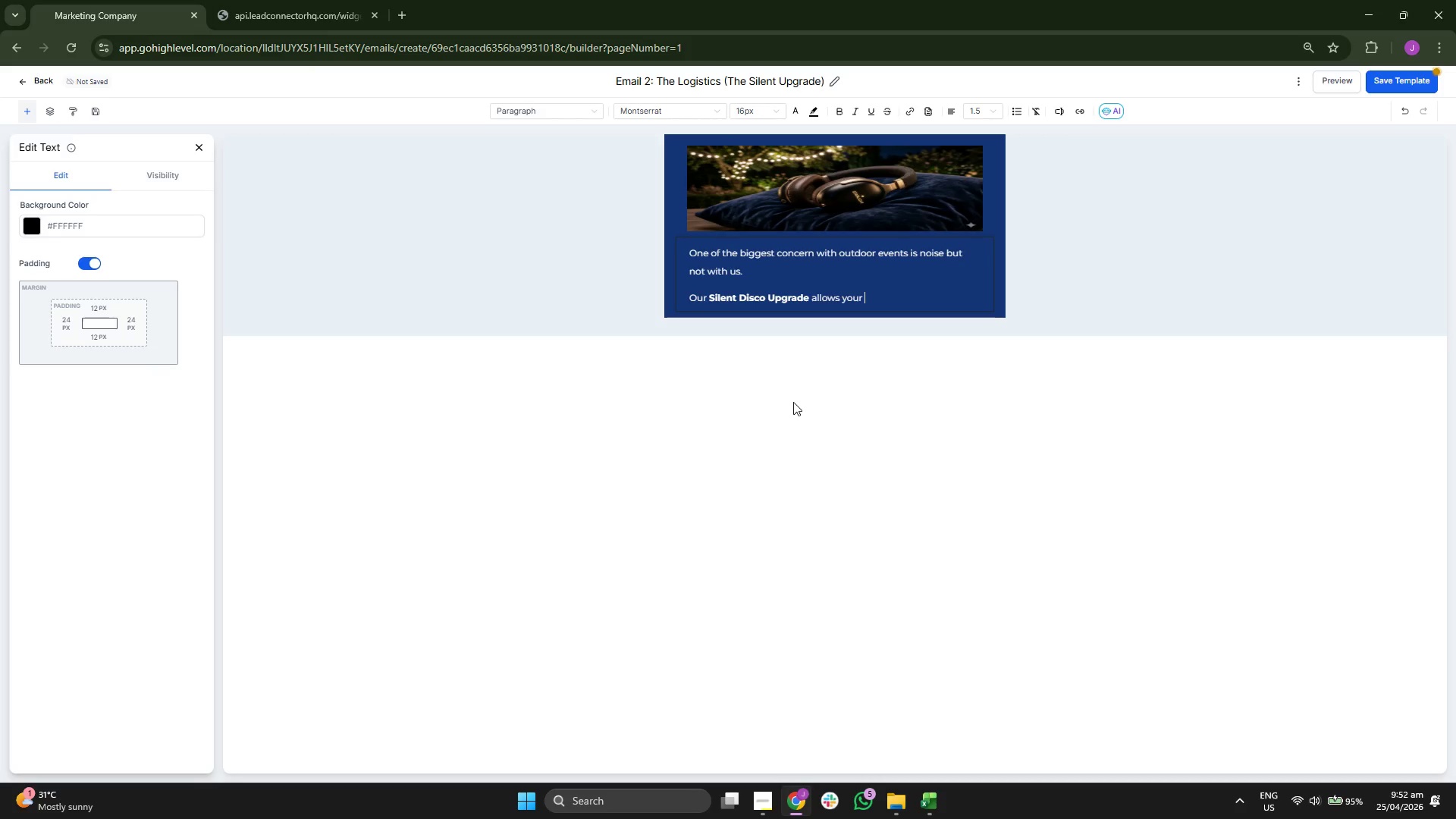 
key(G)
 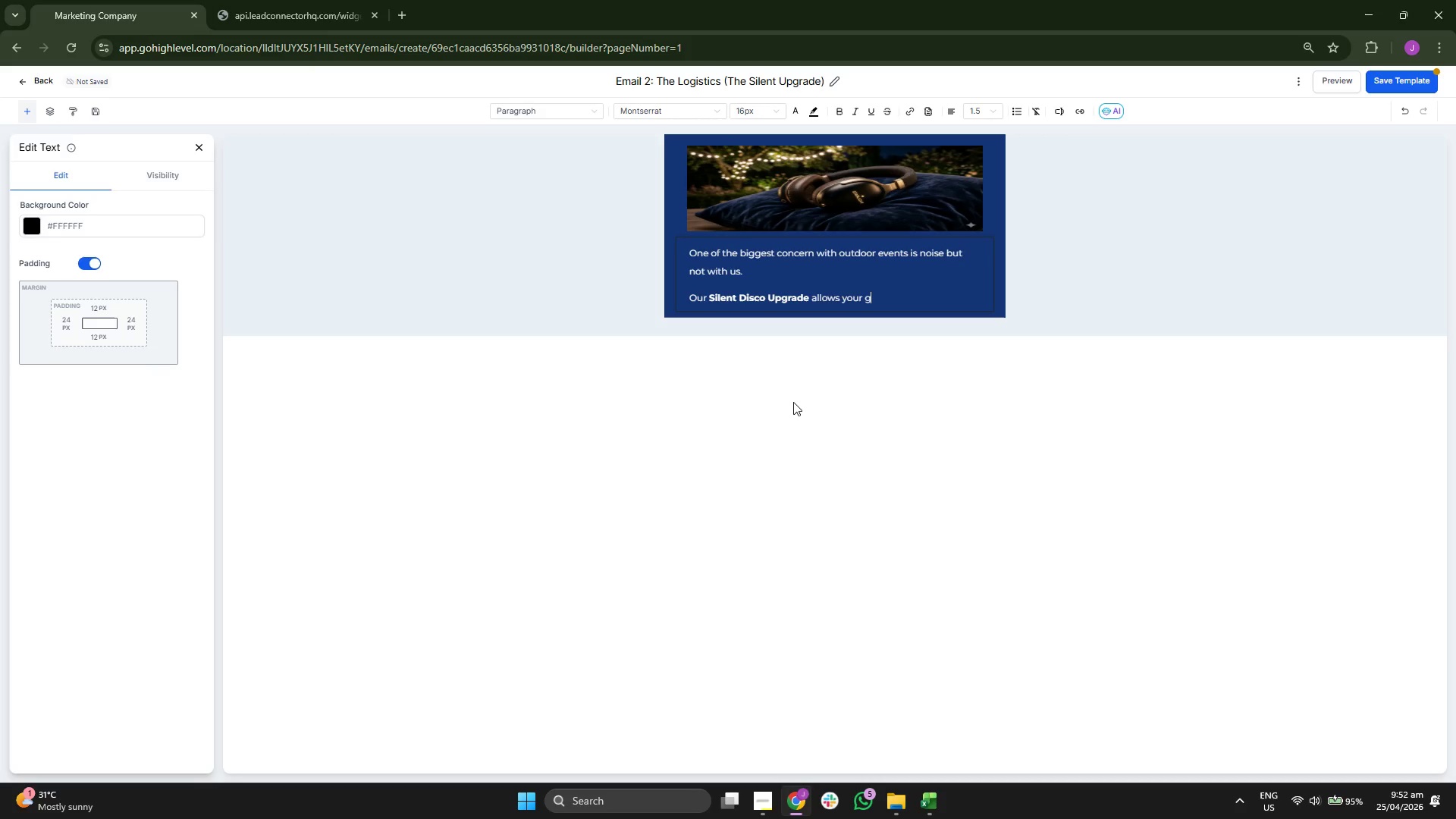 
type(uests experi)
 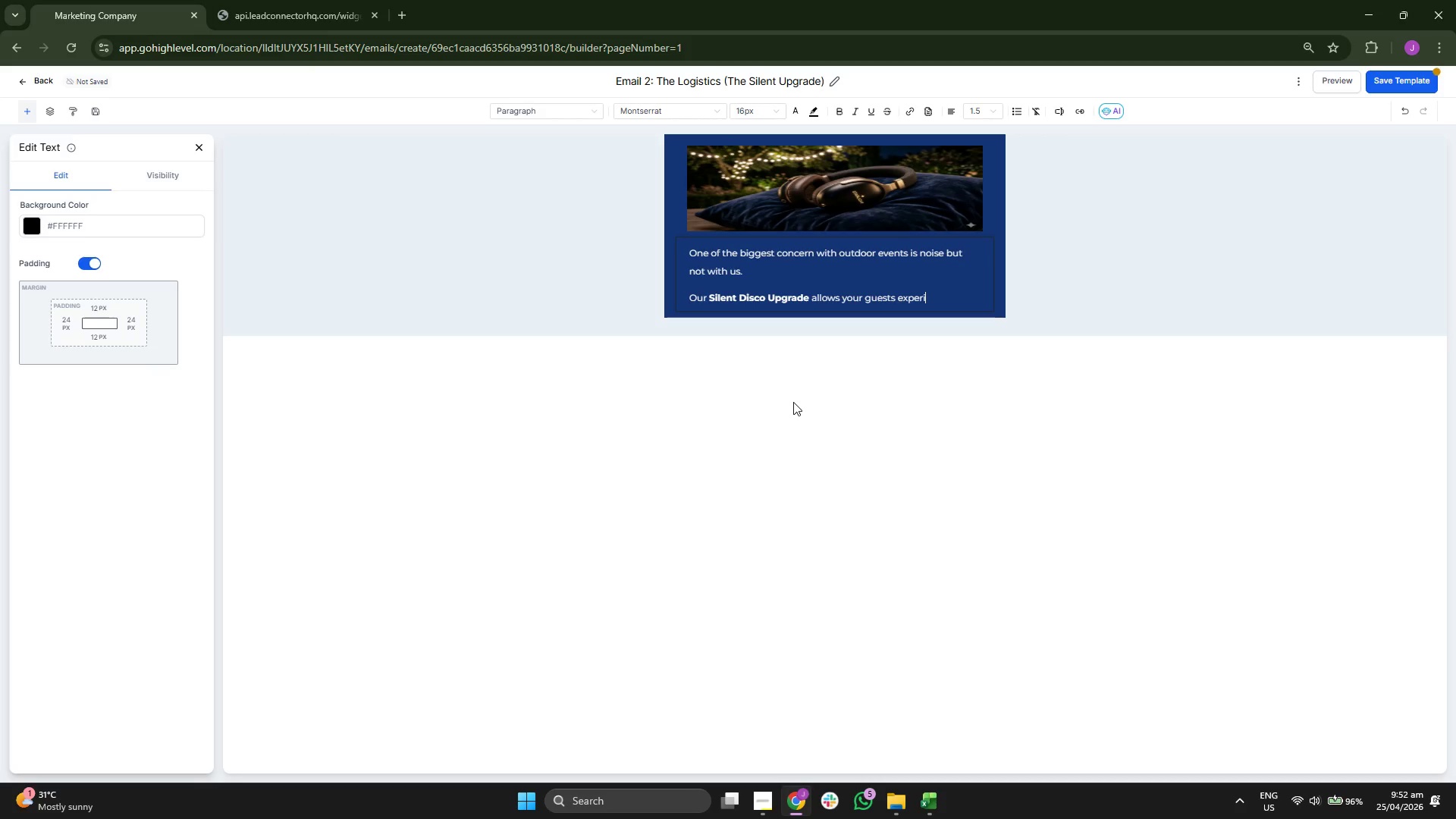 
type(enc)
 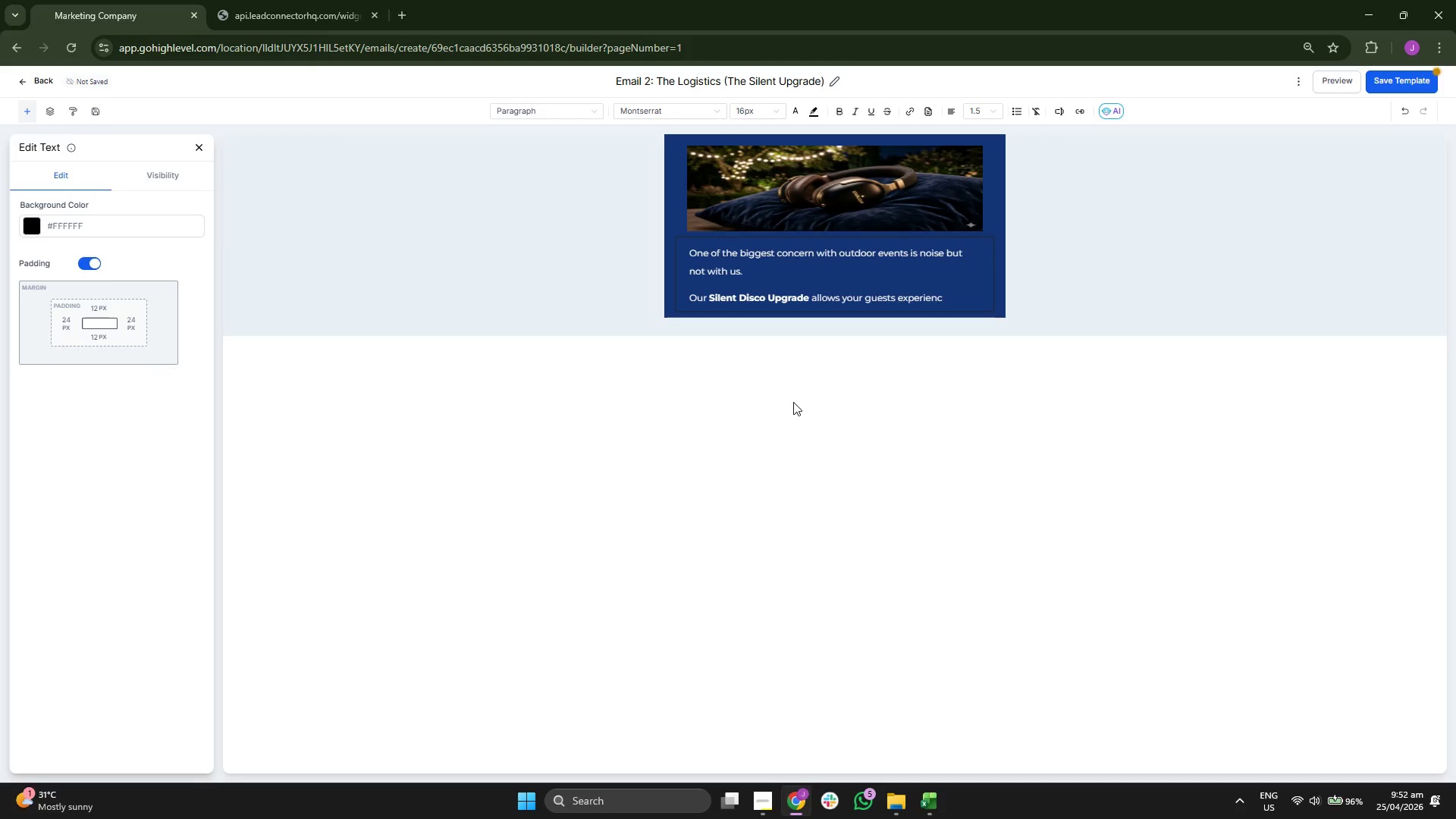 
key(E)
 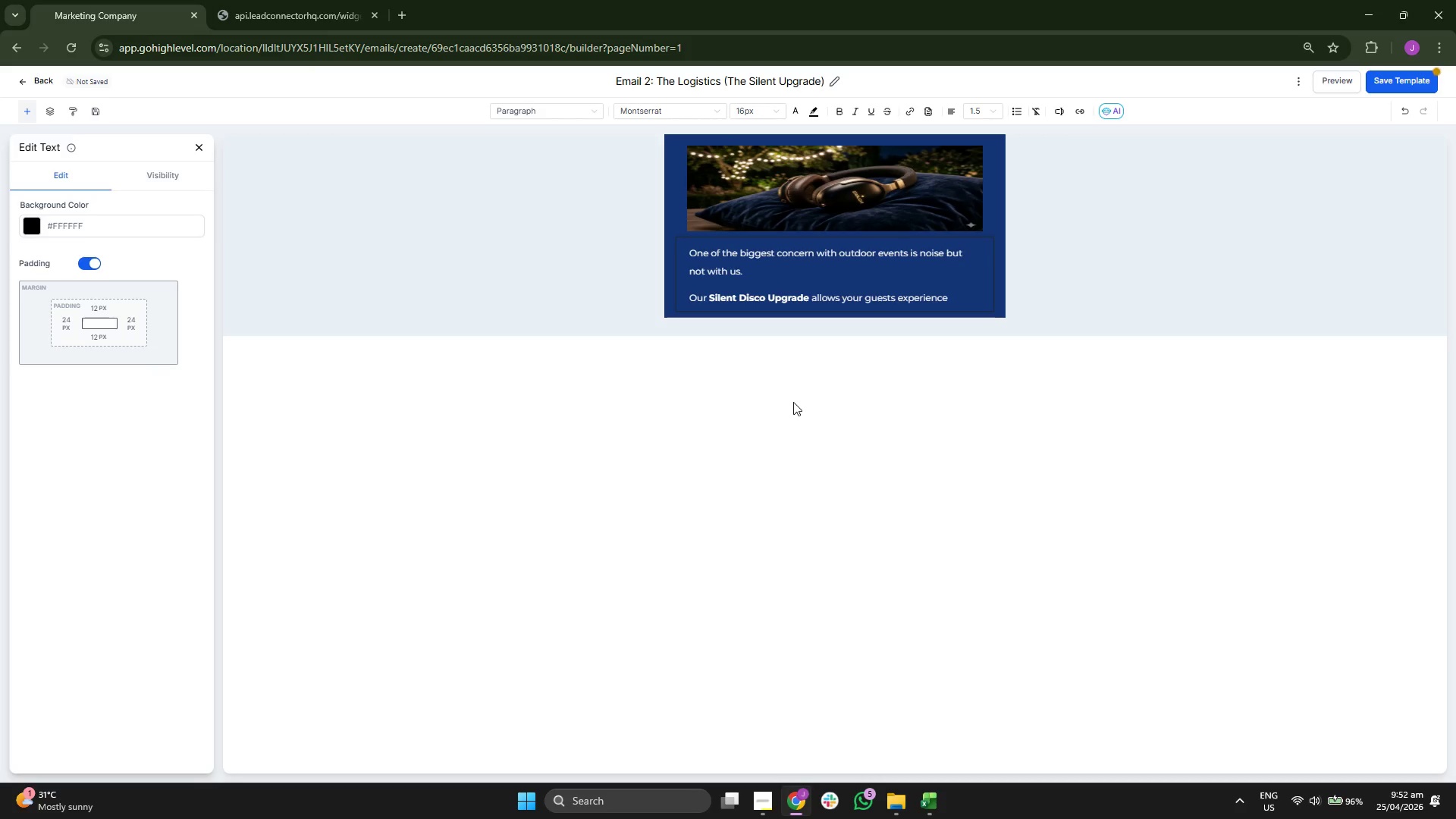 
key(Space)
 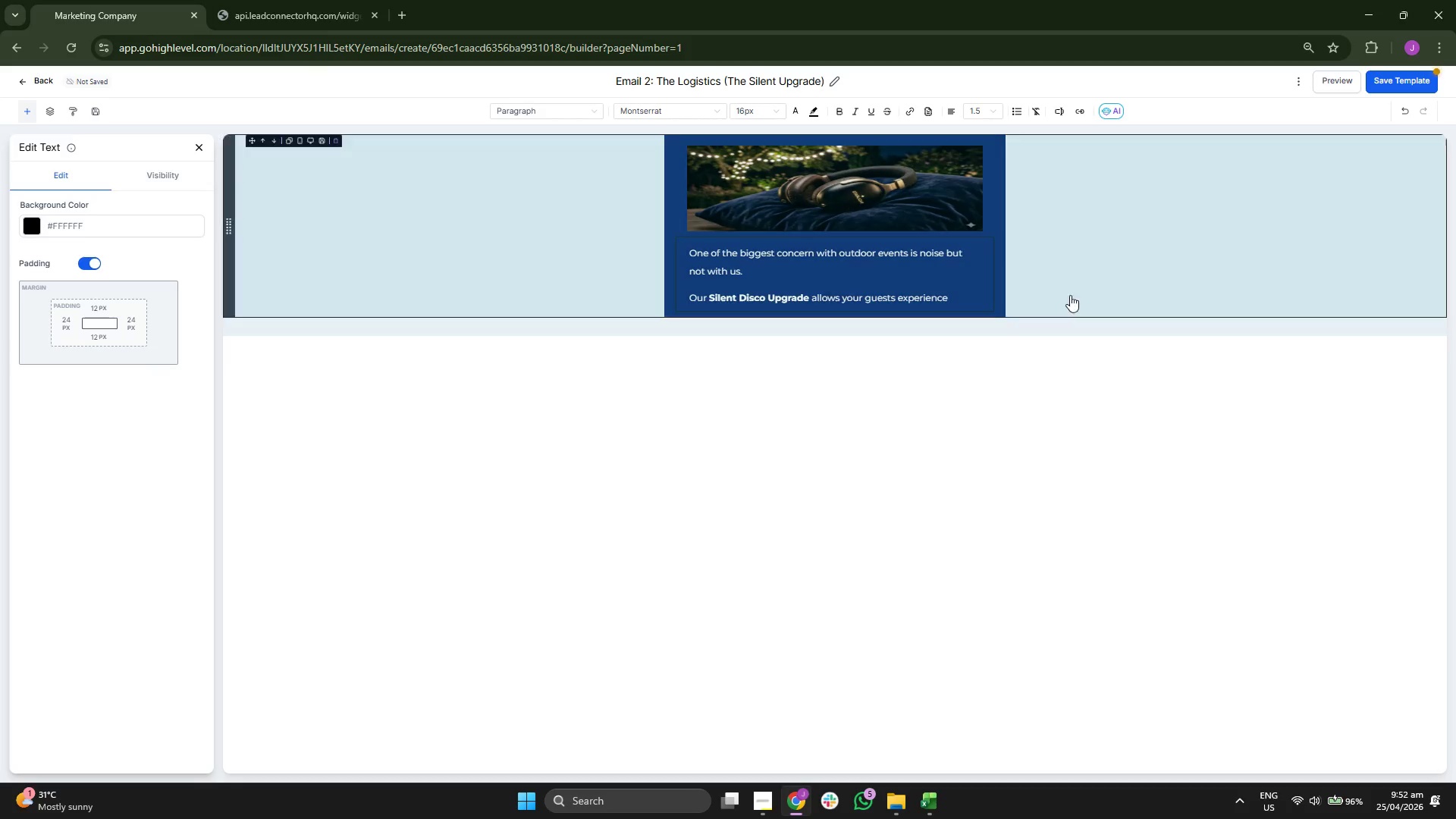 
left_click([1415, 76])
 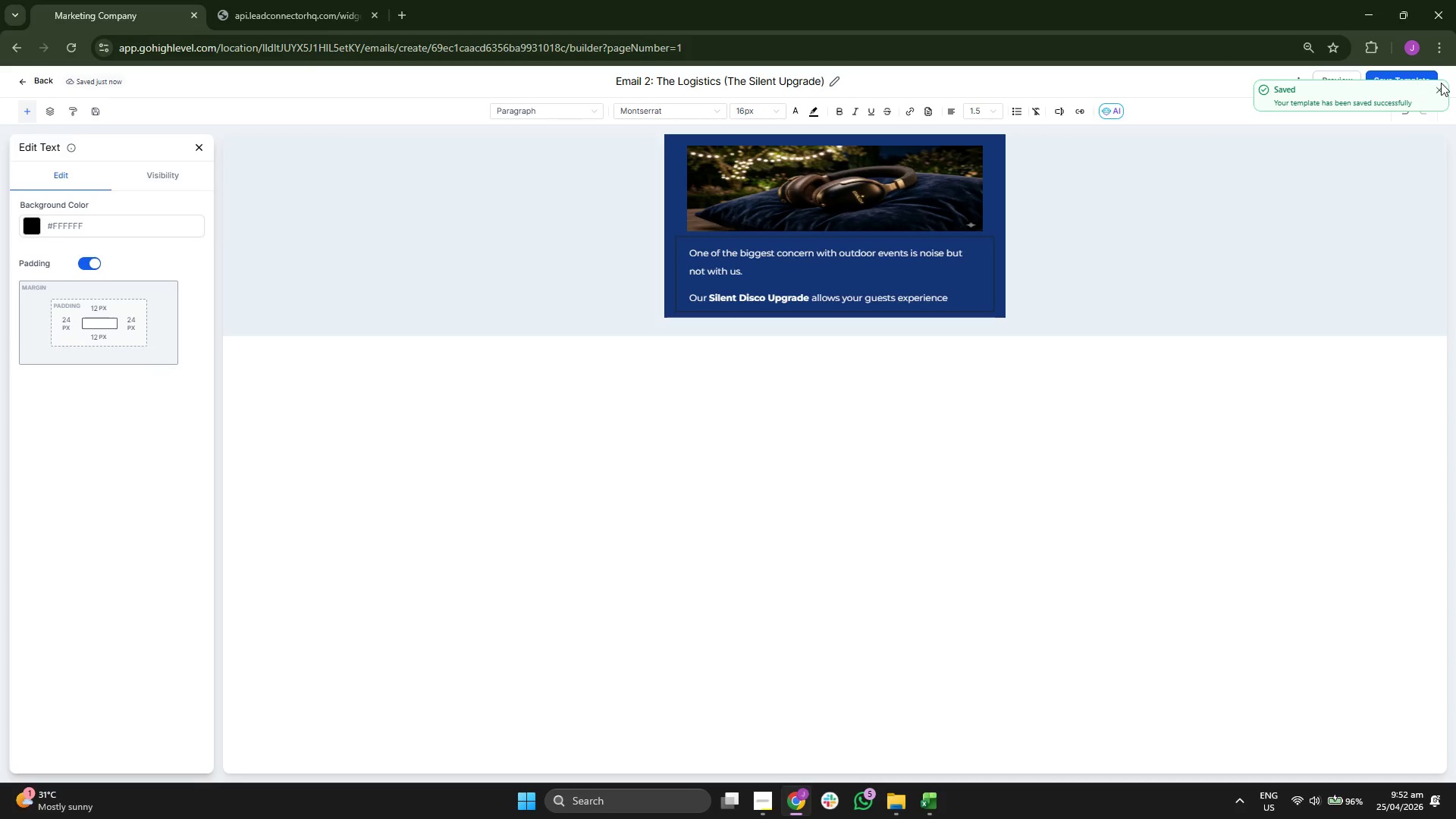 
double_click([1338, 75])
 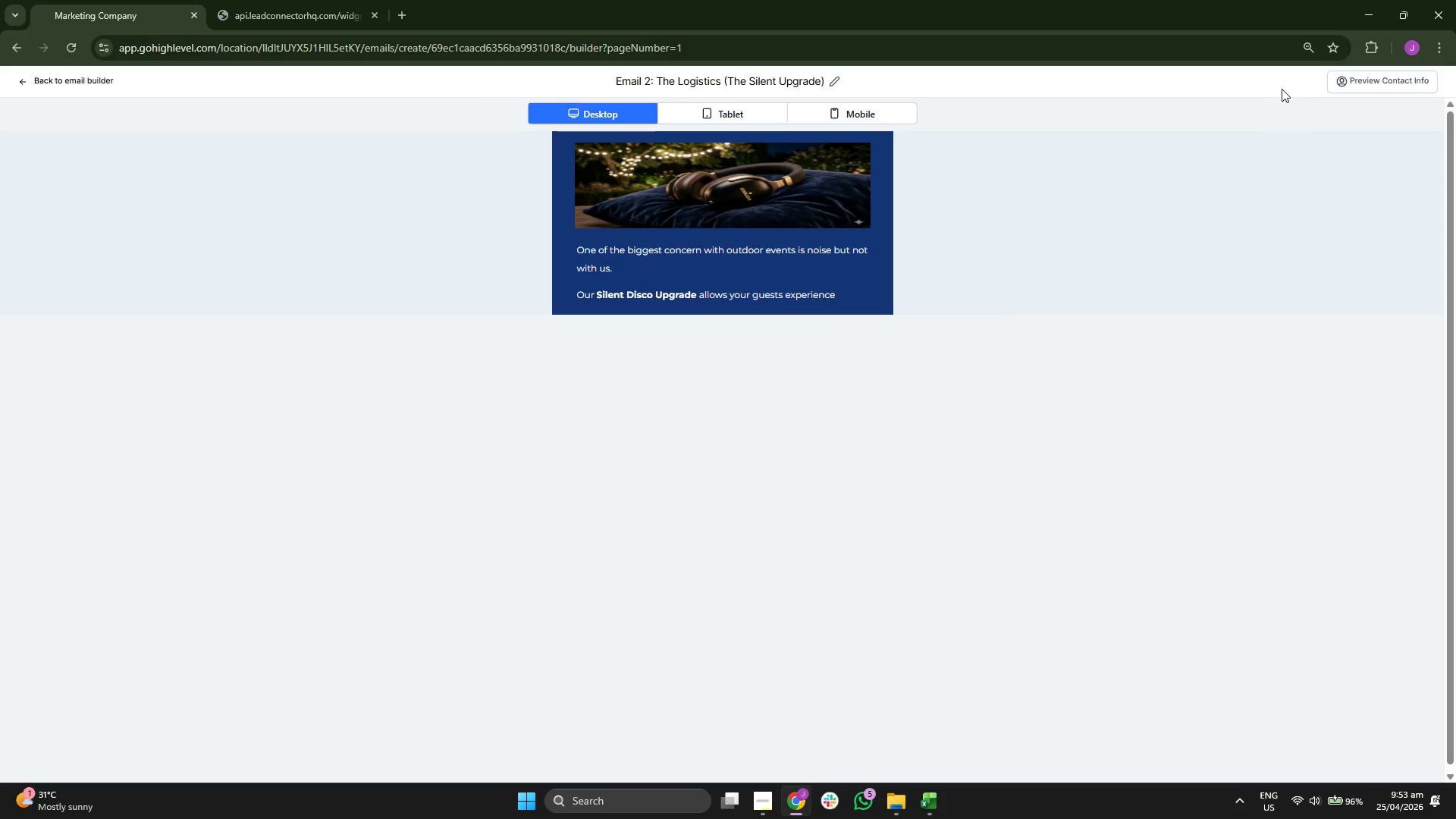 
left_click([736, 116])
 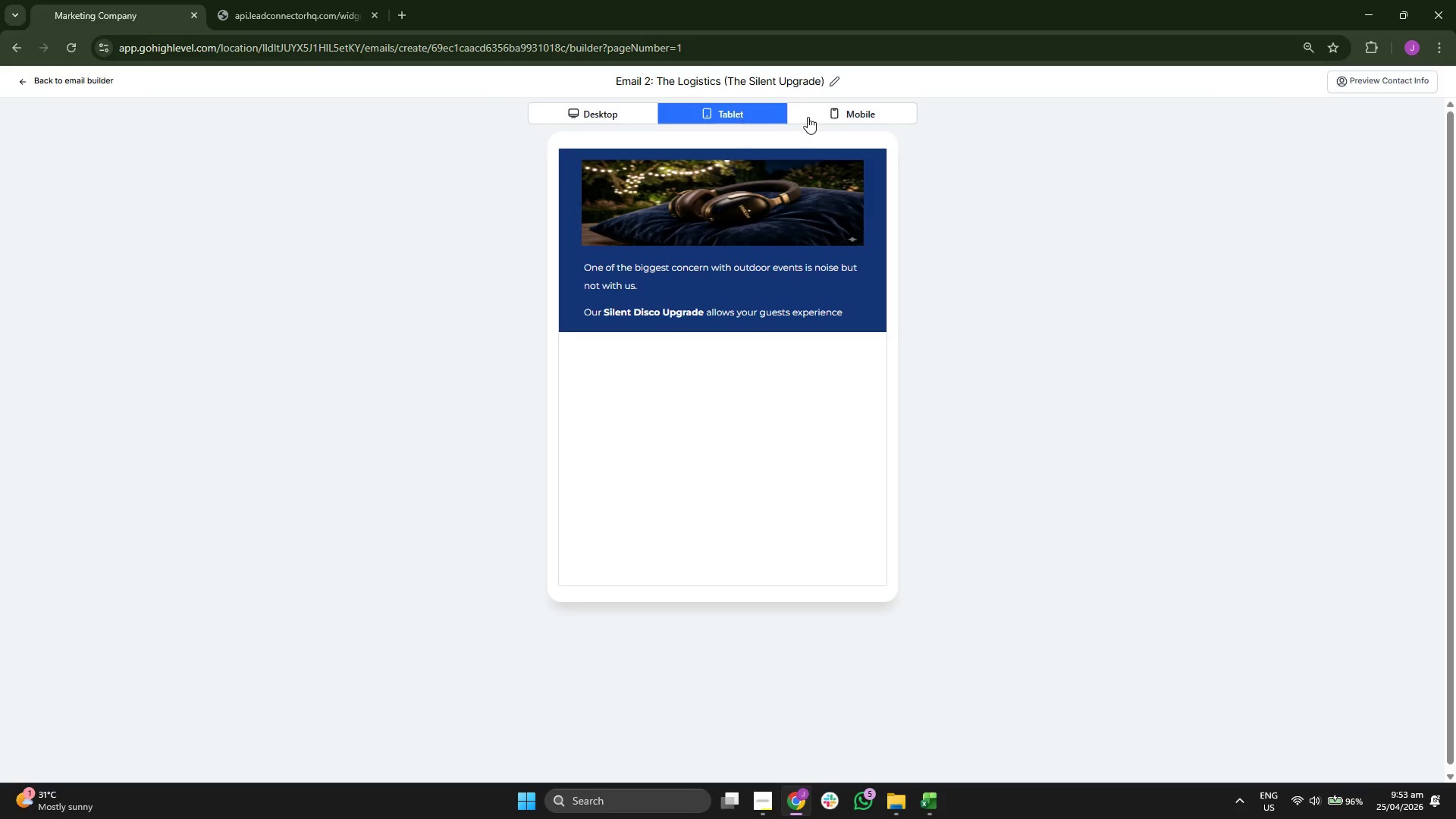 
left_click([855, 121])
 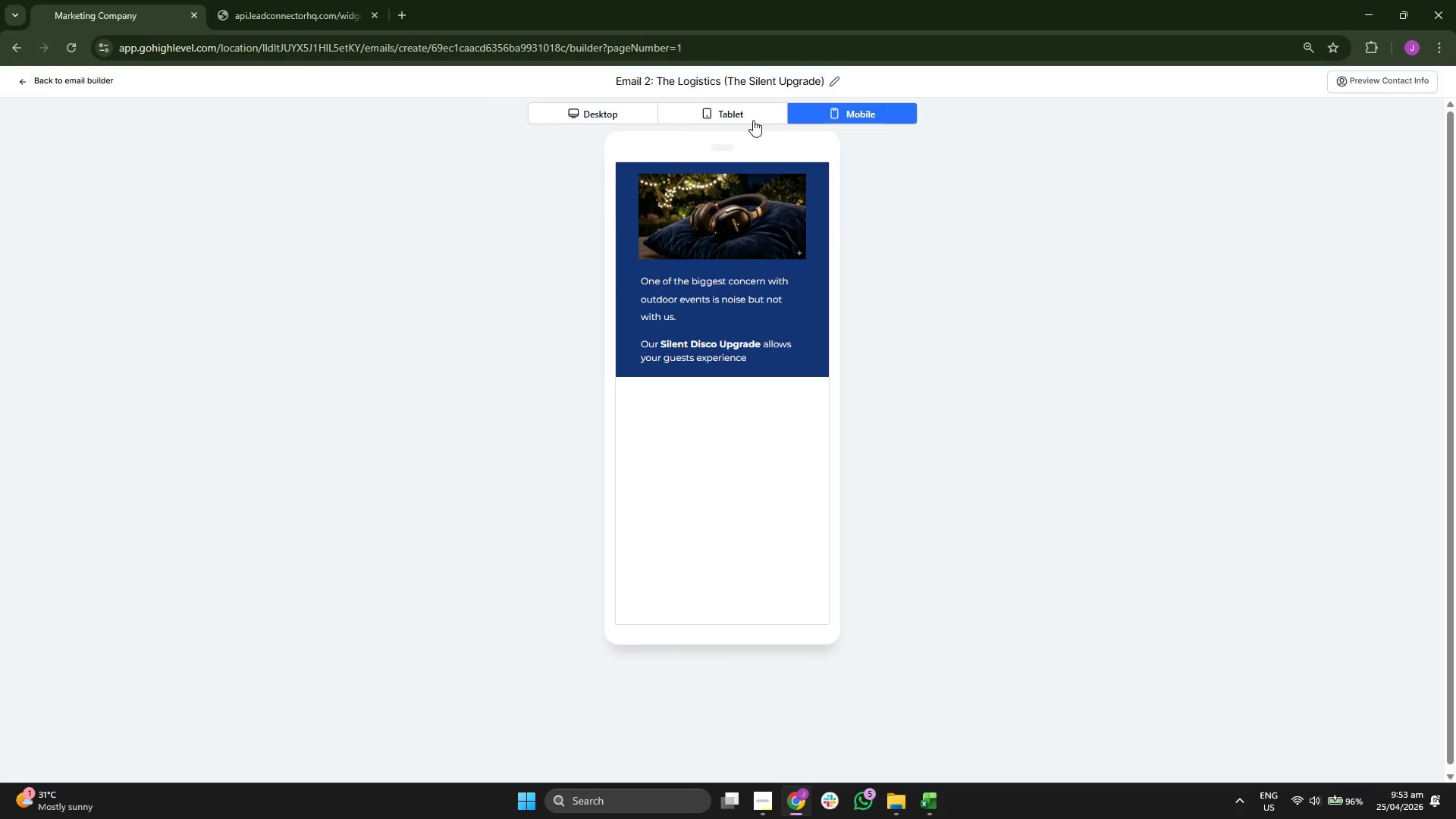 
left_click([731, 115])
 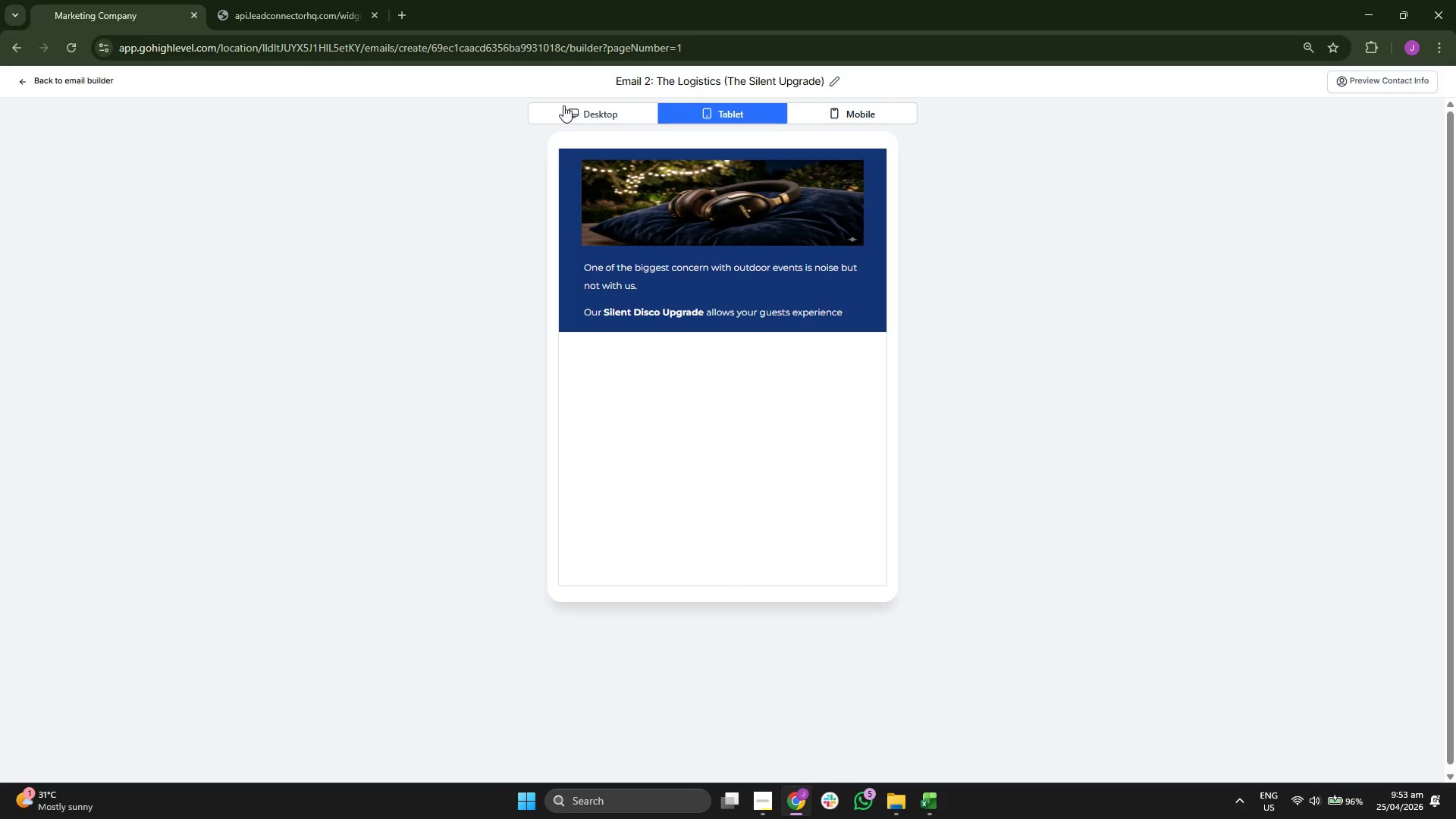 
left_click([572, 110])
 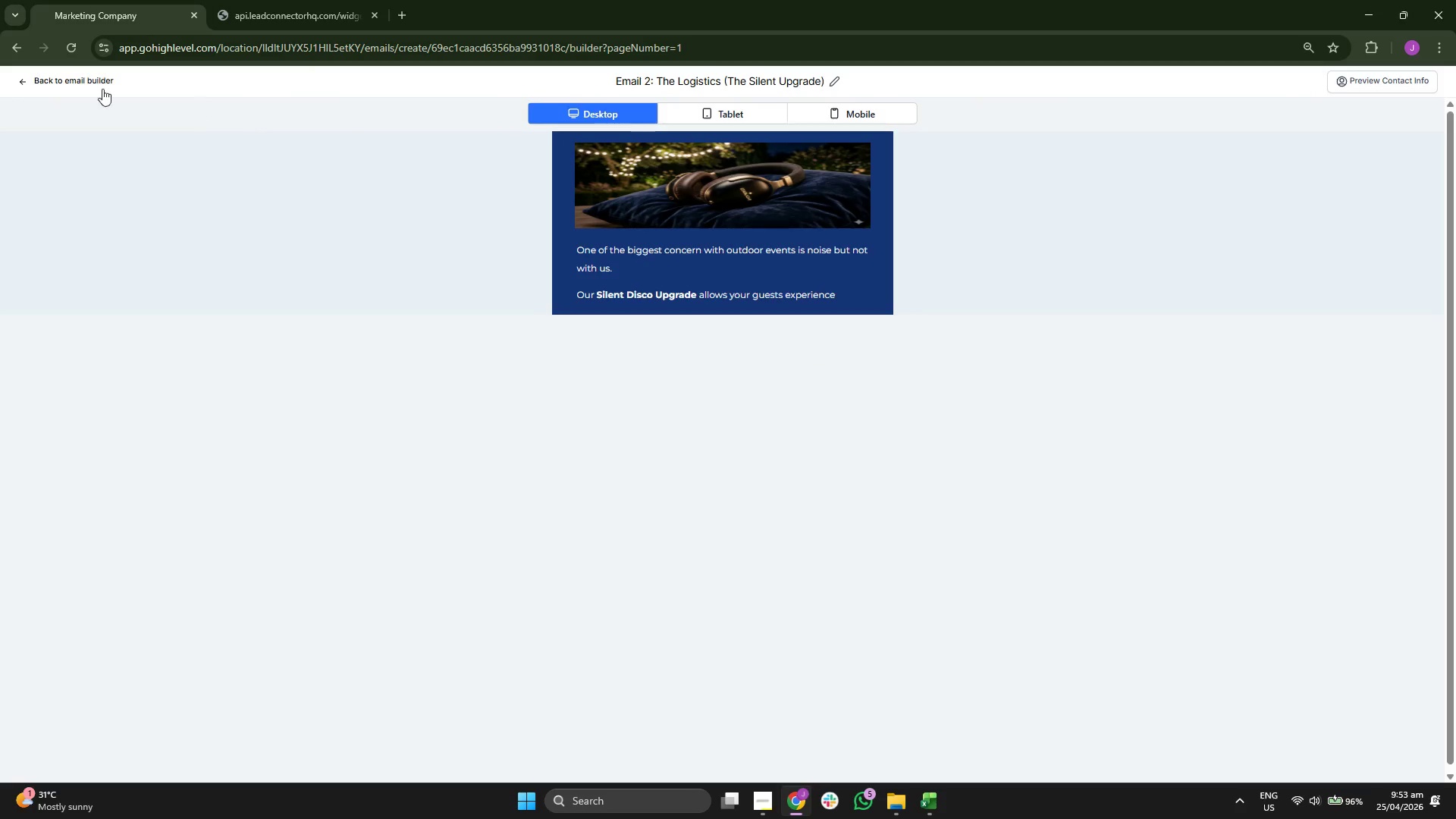 
left_click([61, 77])
 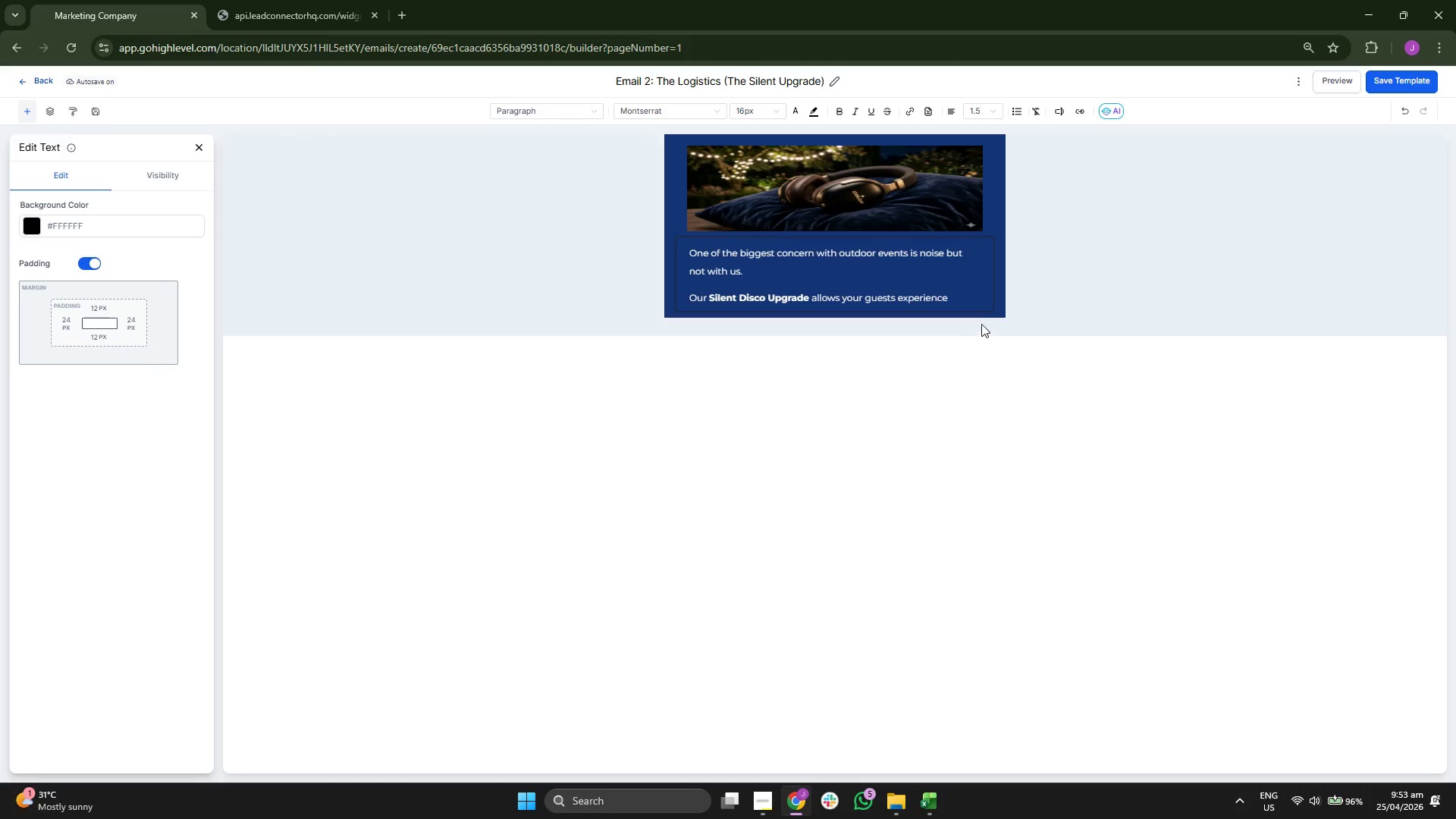 
left_click([970, 294])
 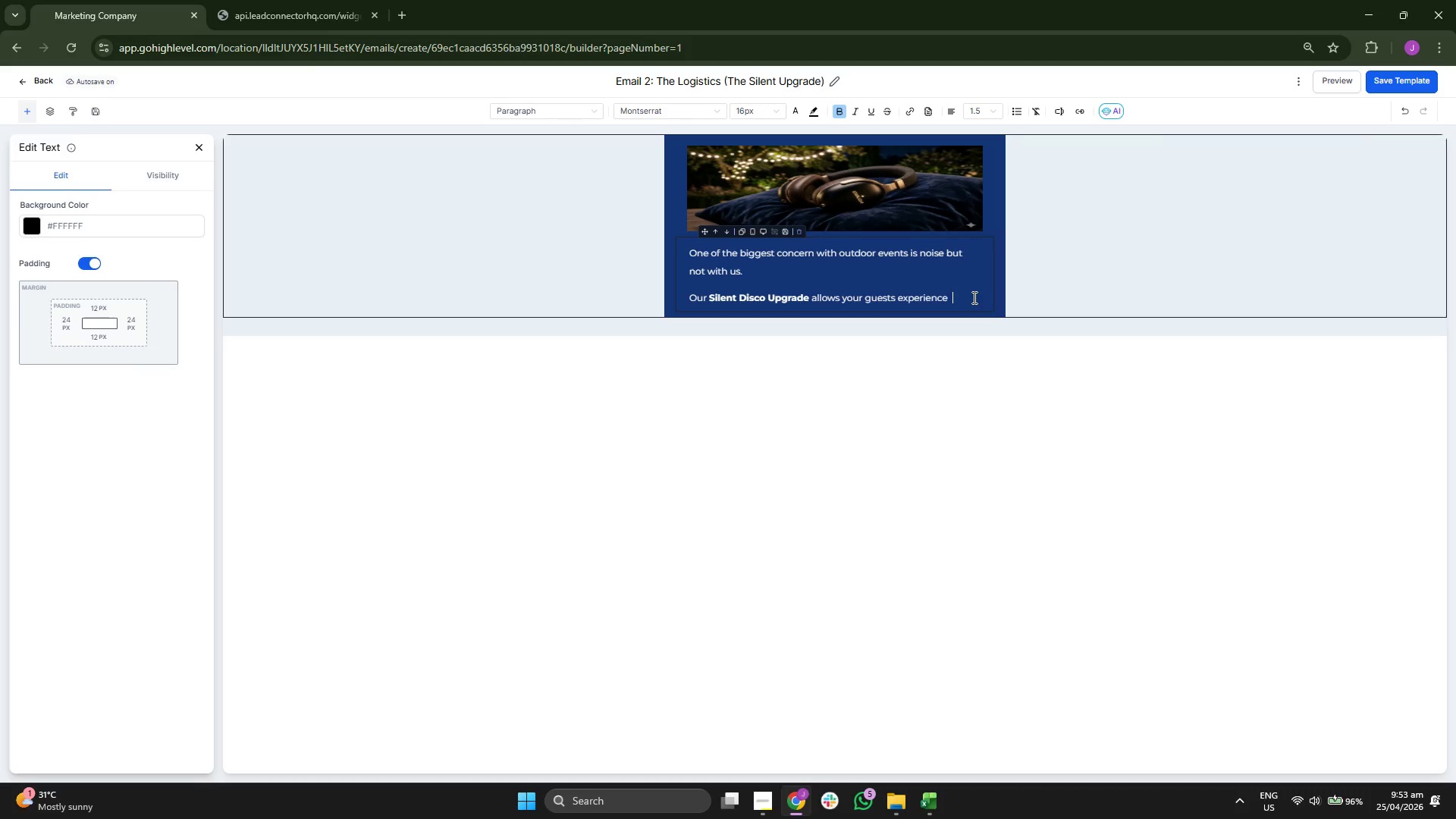 
key(Backspace)
 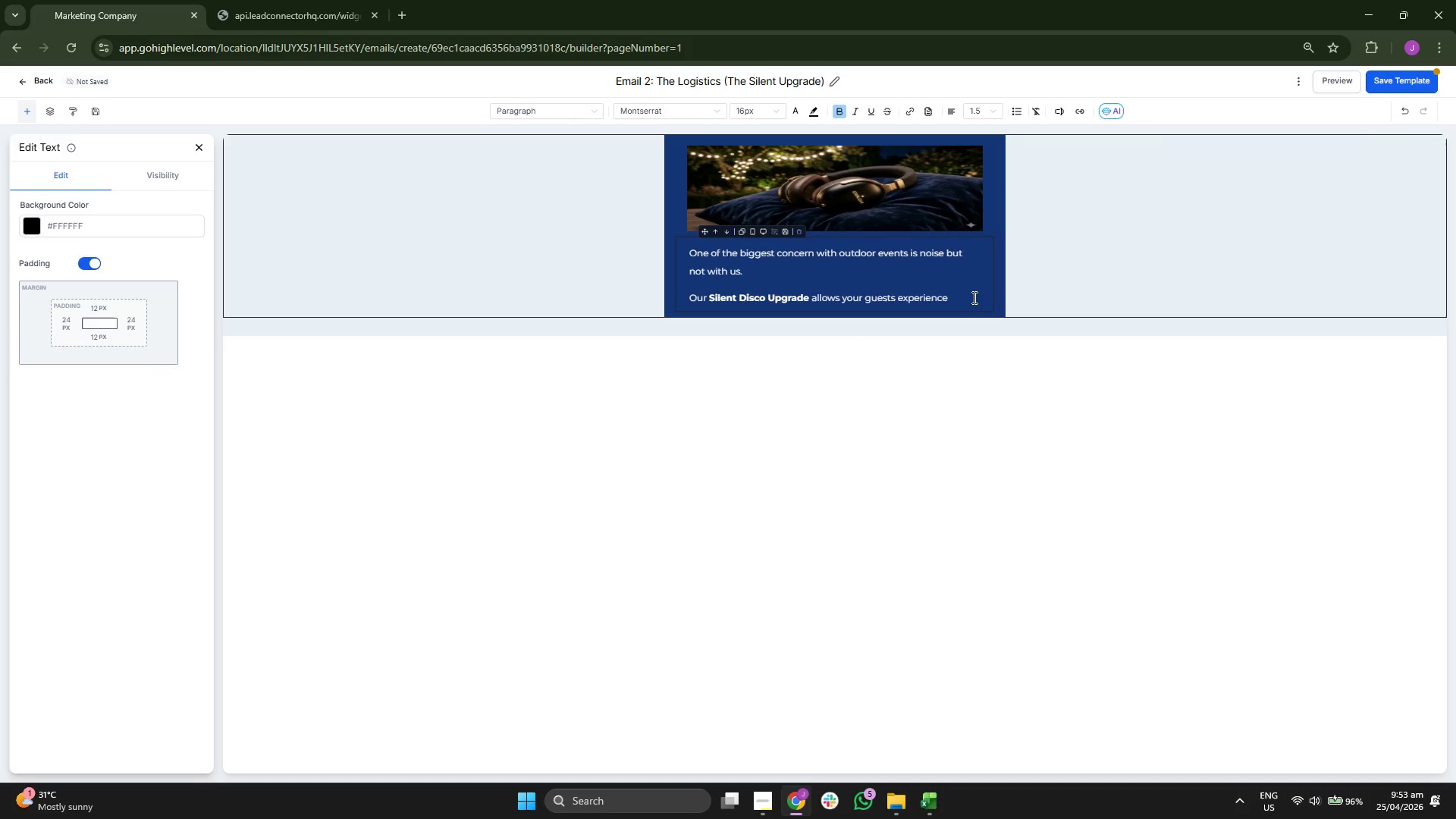 
key(Backspace)
 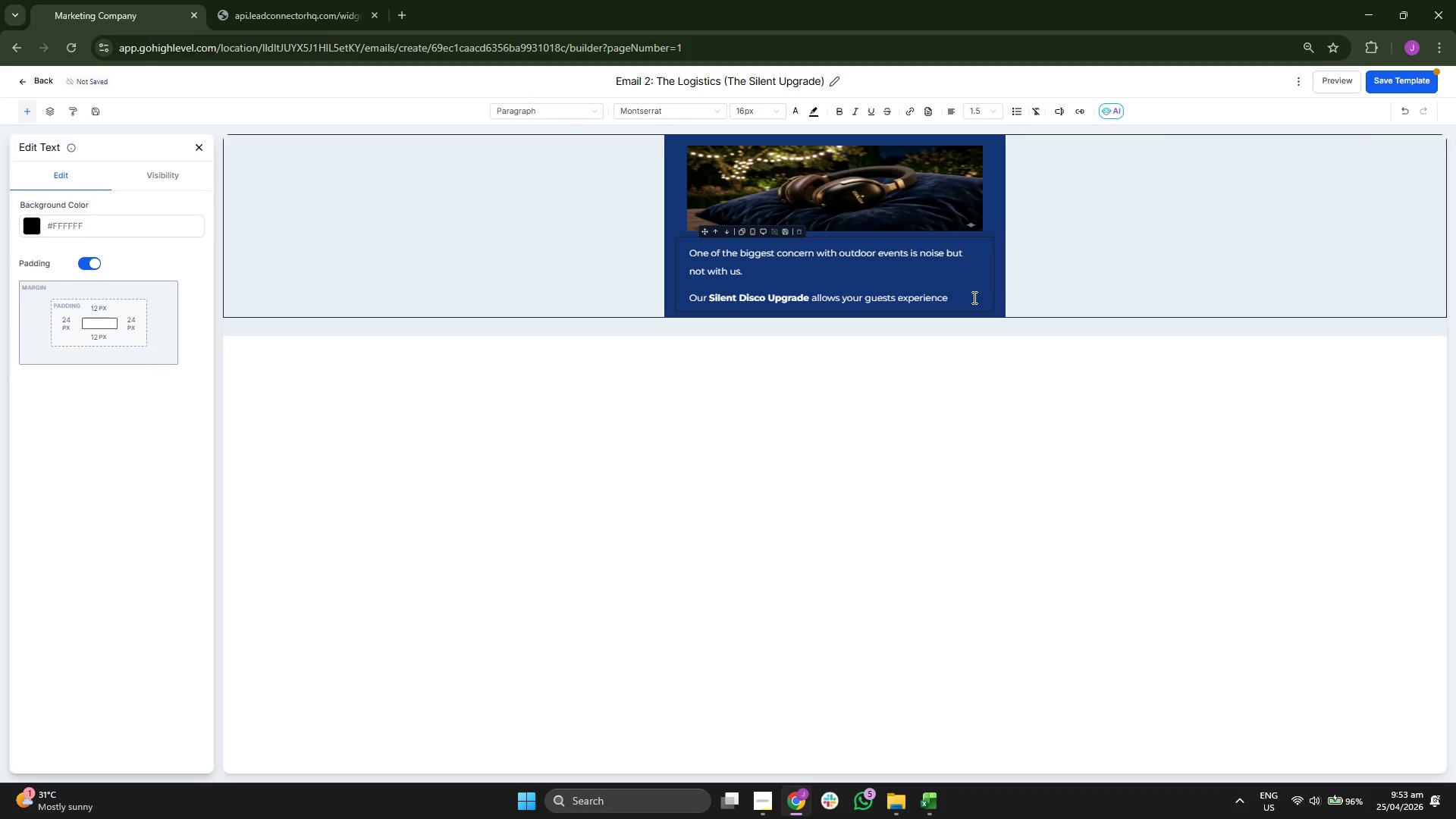 
key(ArrowLeft)
 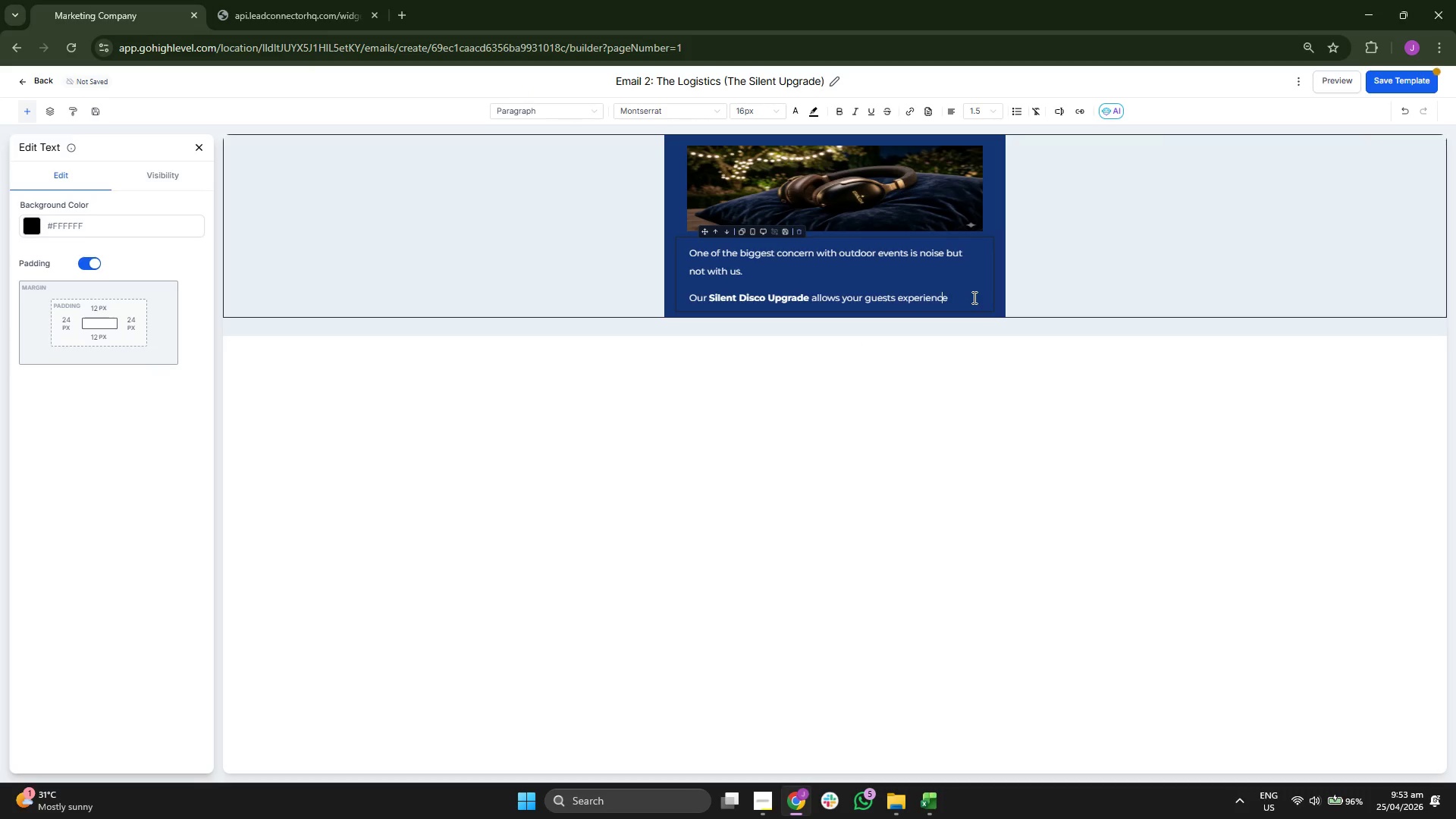 
key(ArrowLeft)
 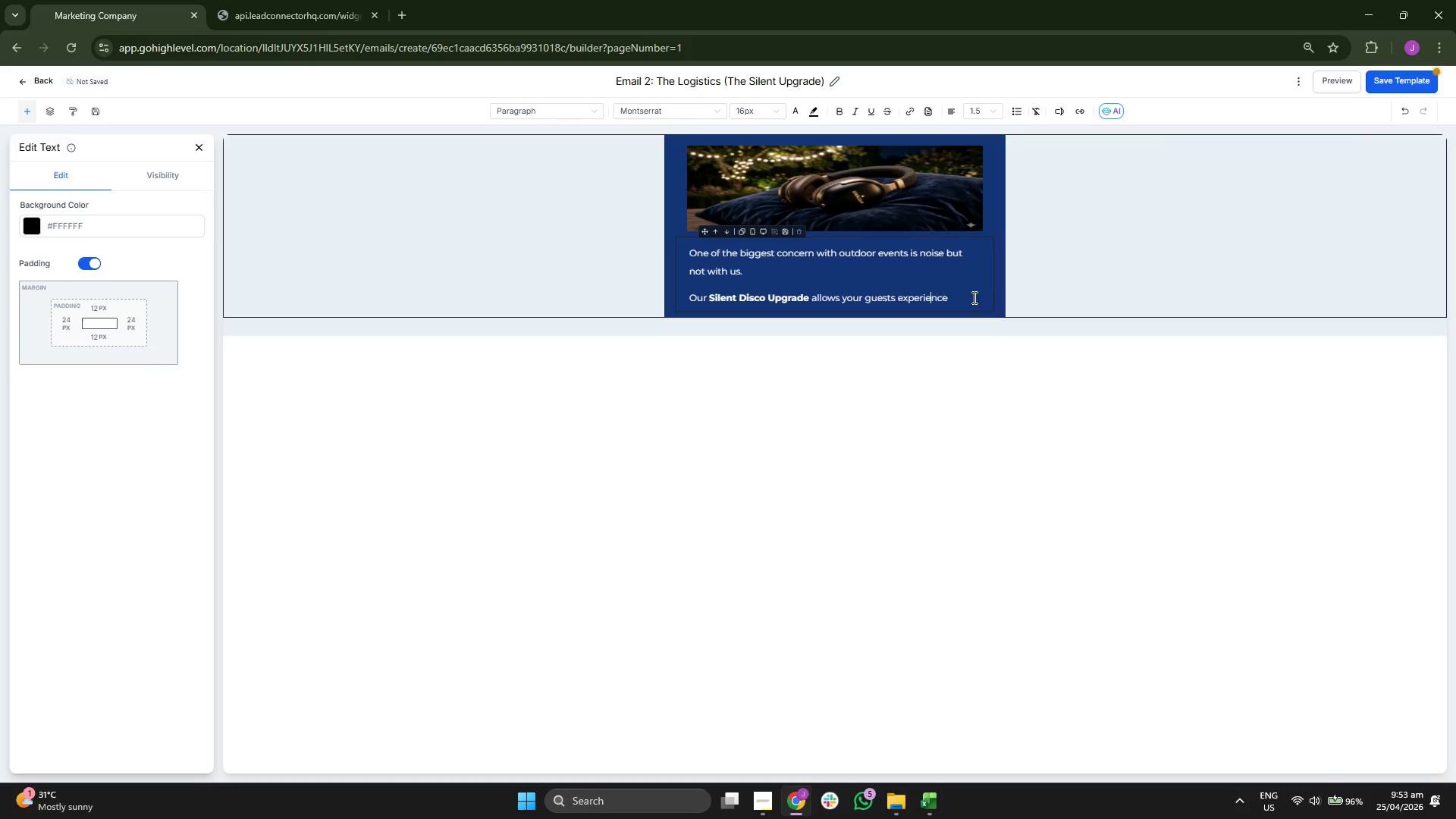 
key(ArrowLeft)
 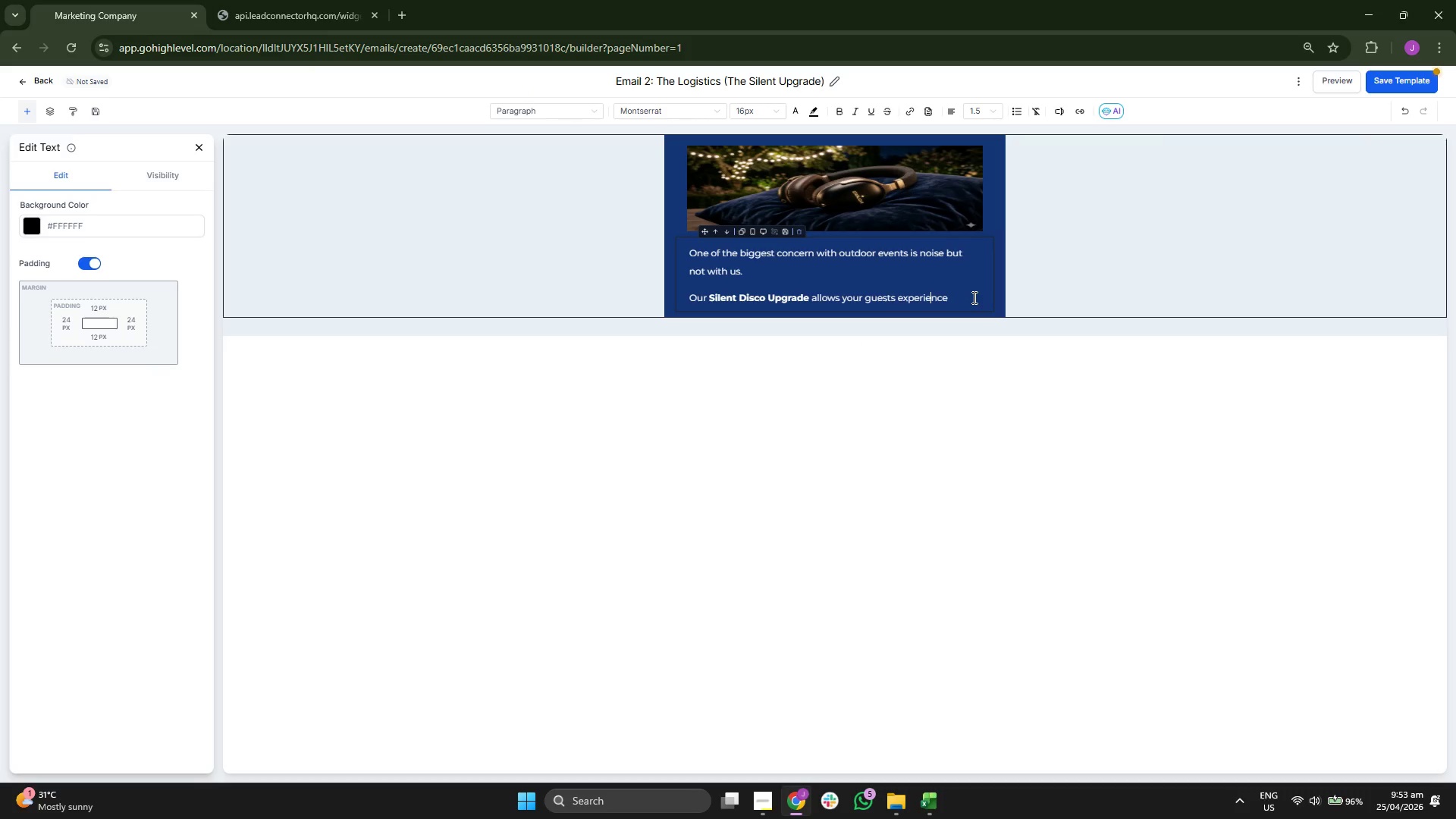 
key(ArrowLeft)
 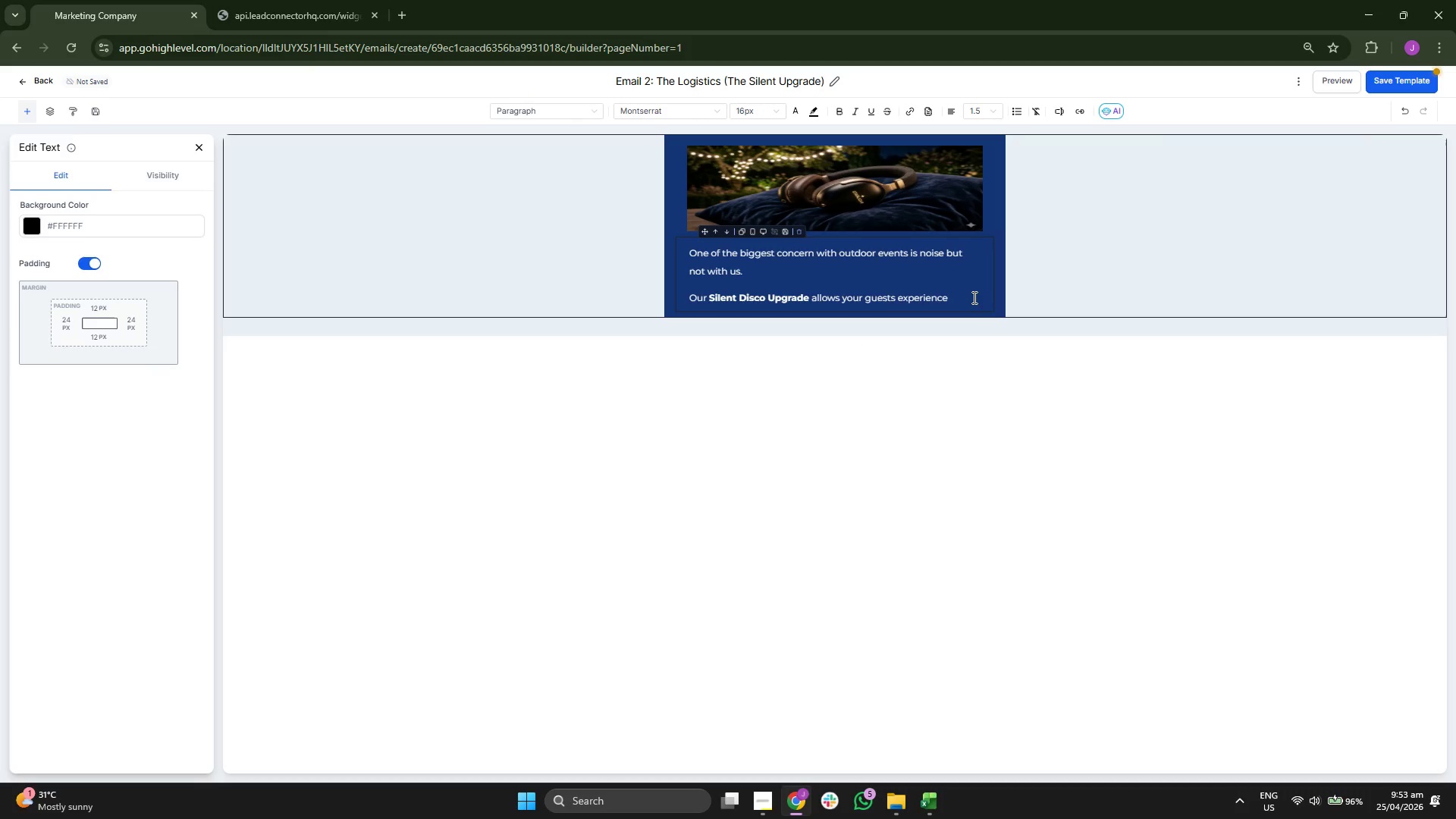 
key(ArrowLeft)
 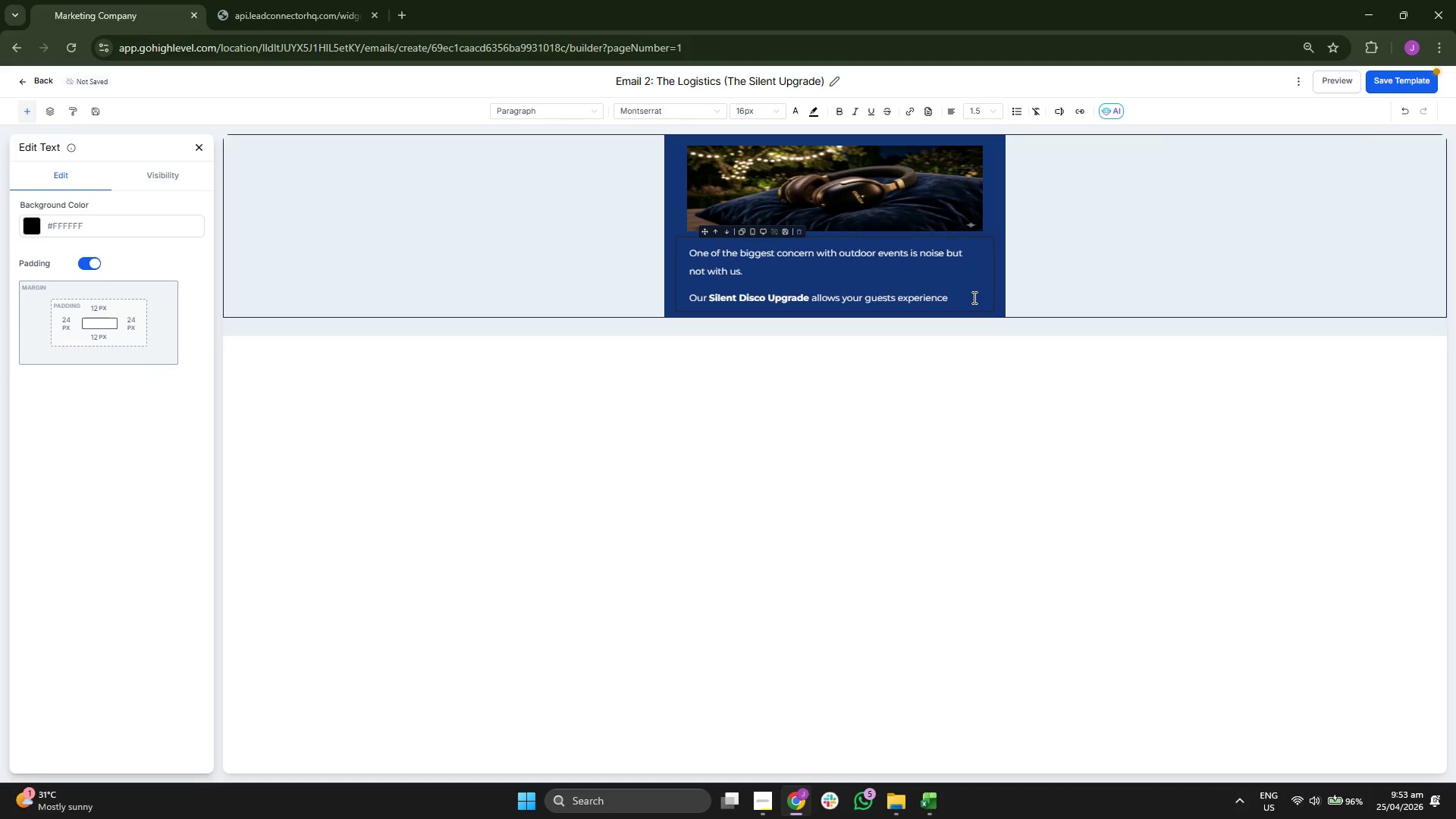 
key(ArrowLeft)
 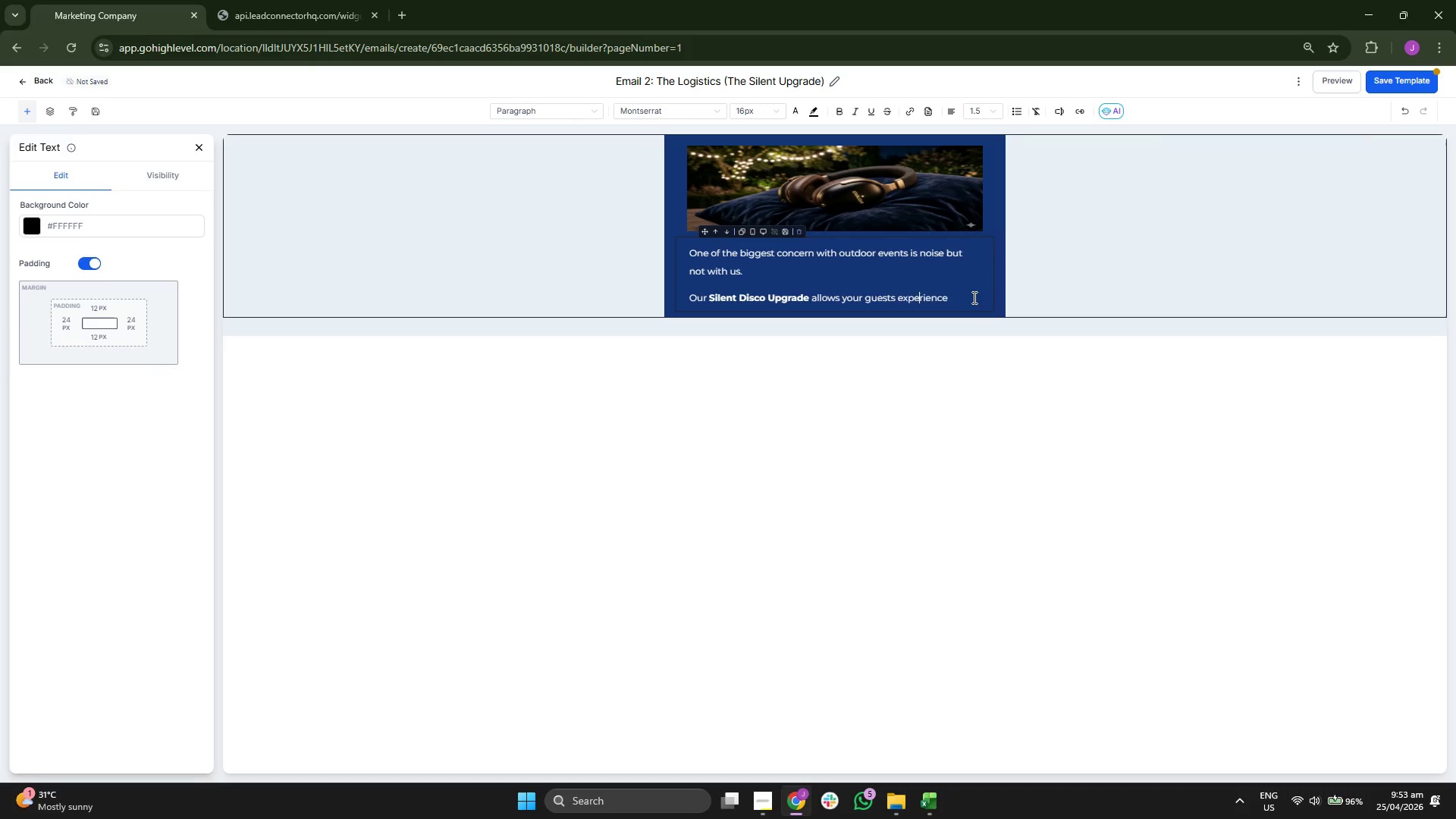 
key(ArrowLeft)
 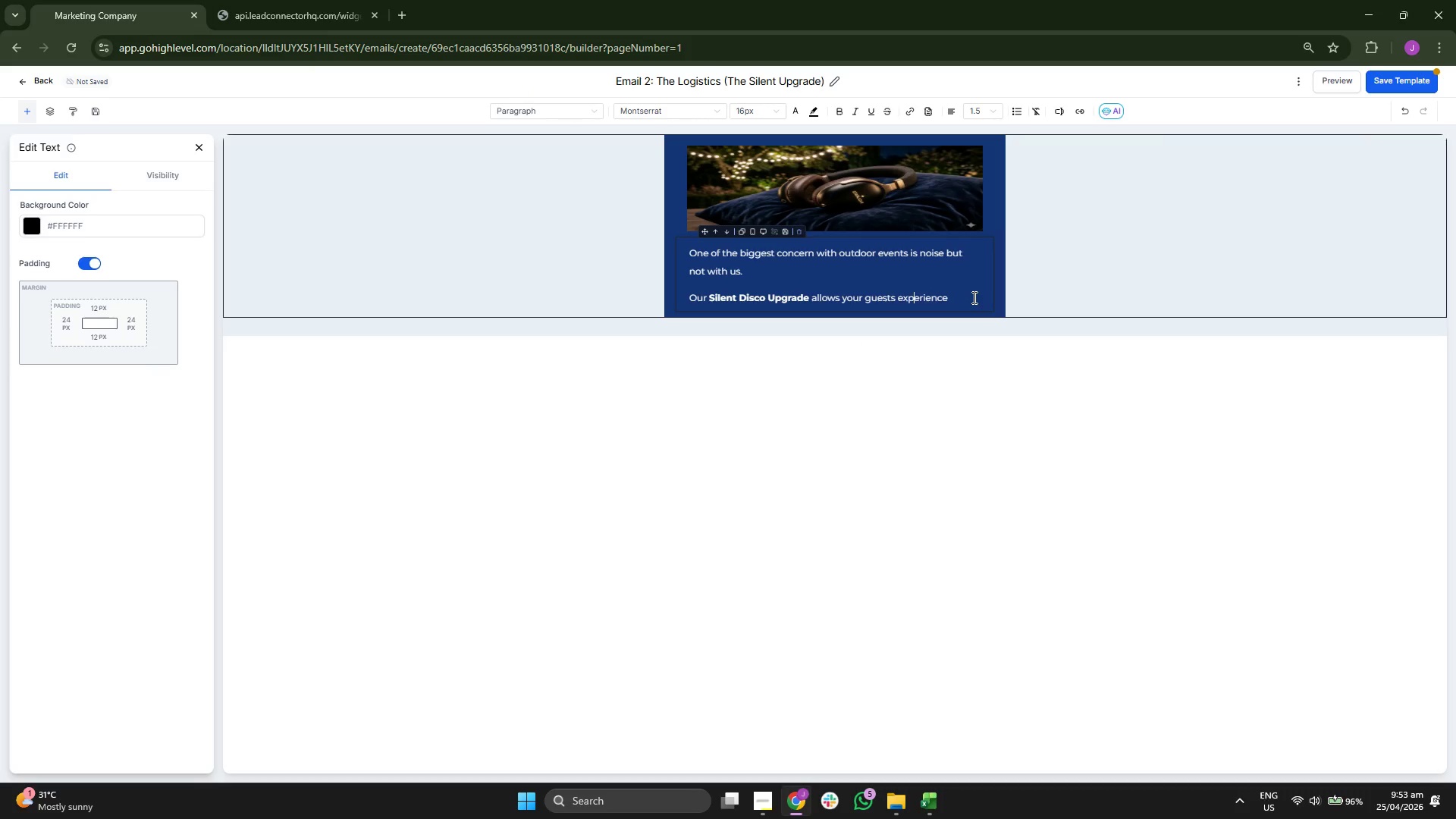 
key(ArrowLeft)
 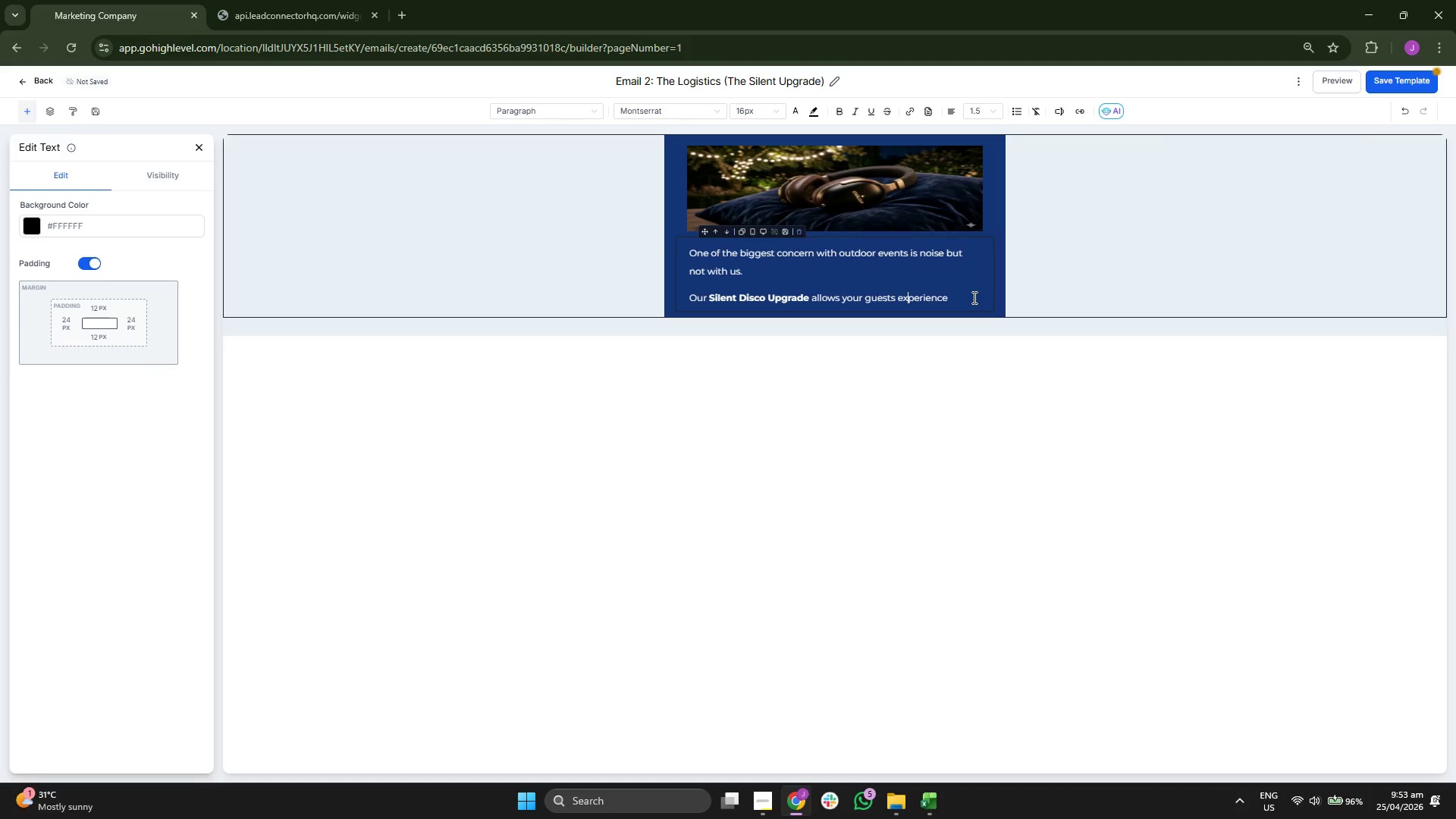 
key(ArrowLeft)
 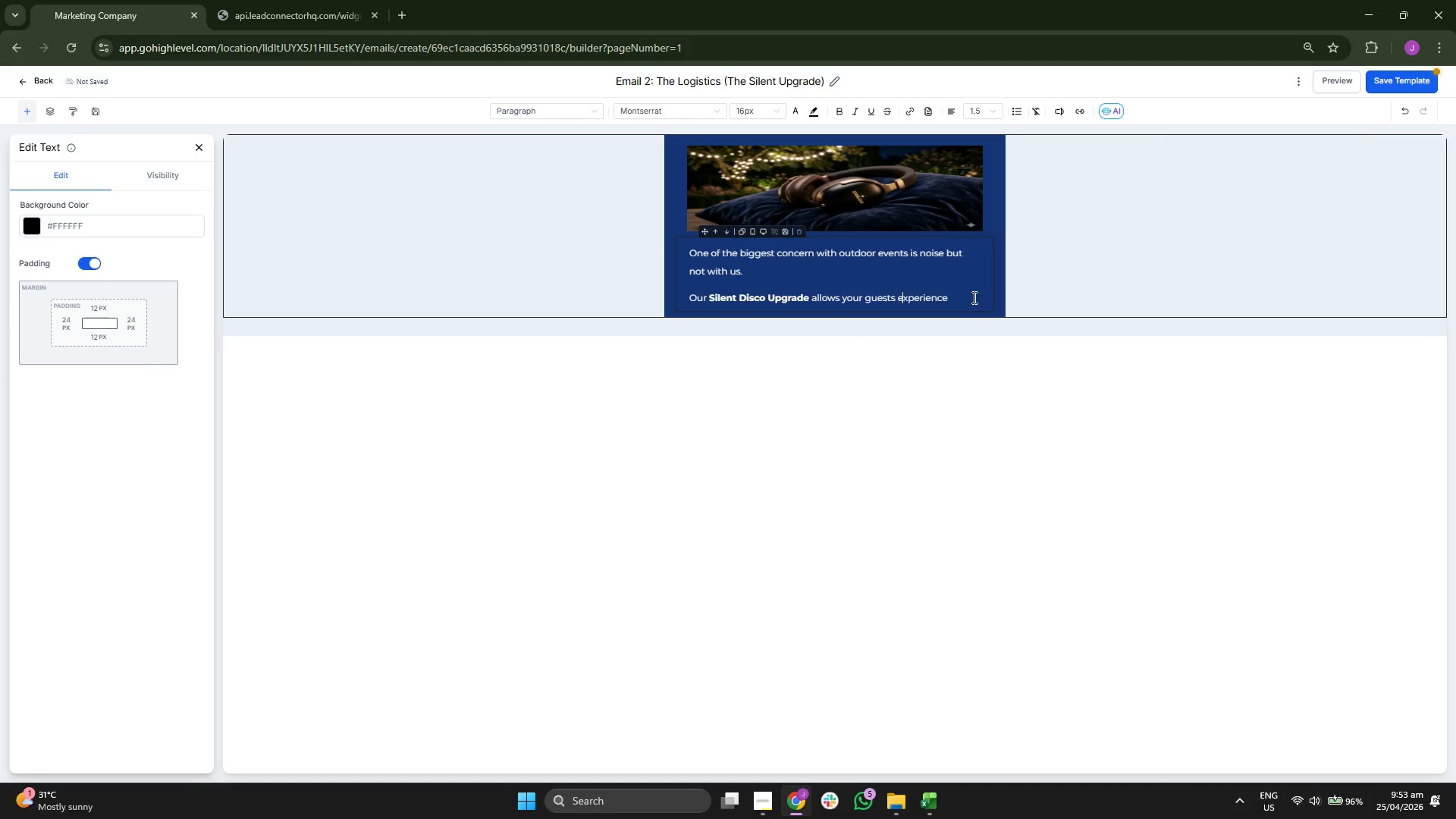 
key(ArrowLeft)
 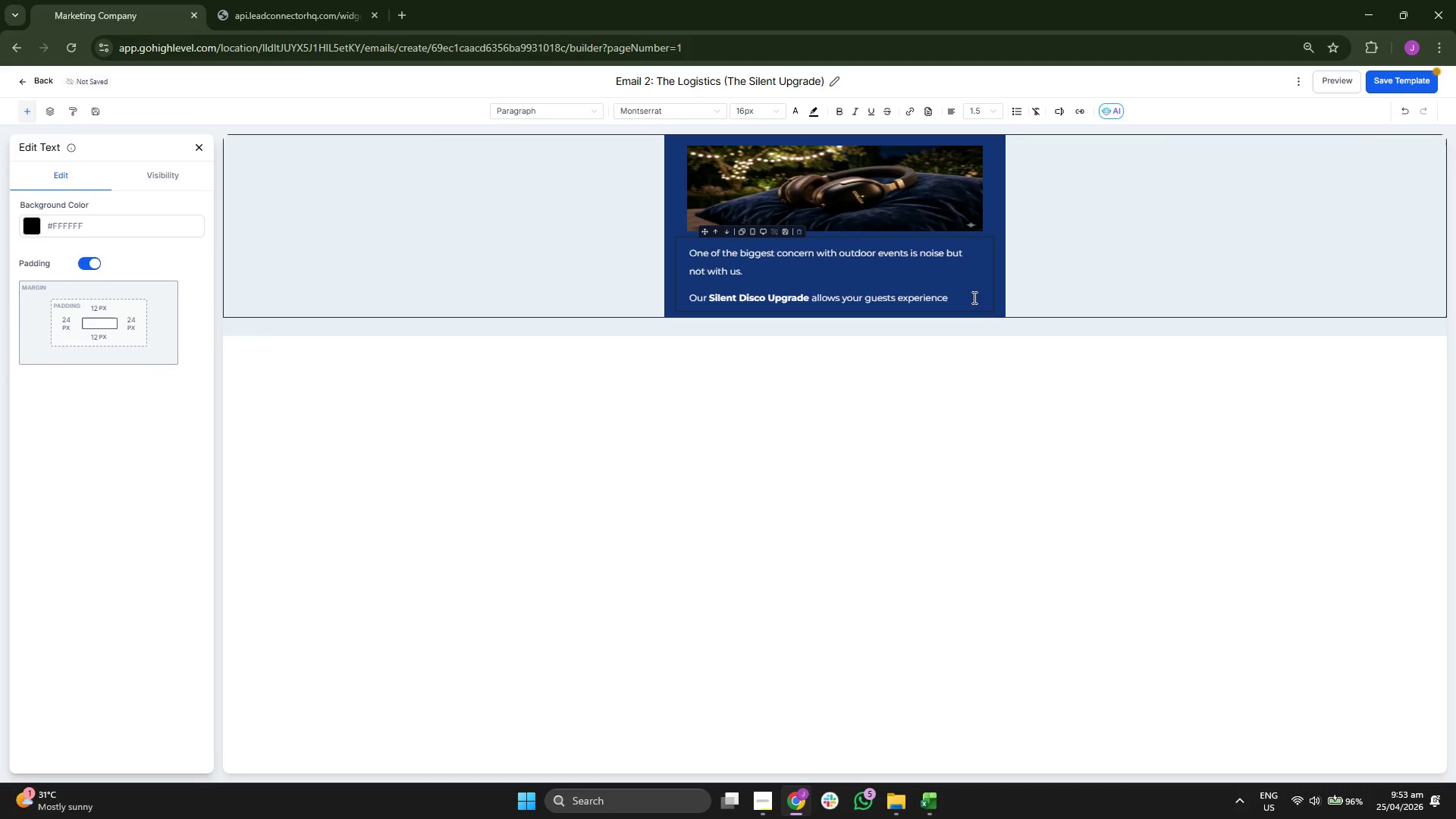 
type(to )
 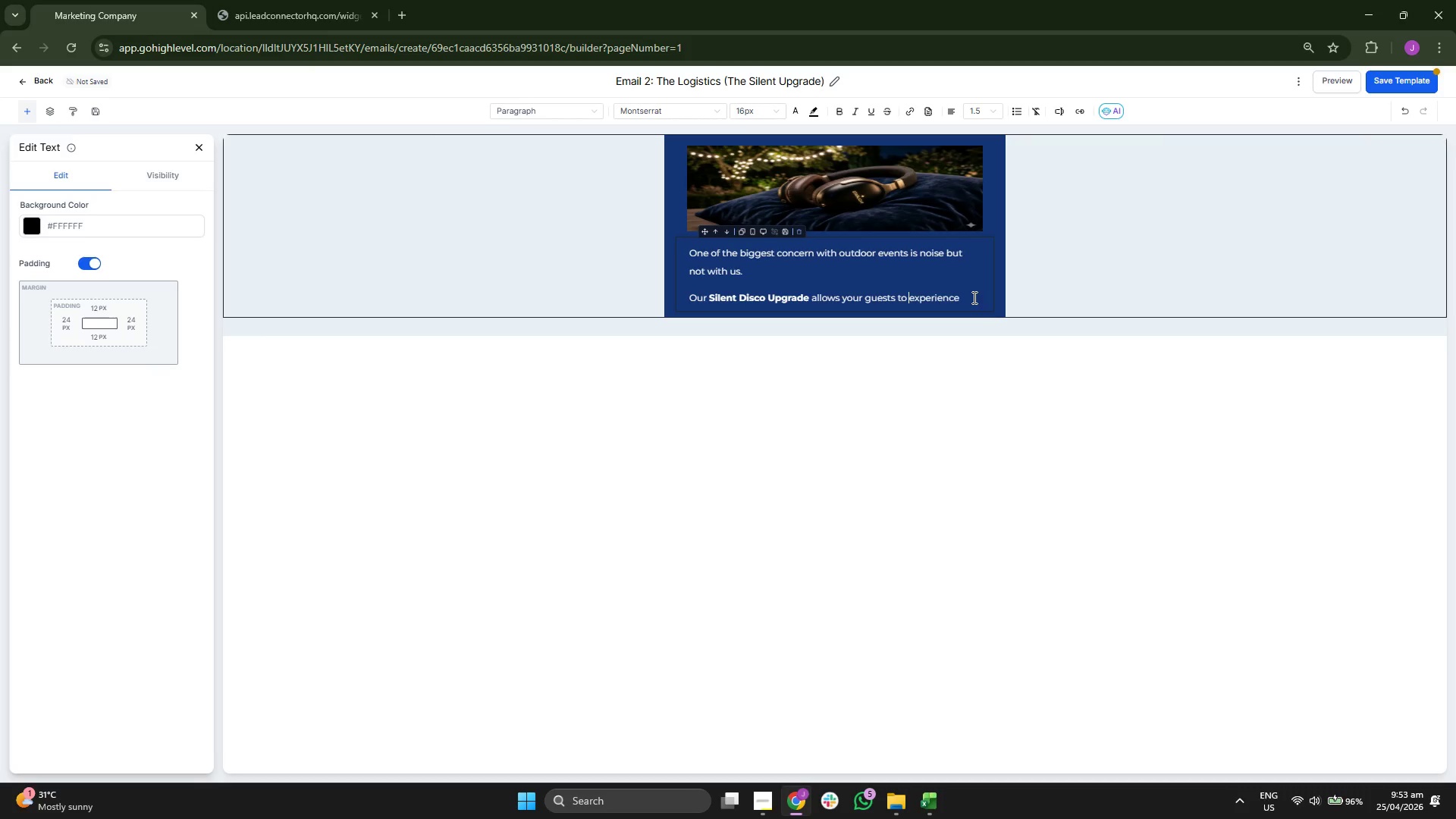 
key(ArrowRight)
 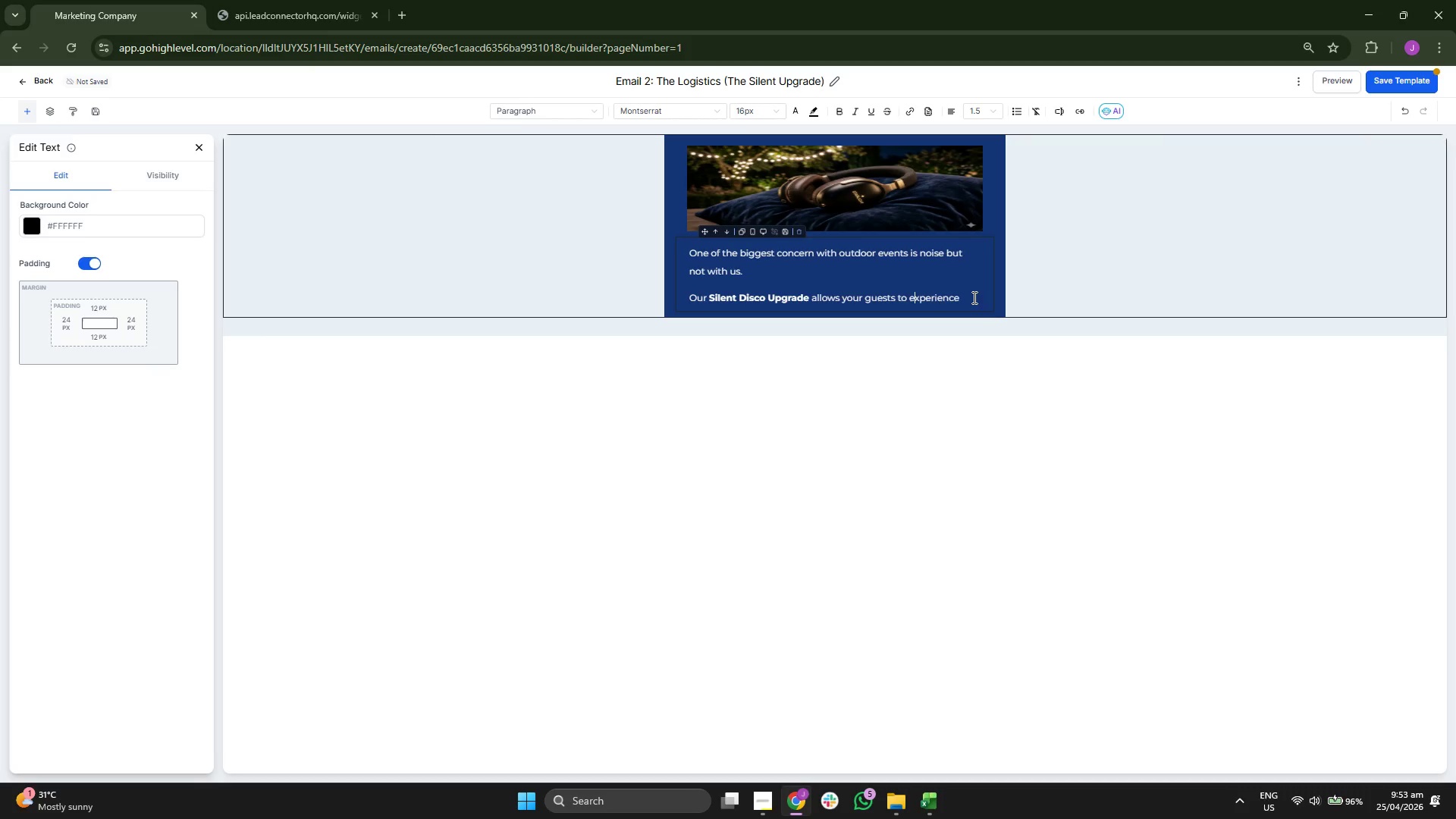 
key(ArrowRight)
 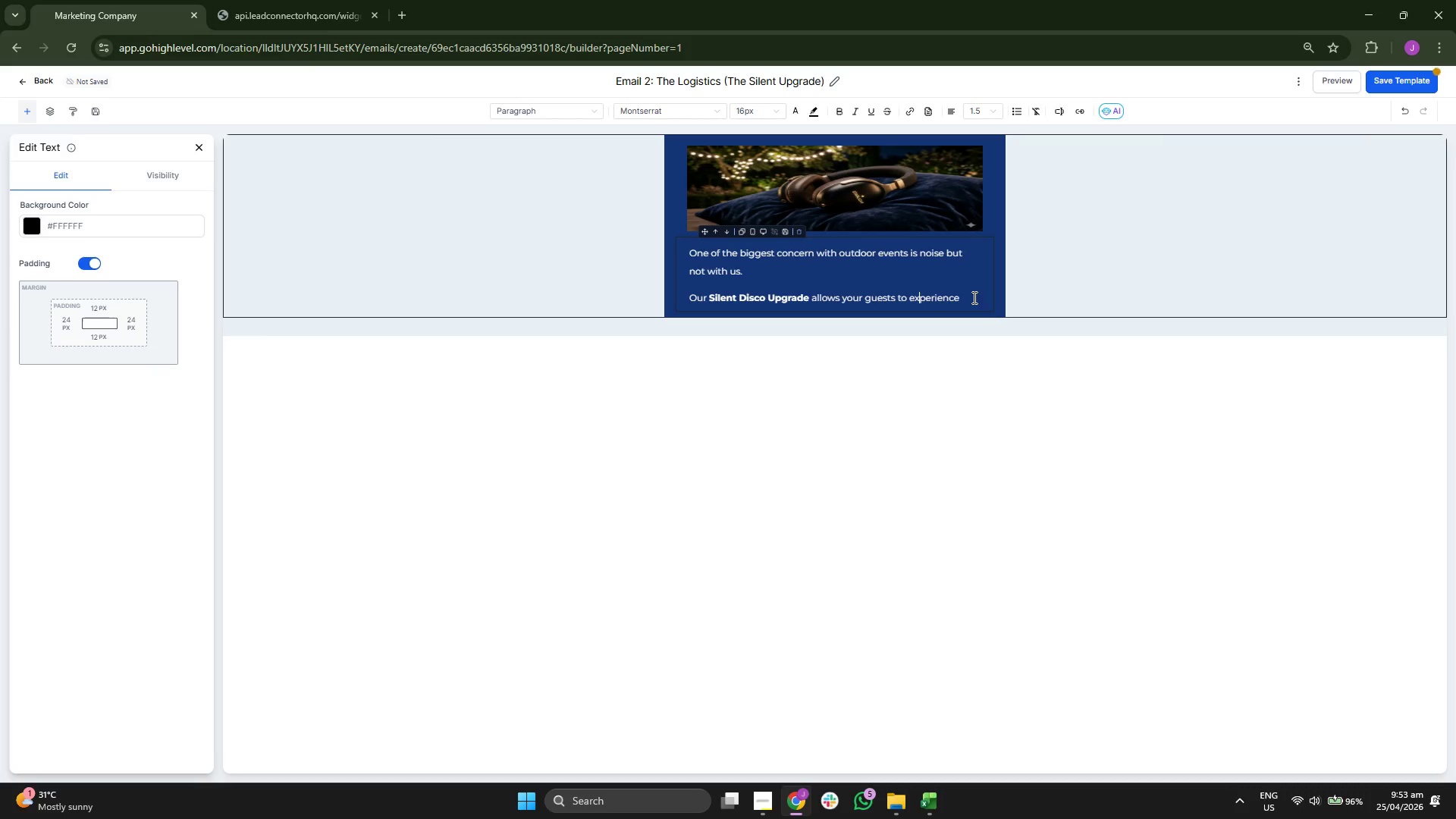 
key(ArrowRight)
 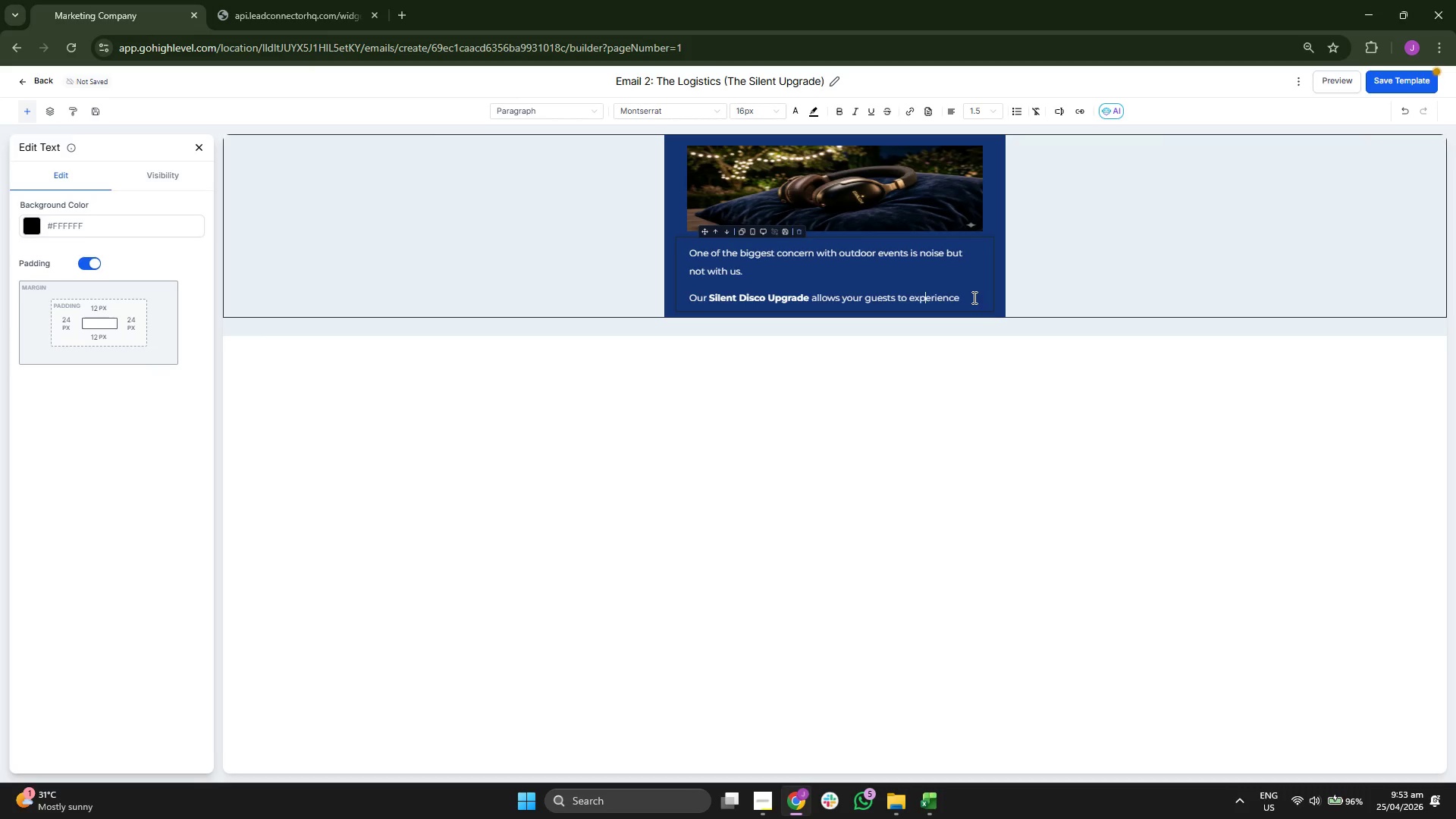 
key(ArrowRight)
 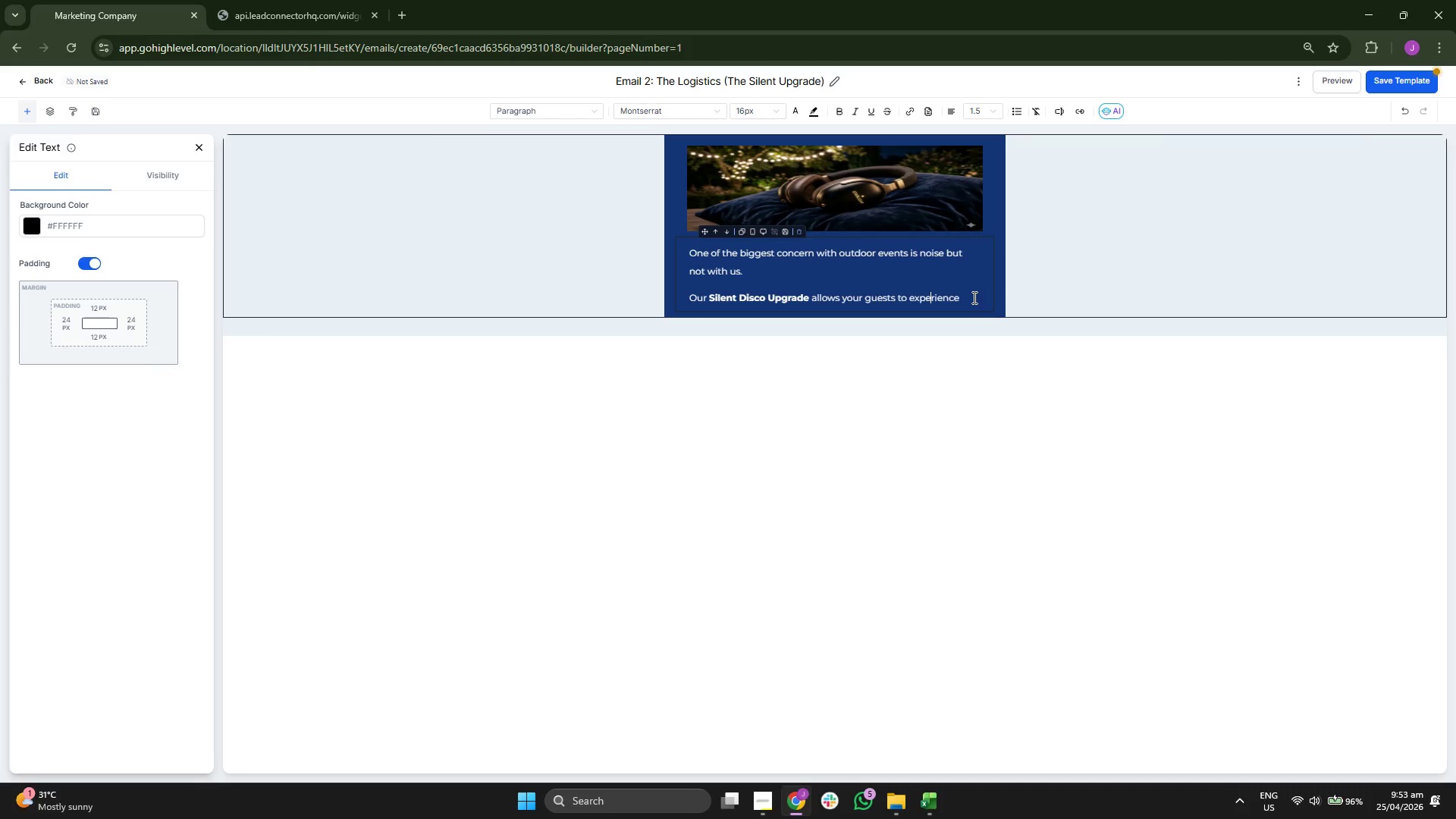 
key(ArrowRight)
 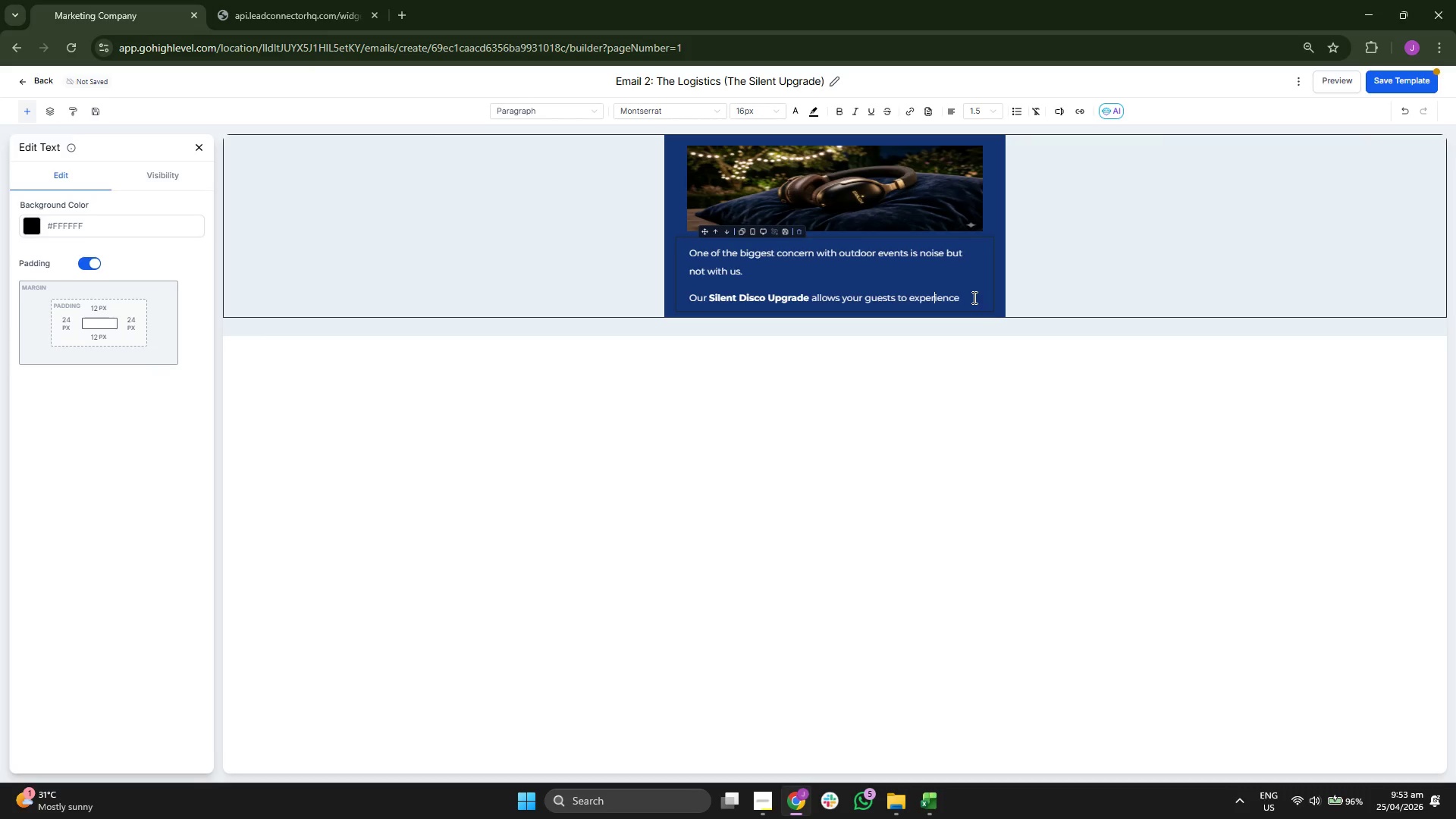 
key(ArrowRight)
 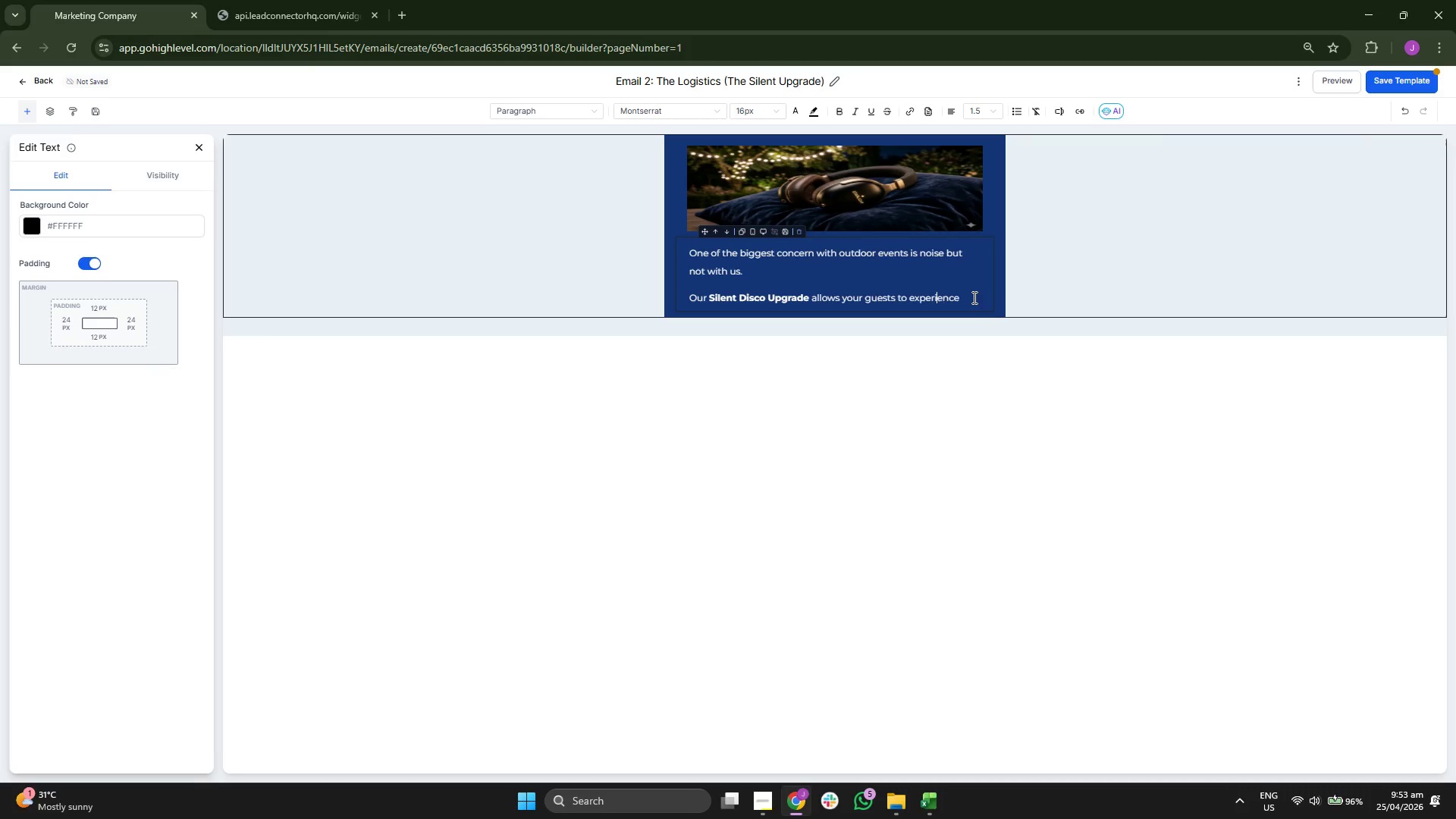 
key(ArrowRight)
 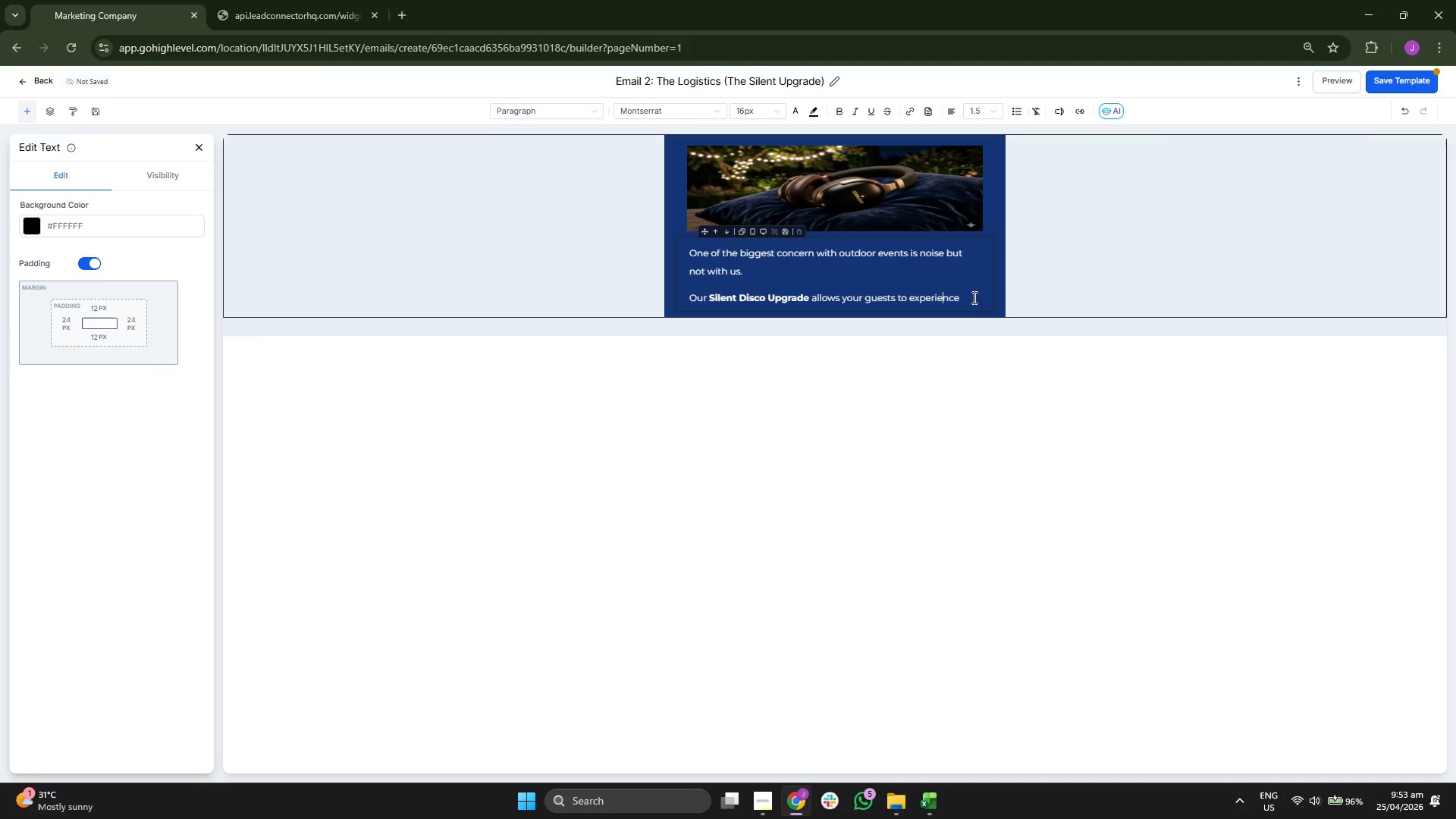 
key(ArrowRight)
 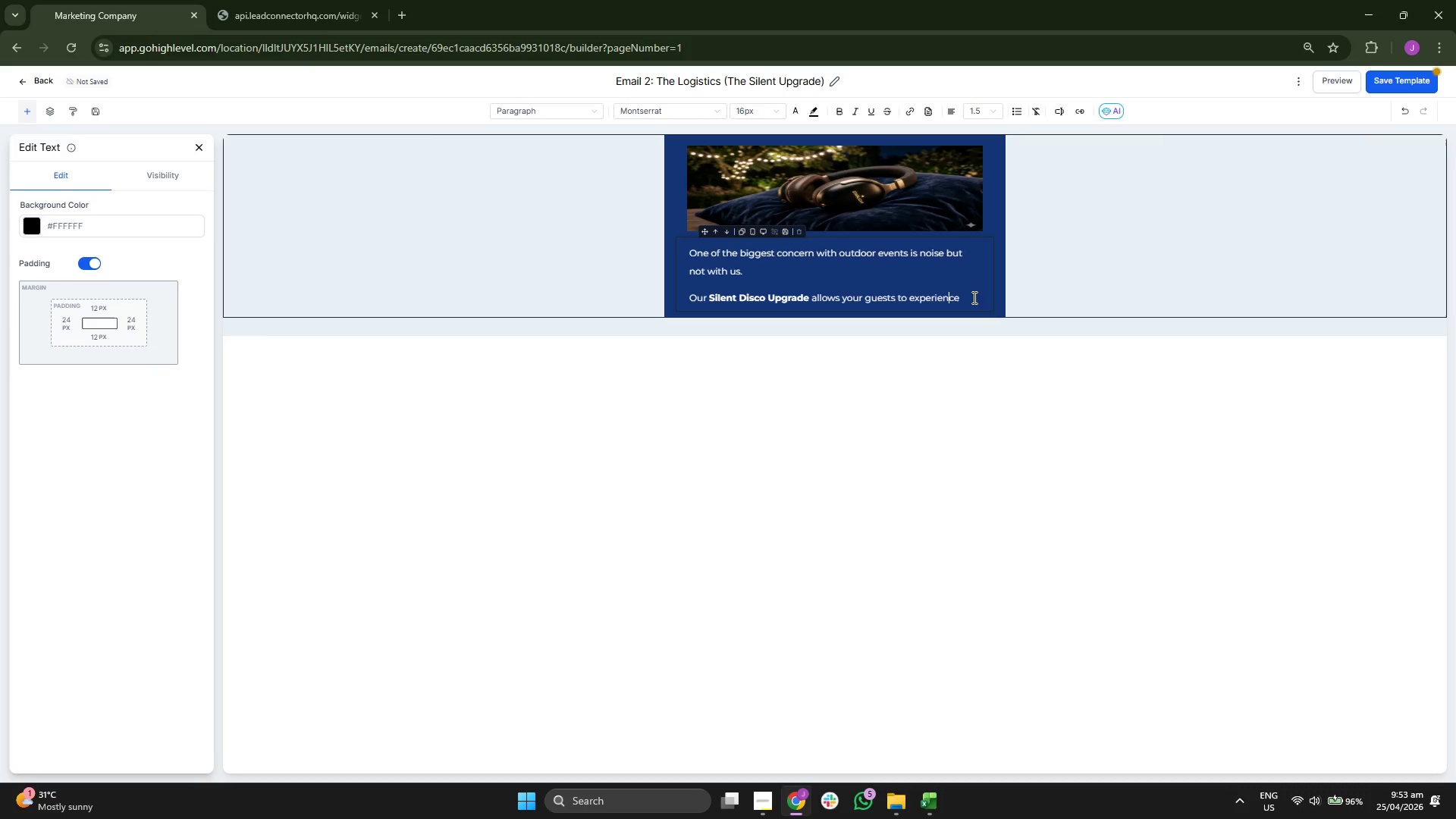 
key(ArrowRight)
 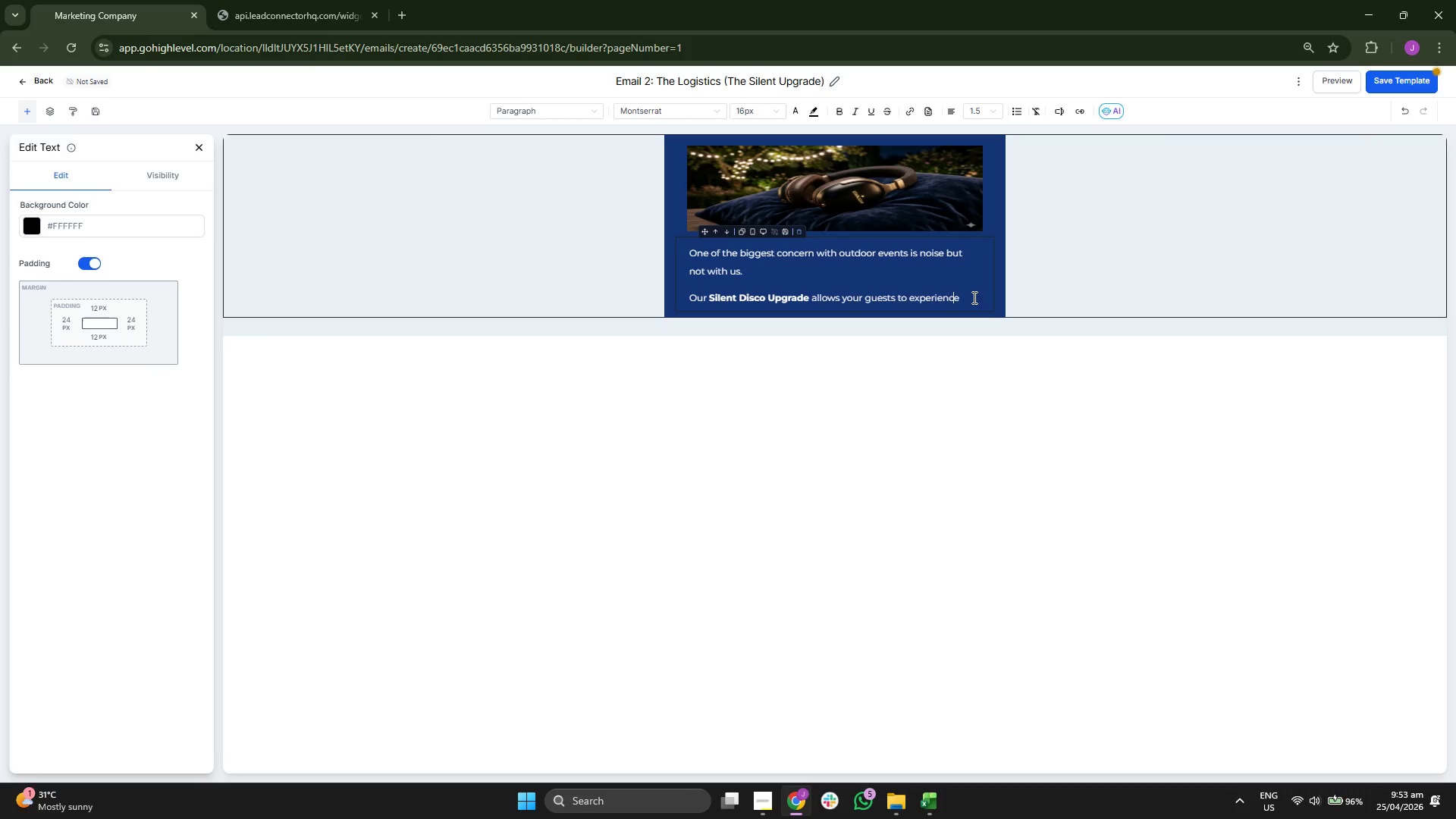 
key(ArrowRight)
 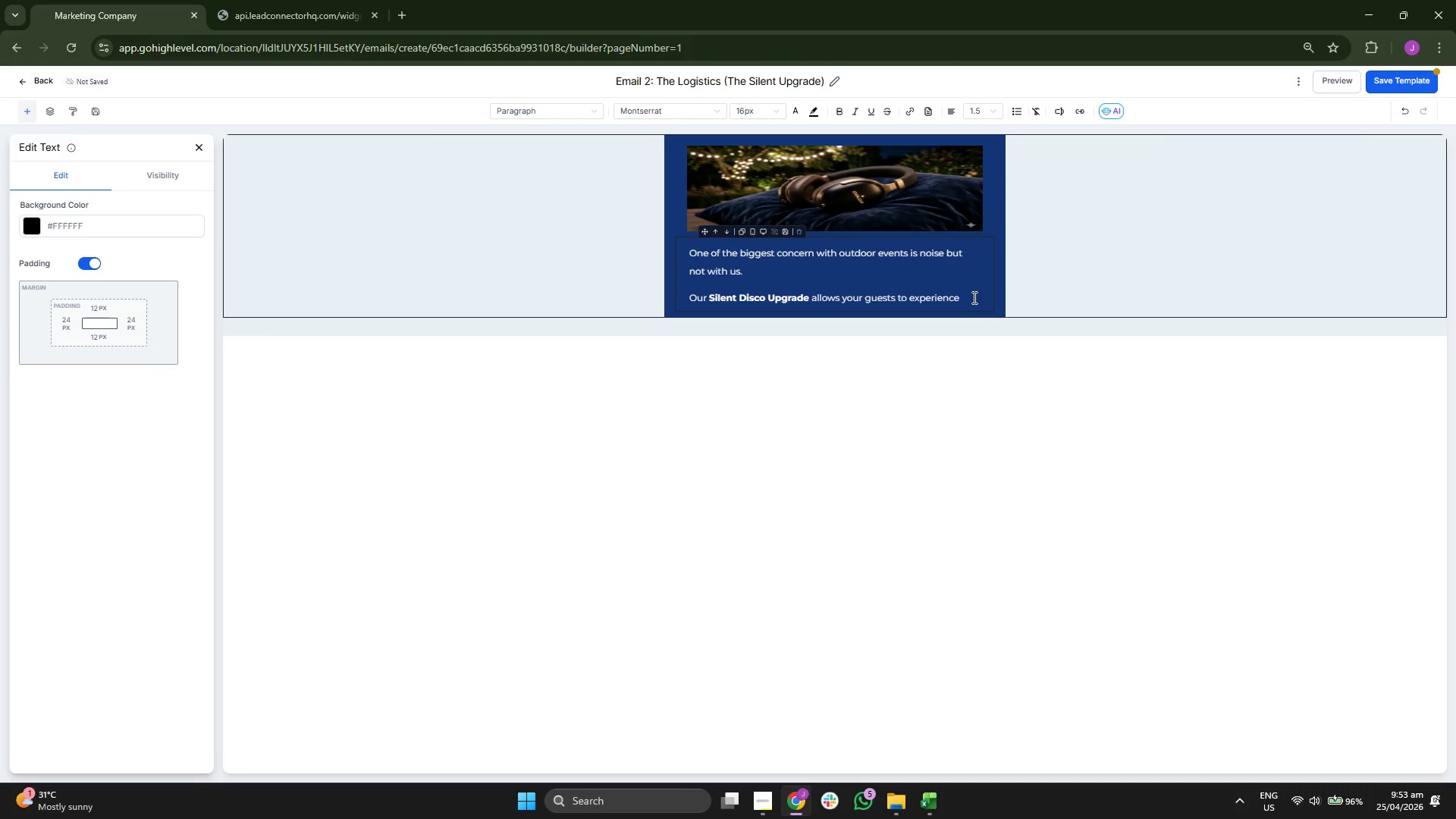 
type( in)
key(Backspace)
type(mmeer)
key(Backspace)
key(Backspace)
type(rse)
 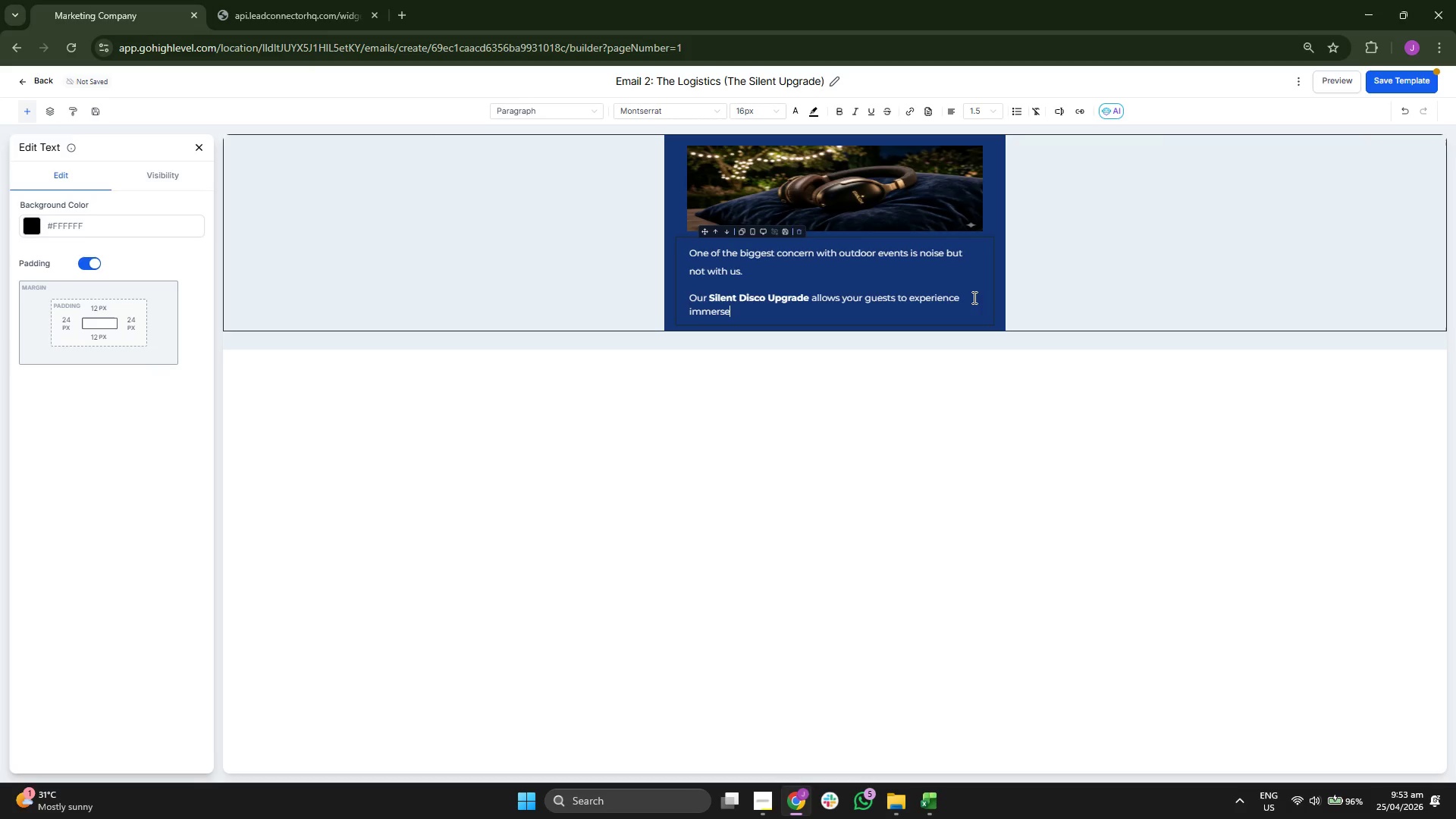 
key(Backspace)
type(ive, high-fidelity aut)
key(Backspace)
type(dio iu)
key(Backspace)
key(Backspace)
type(without disturbing the p)
 